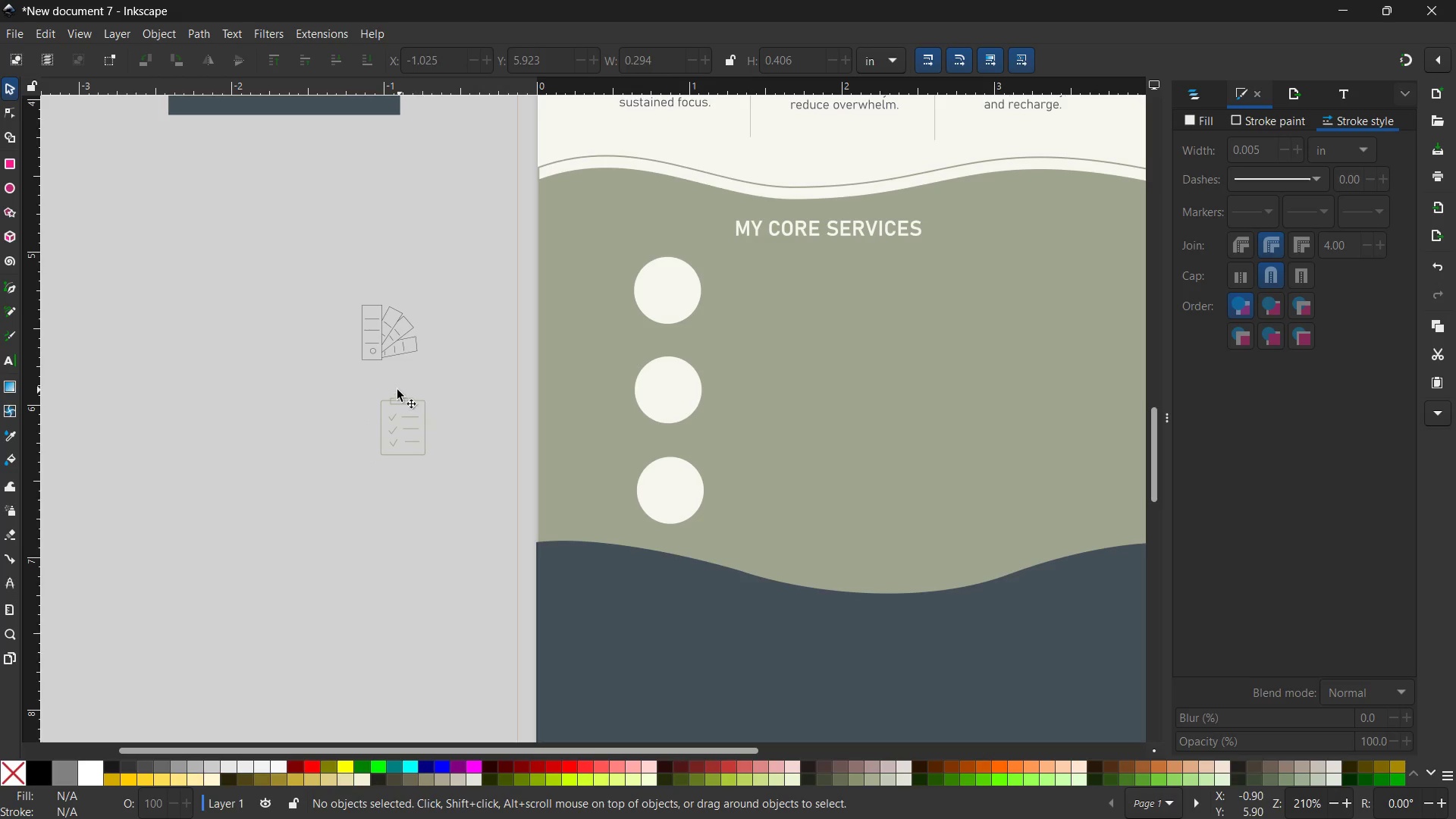 
left_click_drag(start_coordinate=[370, 386], to_coordinate=[435, 479])
 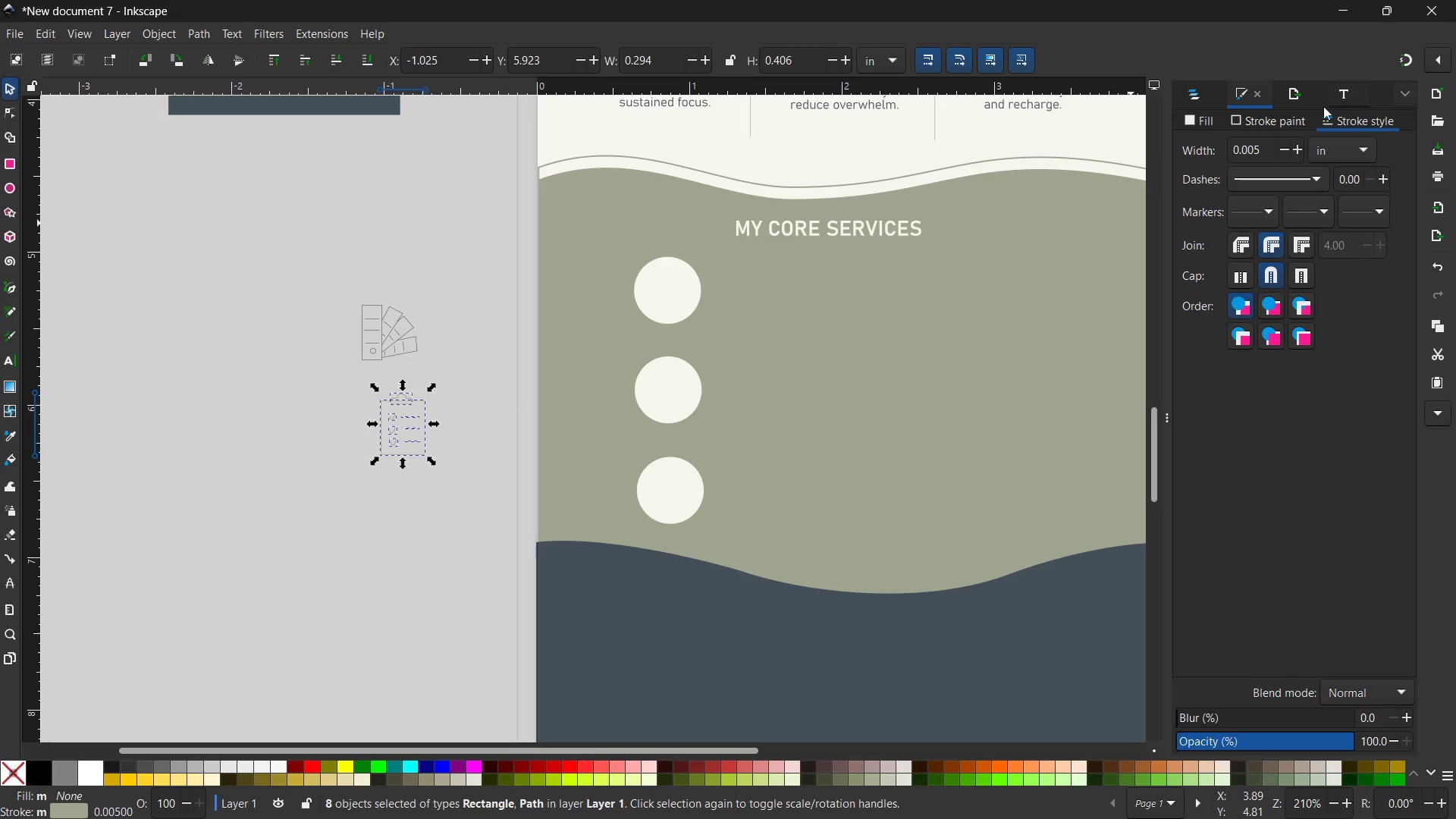 
left_click([1260, 149])
 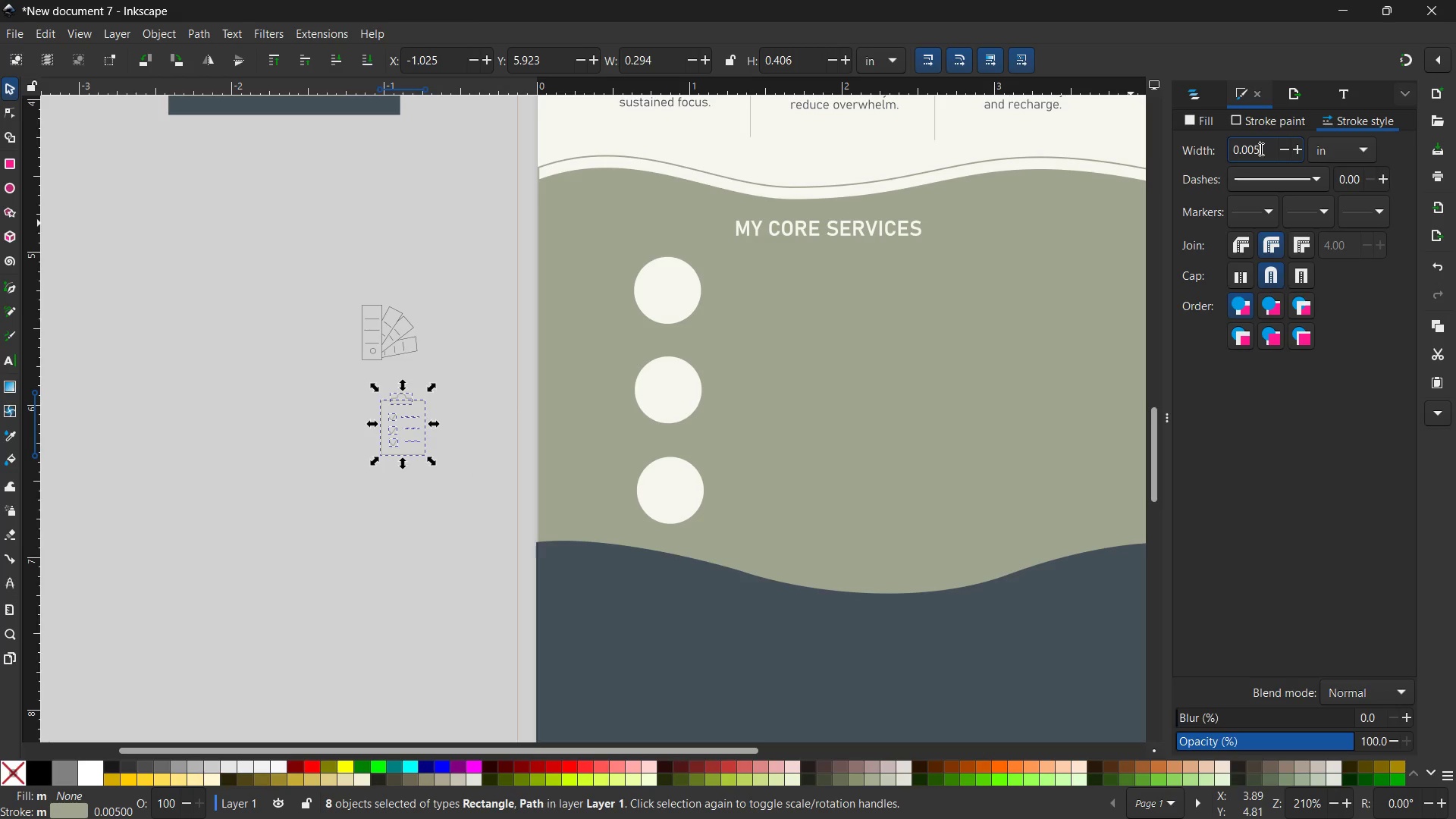 
key(Backspace)
 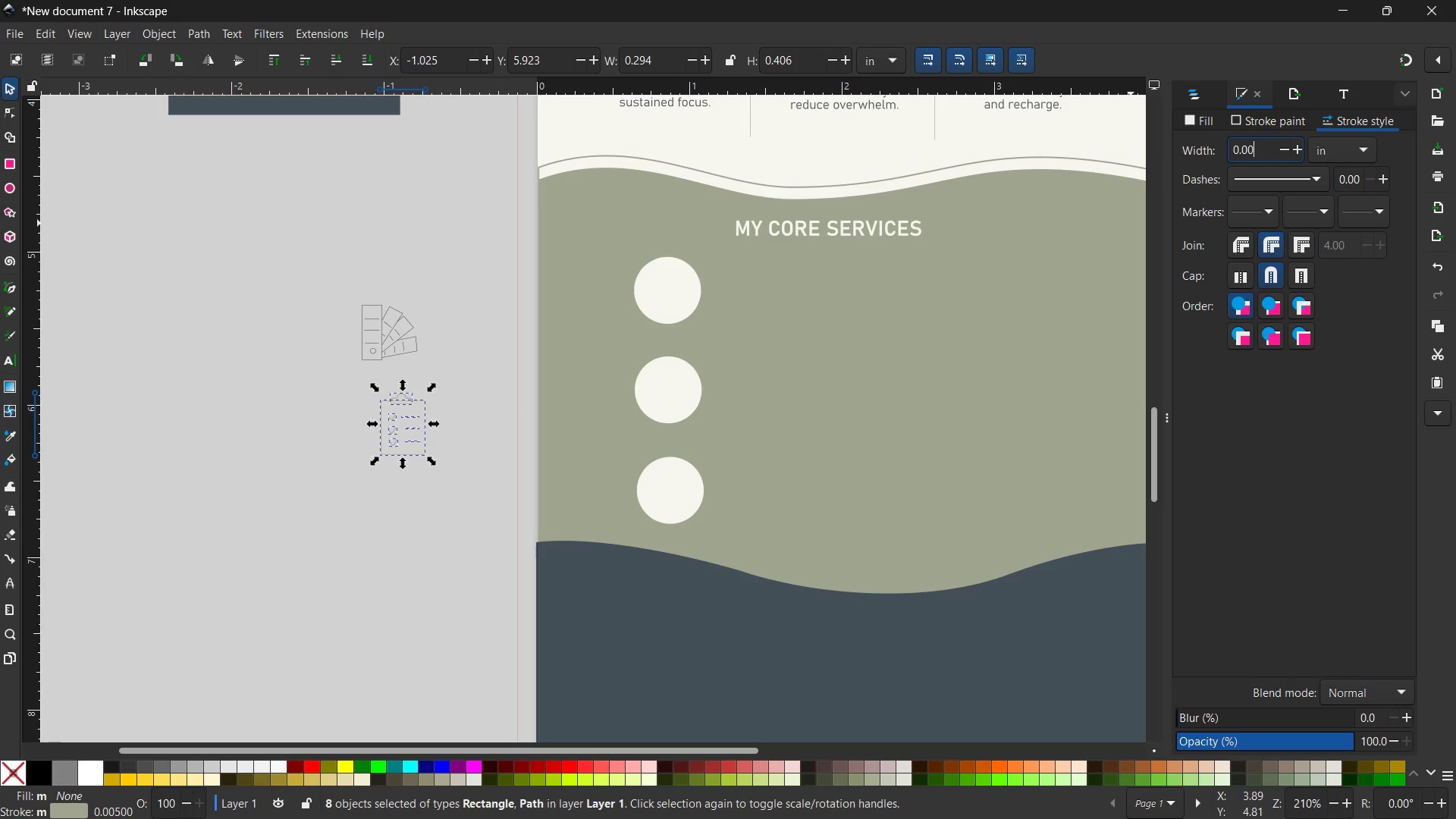 
key(Numpad7)
 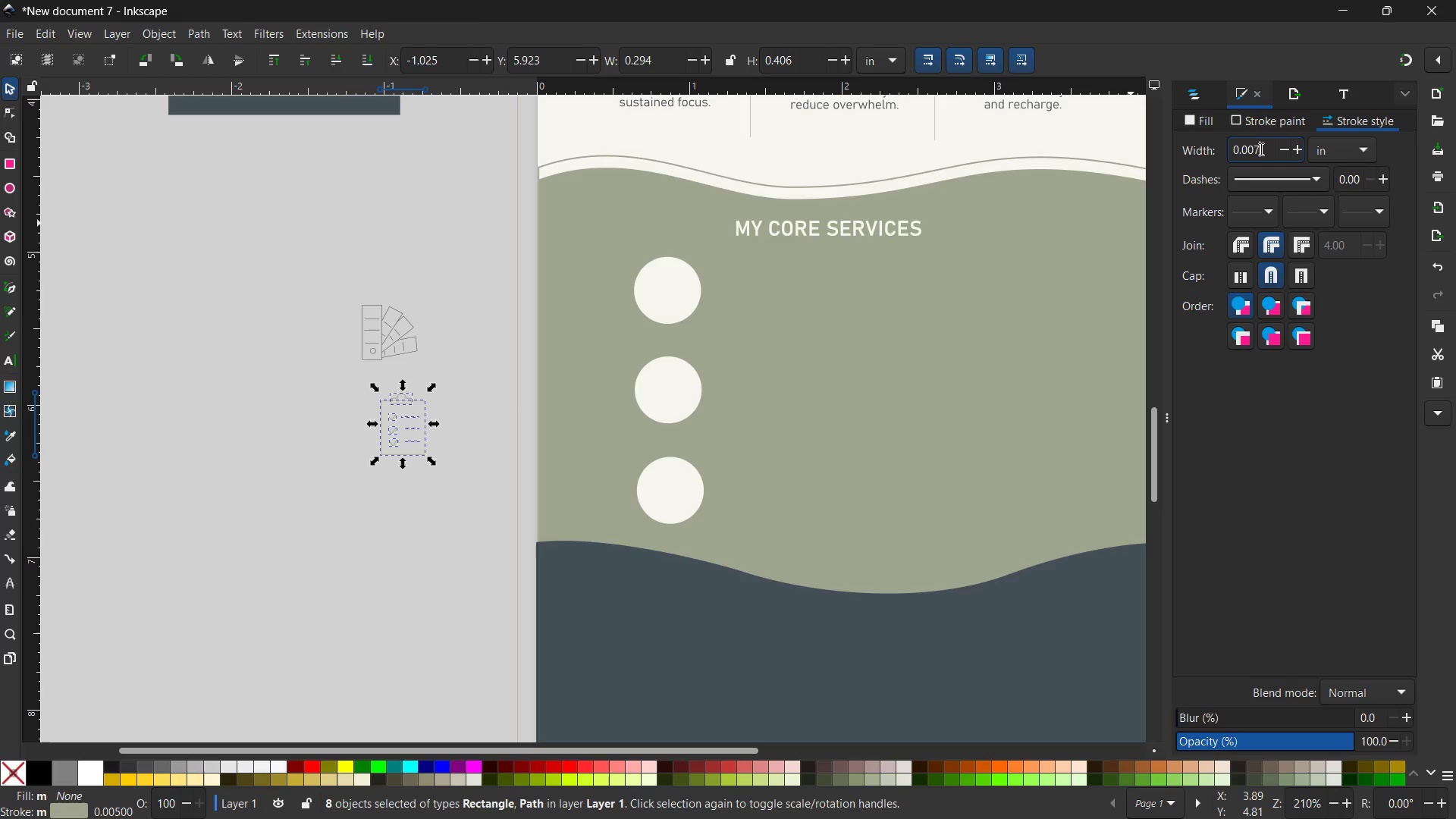 
key(Enter)
 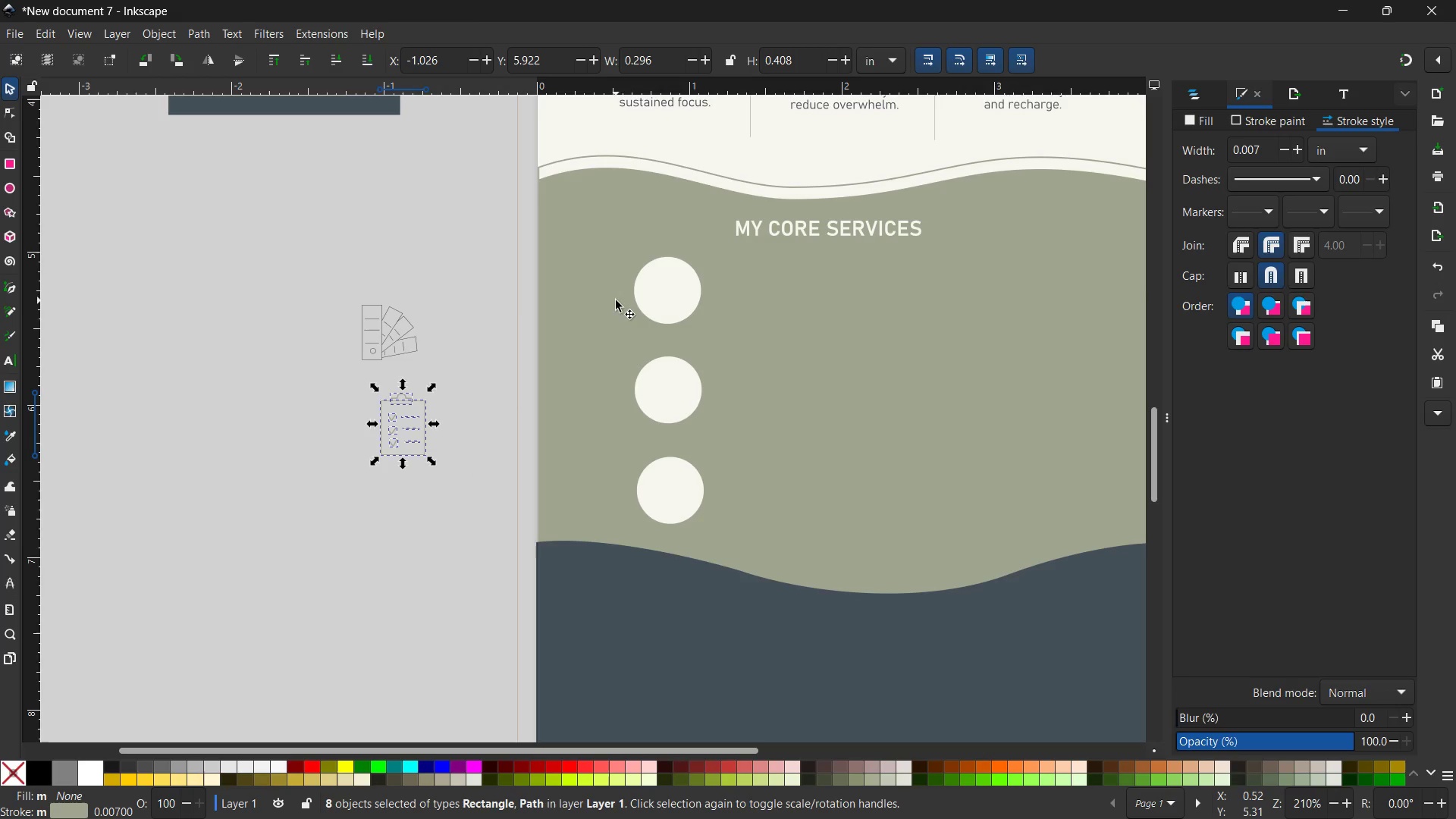 
left_click([501, 300])
 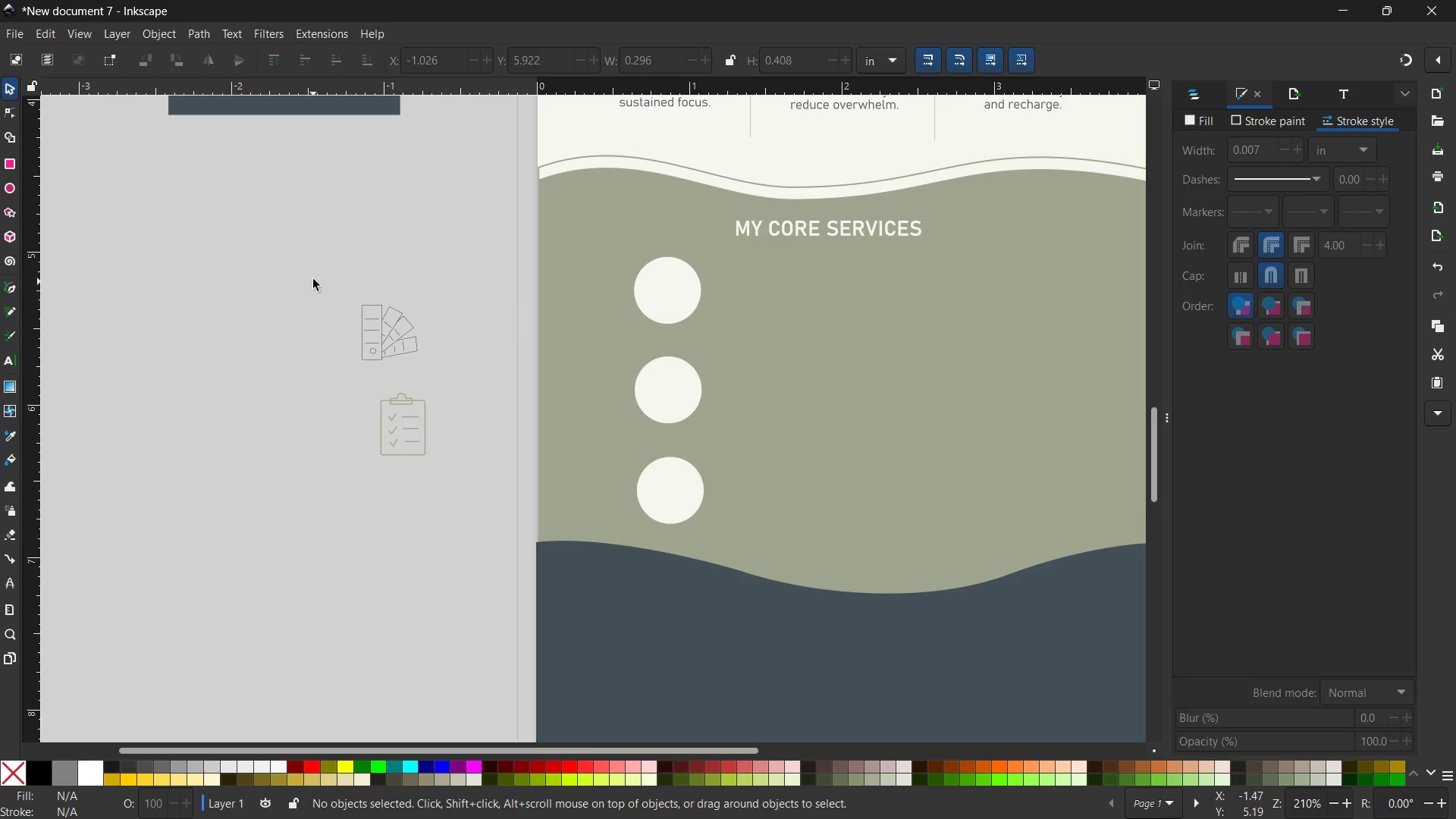 
left_click_drag(start_coordinate=[315, 257], to_coordinate=[457, 374])
 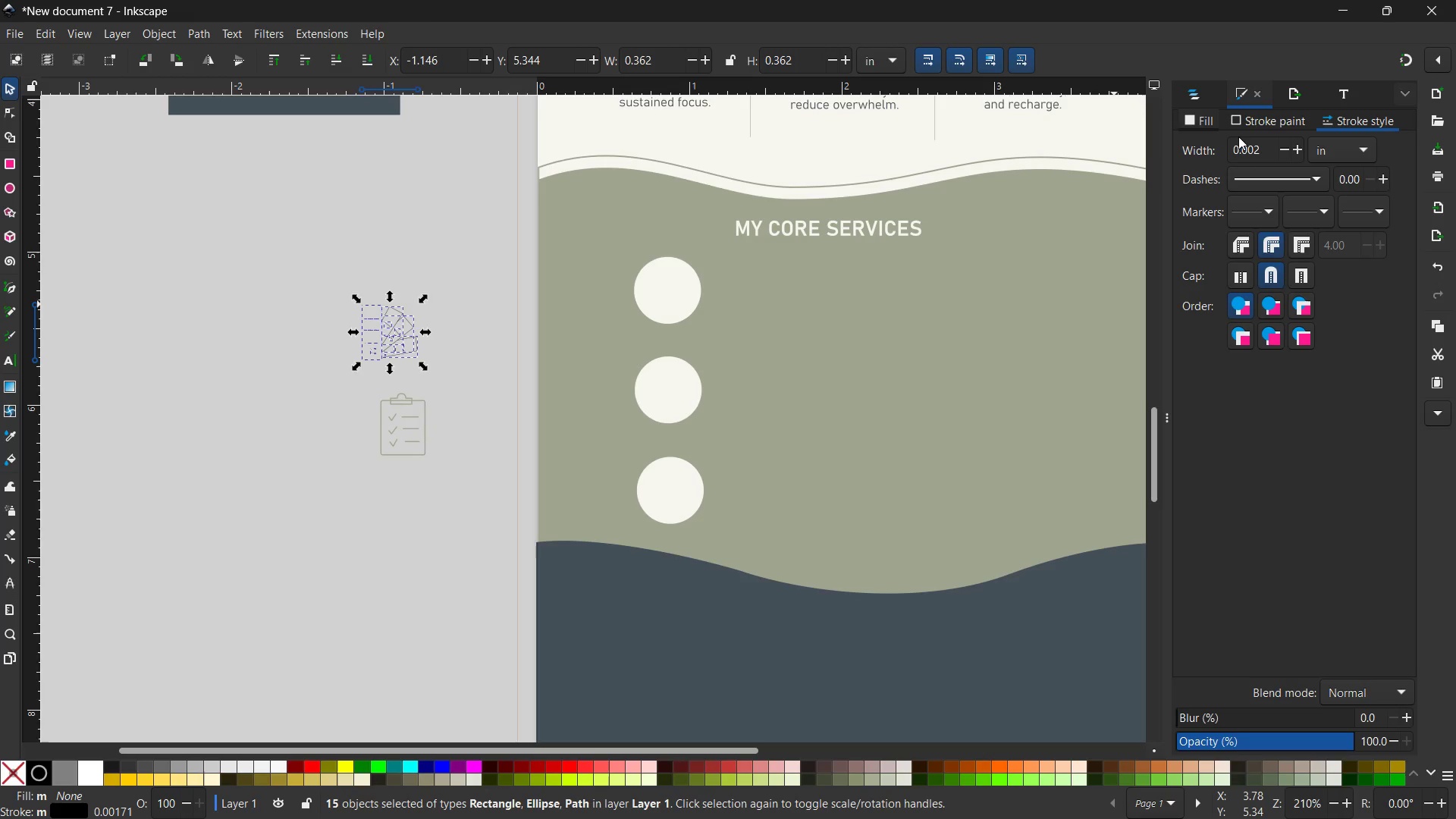 
left_click([1264, 154])
 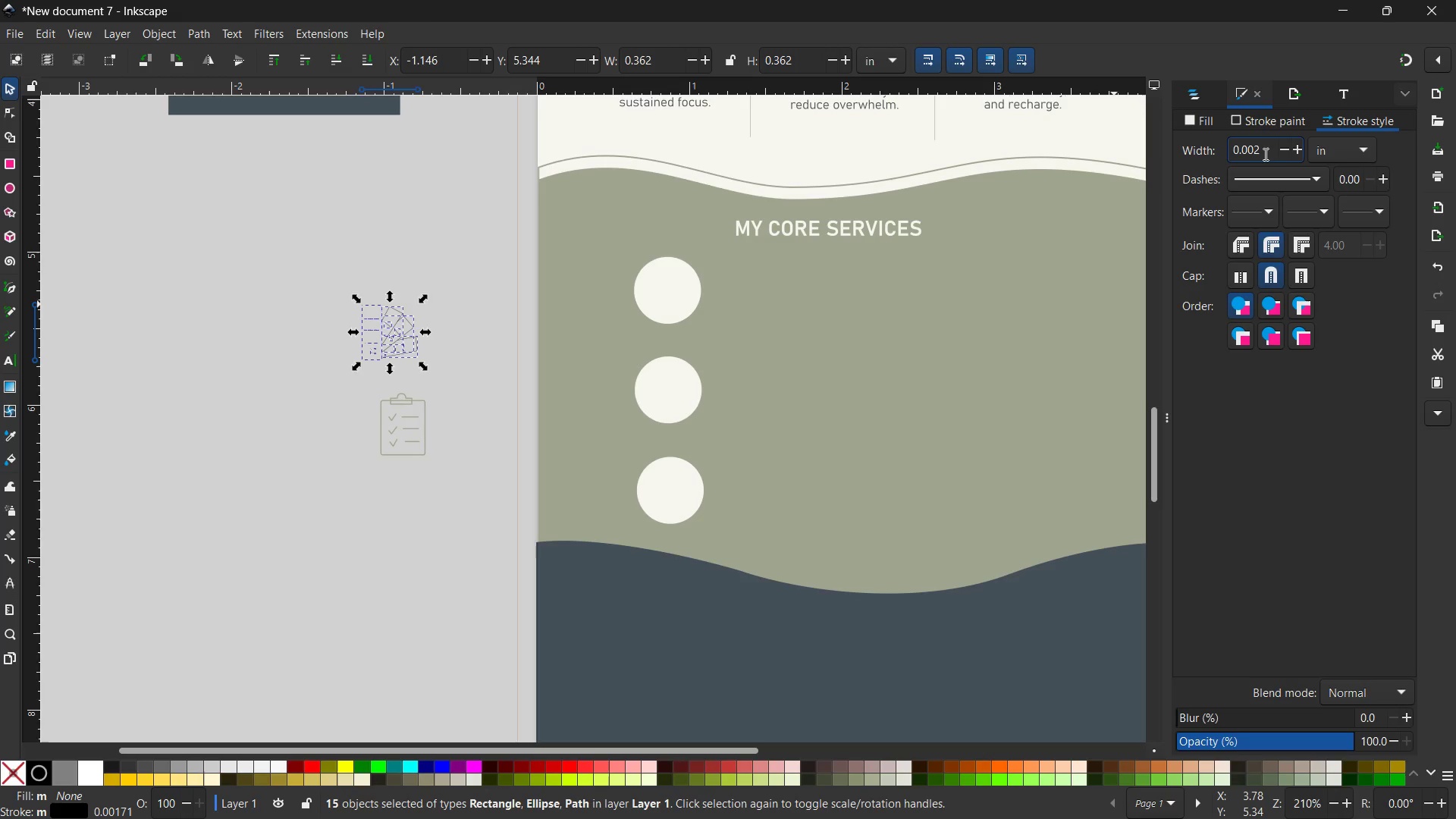 
key(Backspace)
 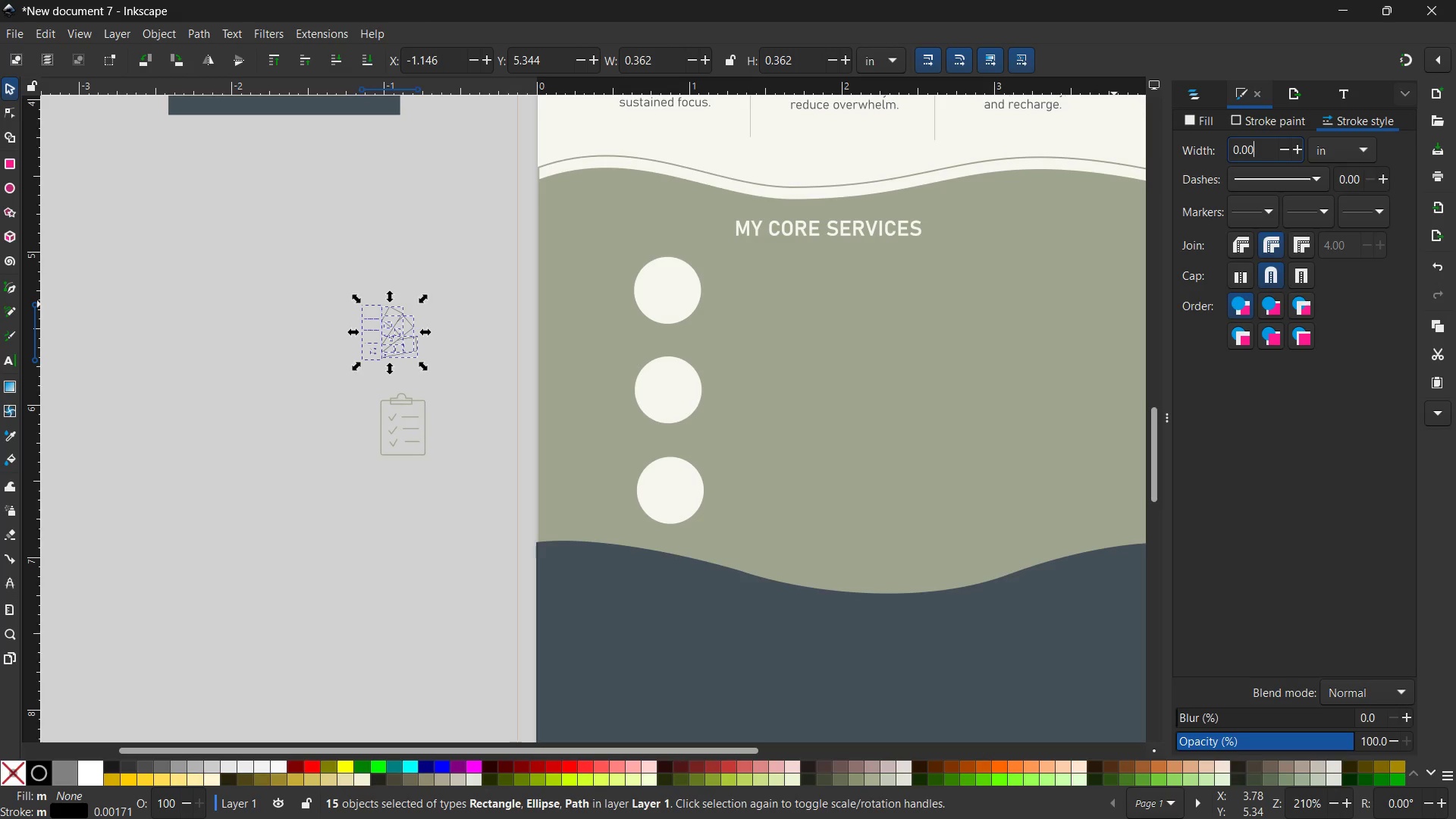 
key(Numpad7)
 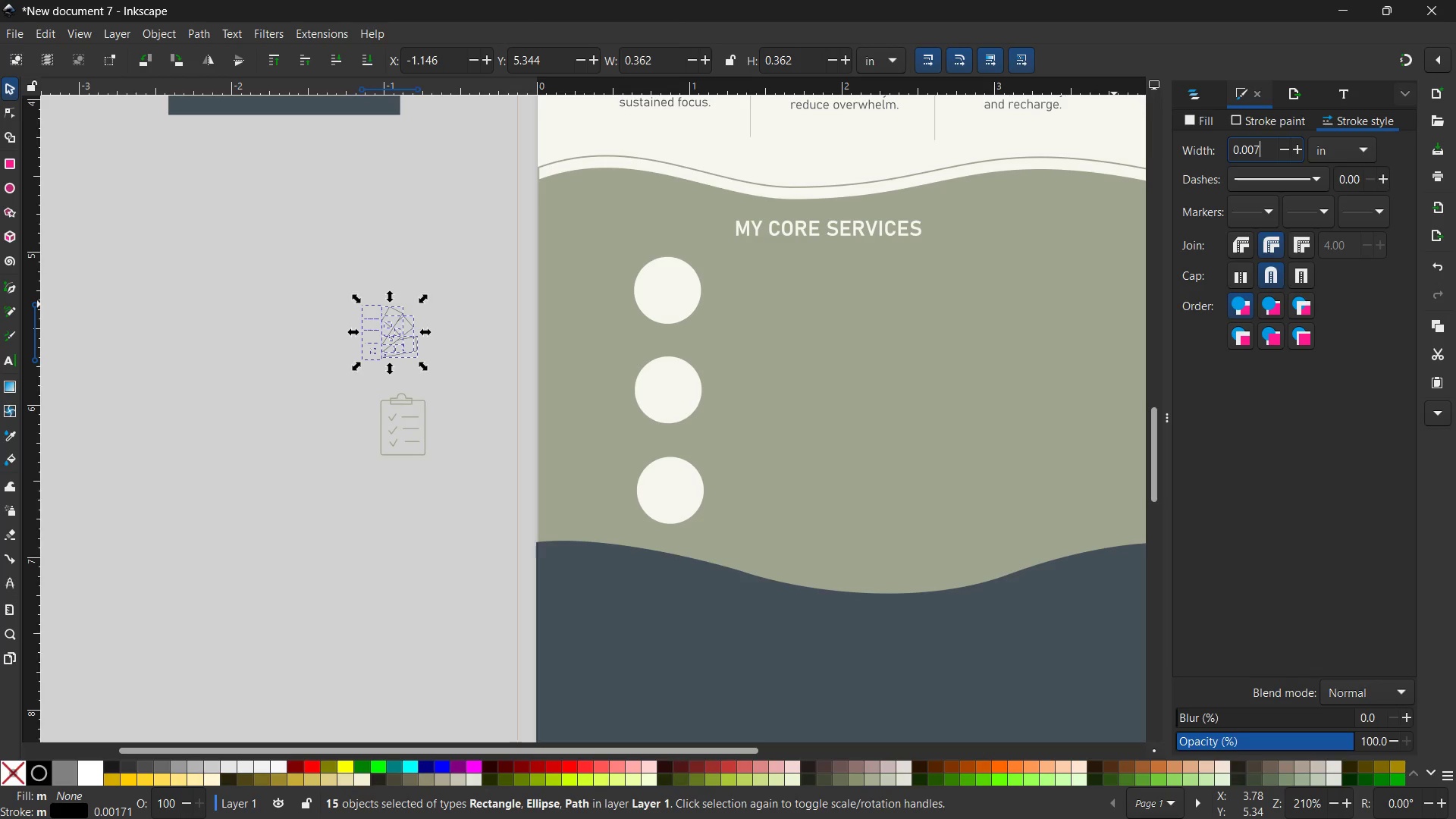 
wait(13.83)
 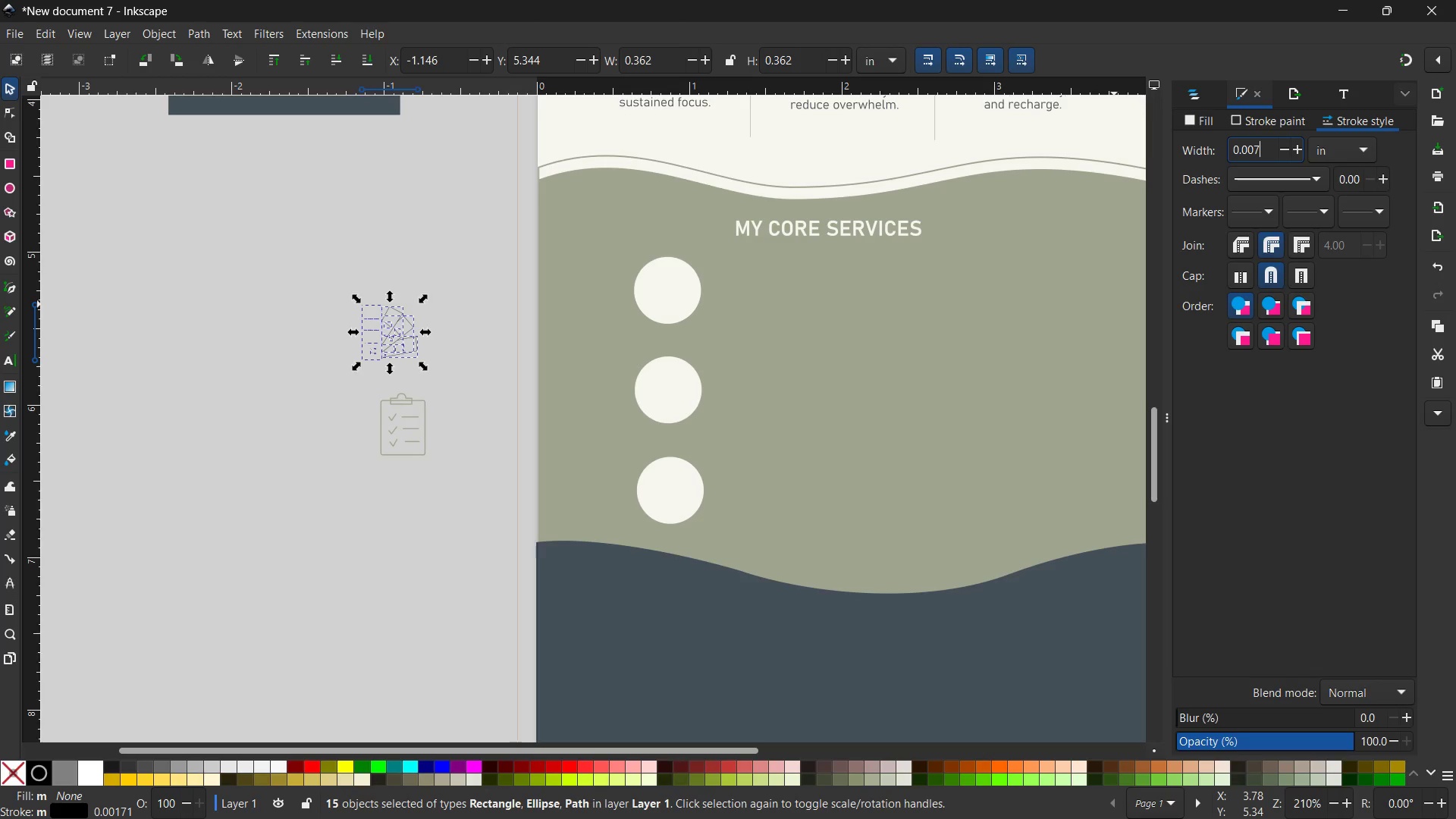 
left_click([1256, 118])
 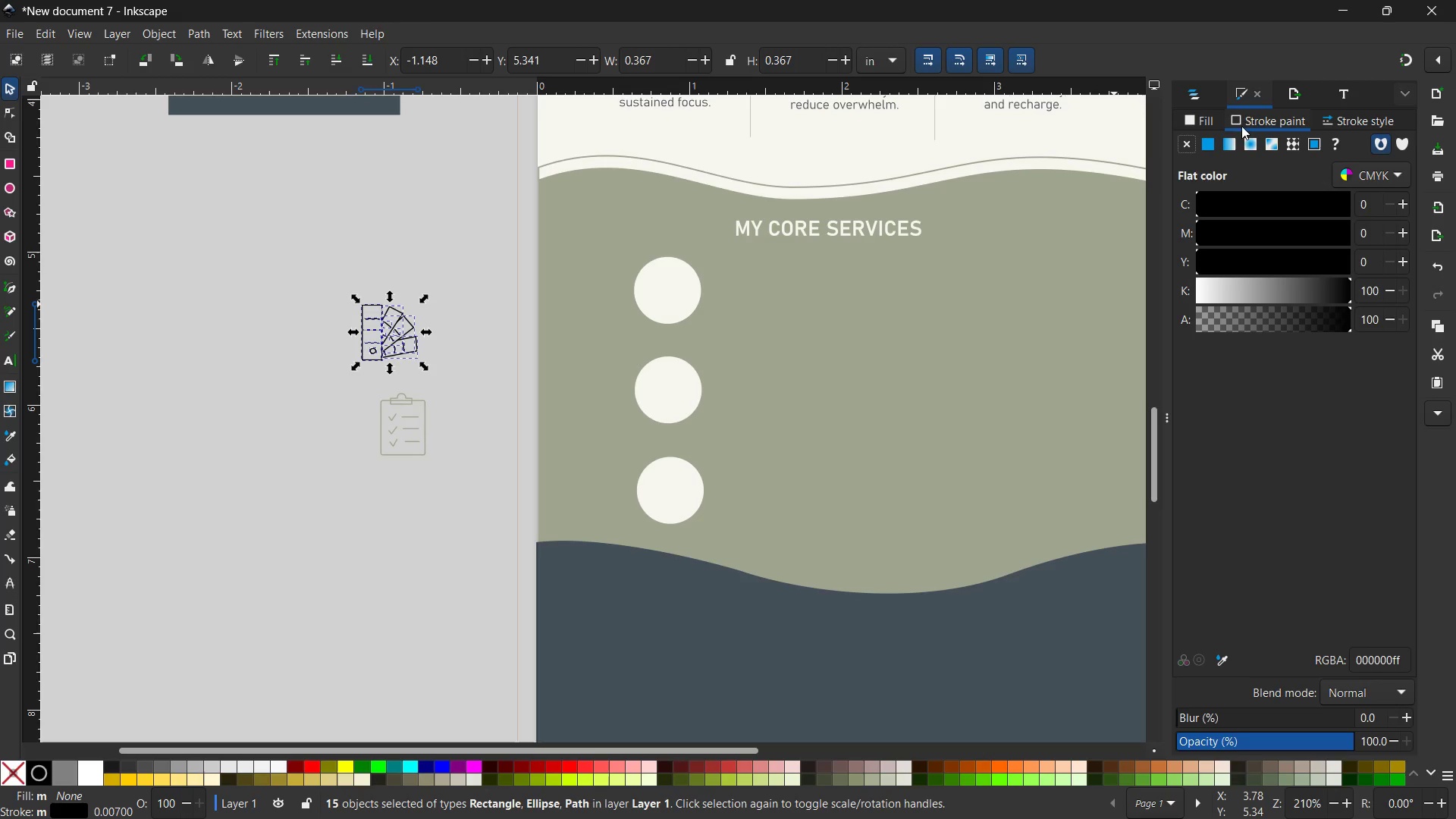 
mouse_move([1211, 152])
 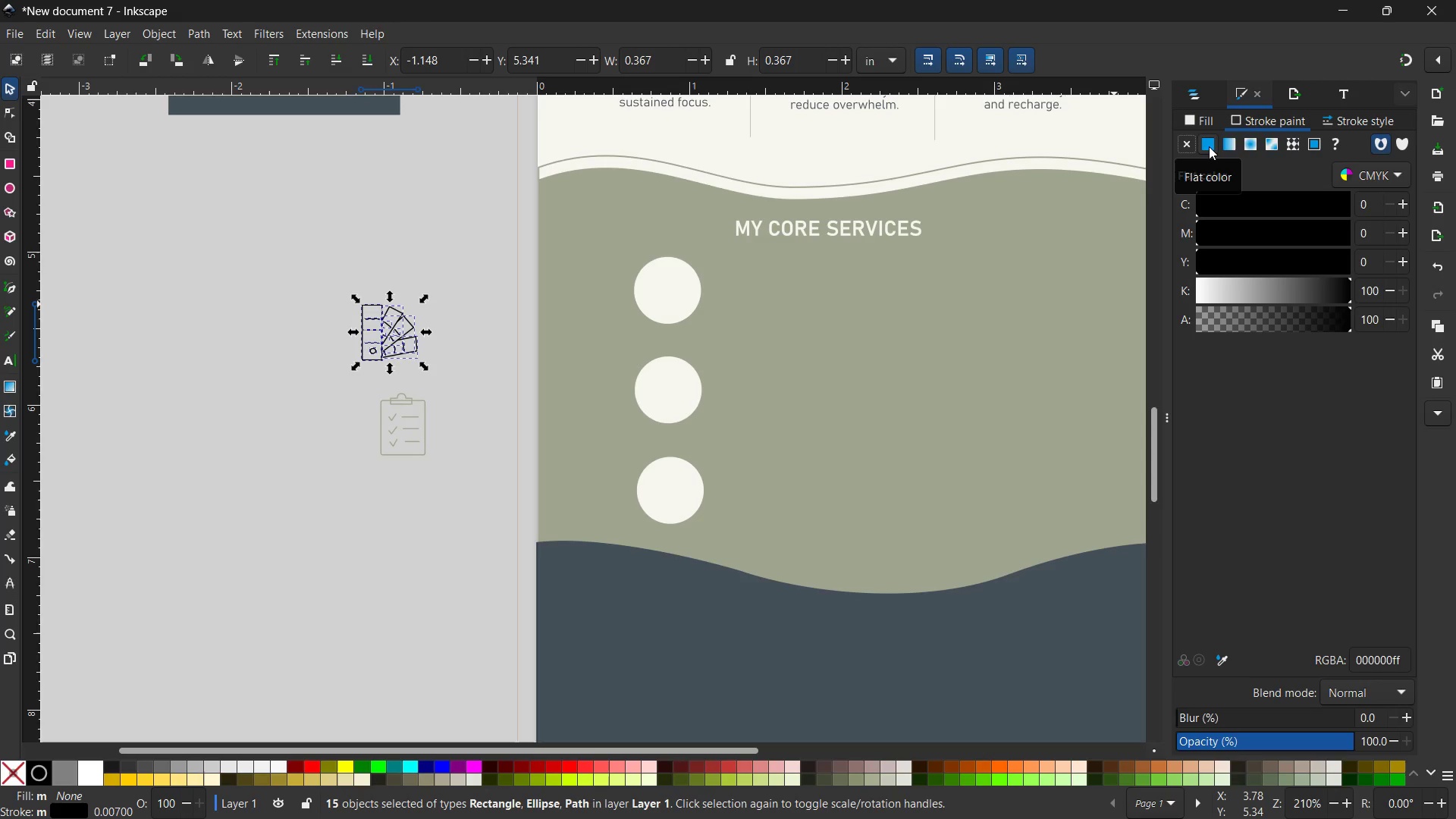 
left_click([1209, 146])
 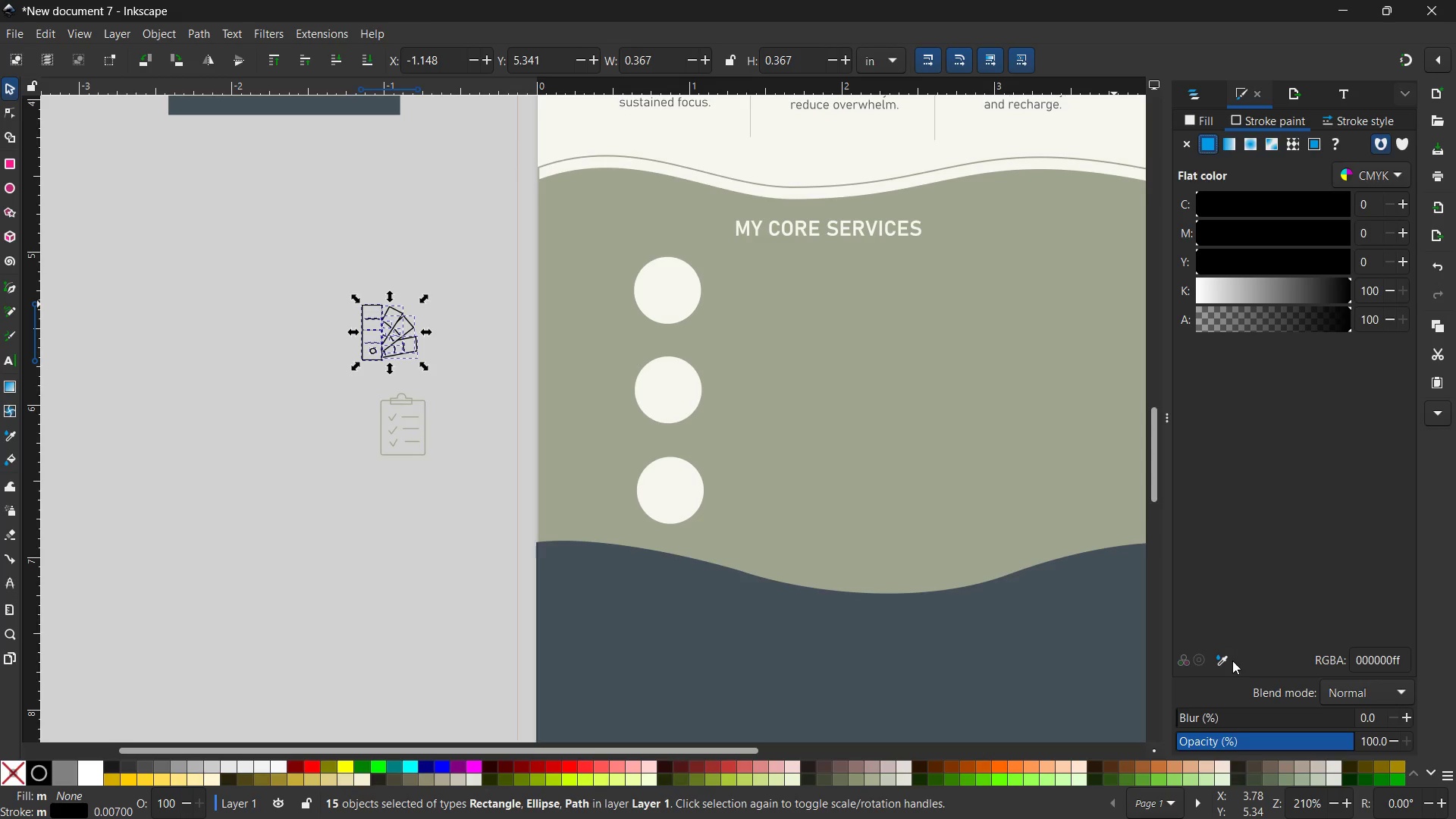 
left_click([1224, 661])
 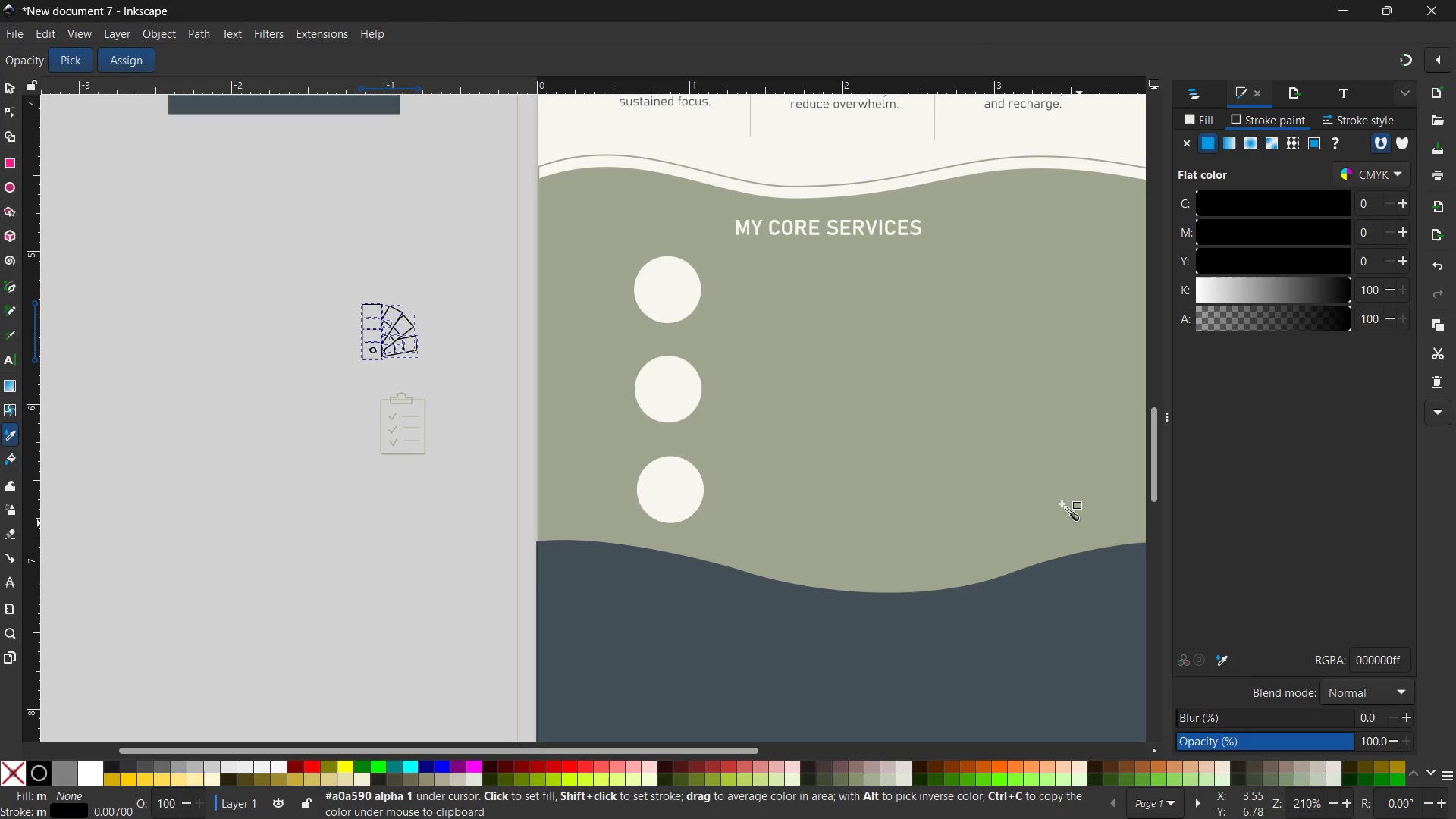 
left_click([1050, 487])
 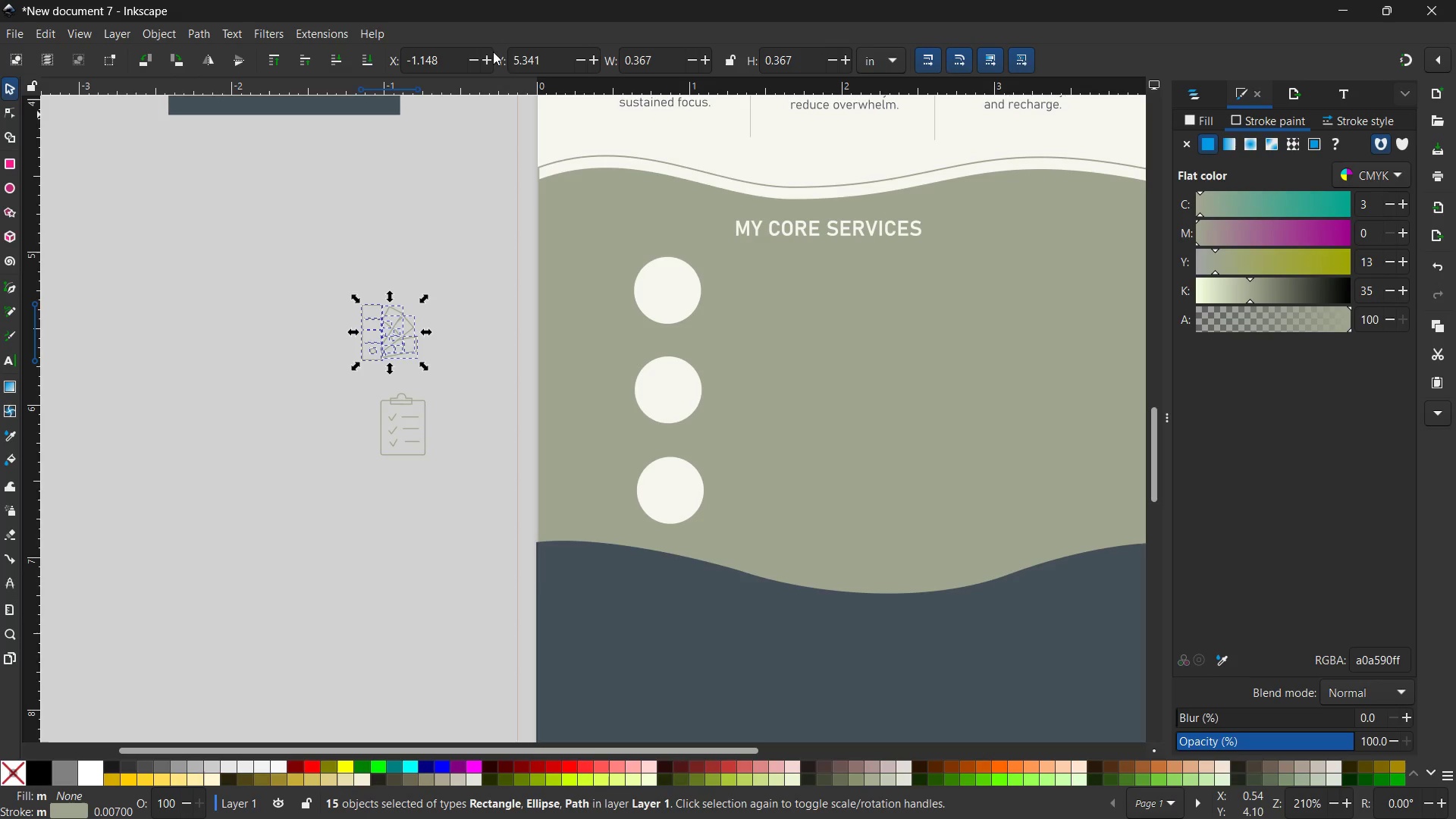 
left_click([0, 88])
 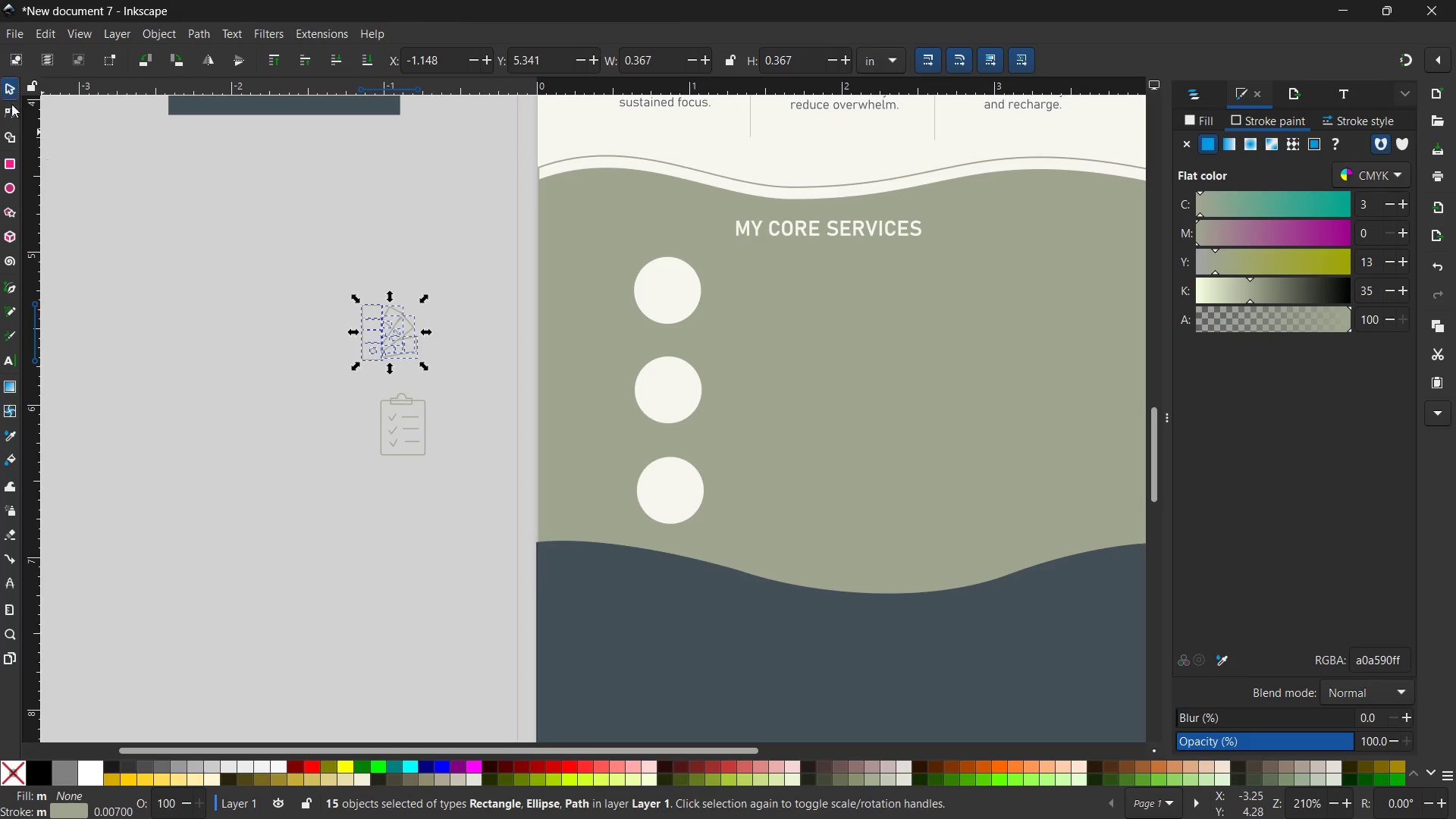 
left_click([4, 82])
 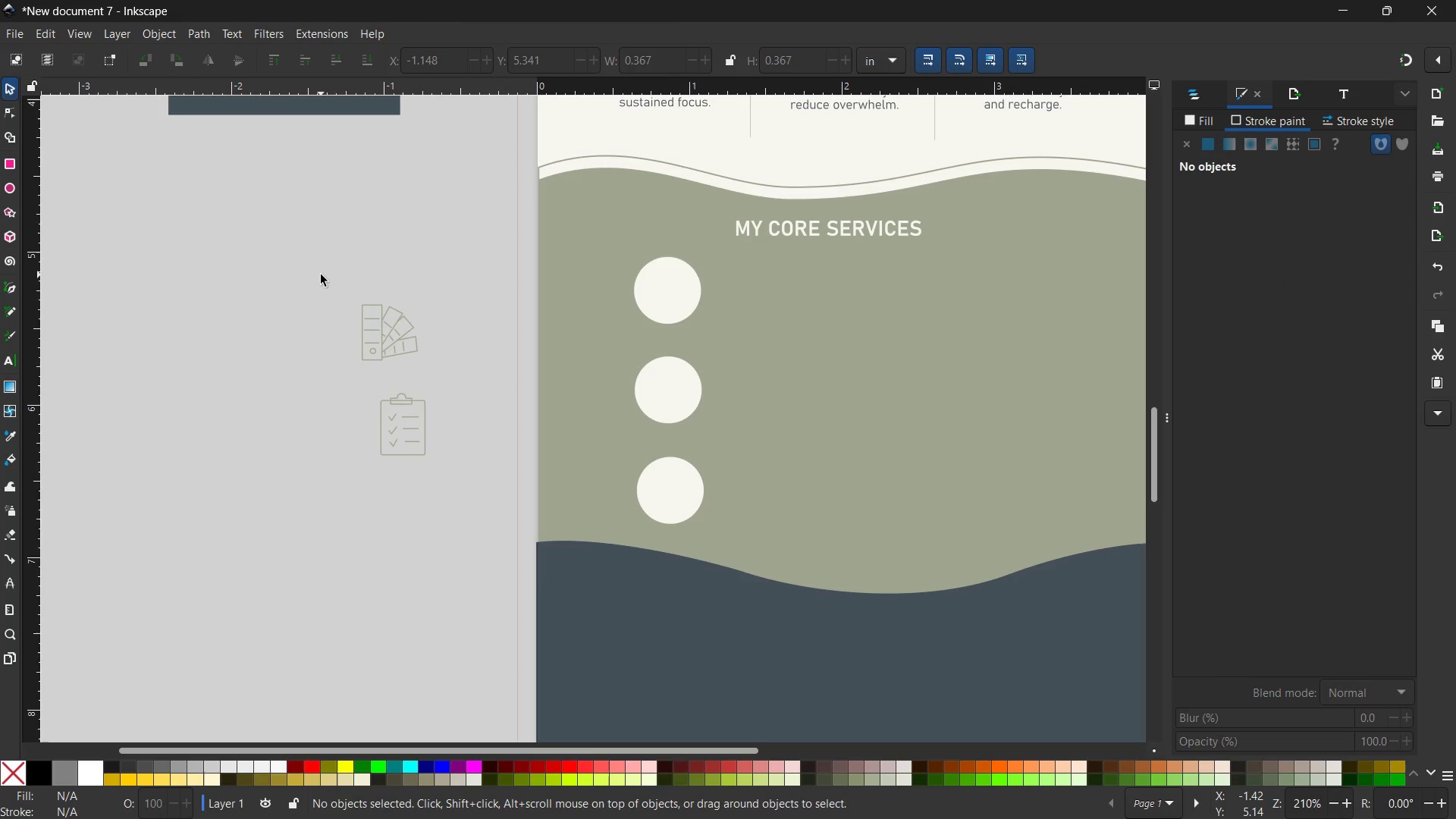 
left_click_drag(start_coordinate=[331, 283], to_coordinate=[441, 378])
 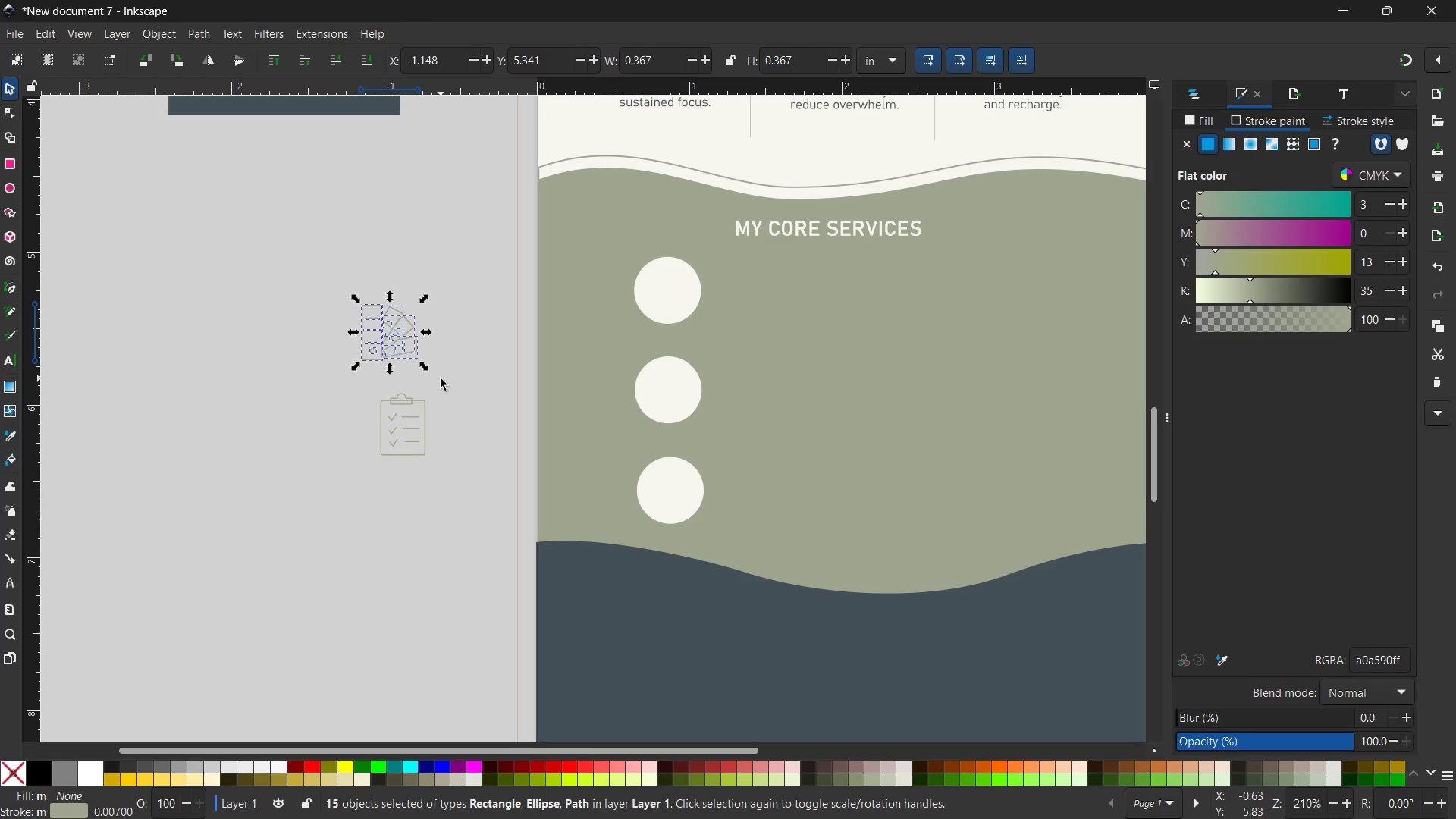 
key(Control+G)
 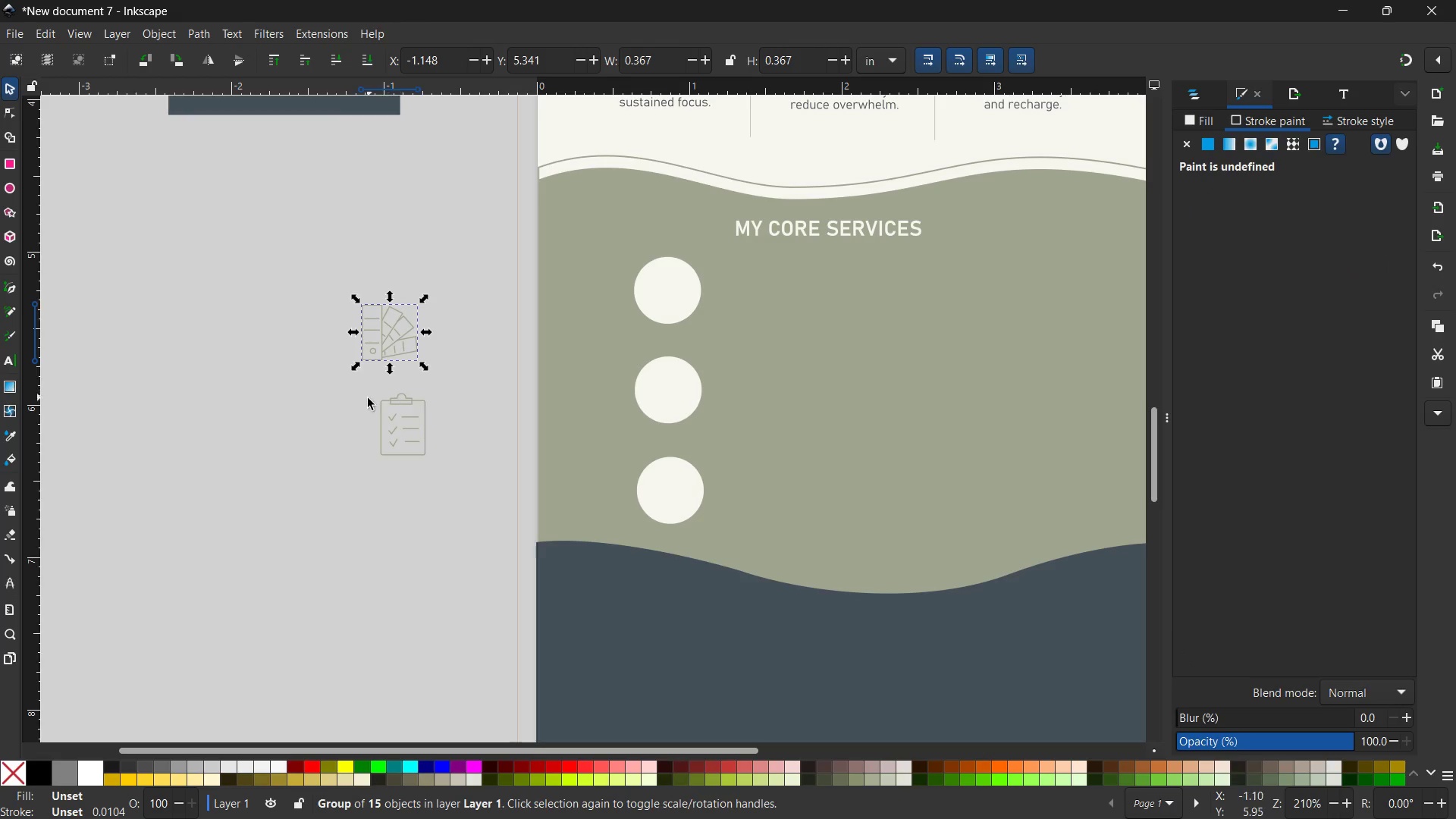 
left_click([366, 396])
 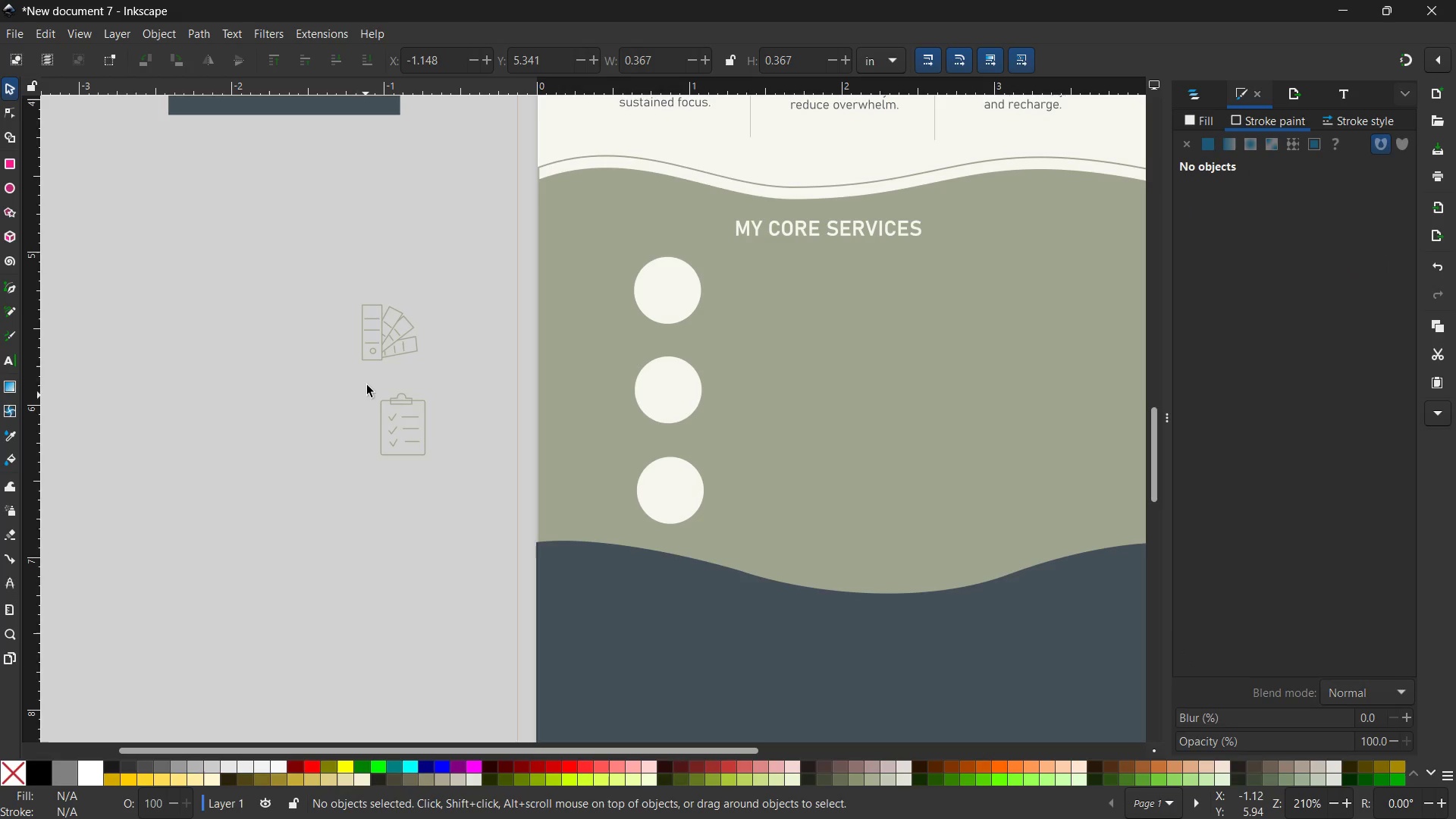 
left_click_drag(start_coordinate=[367, 383], to_coordinate=[468, 491])
 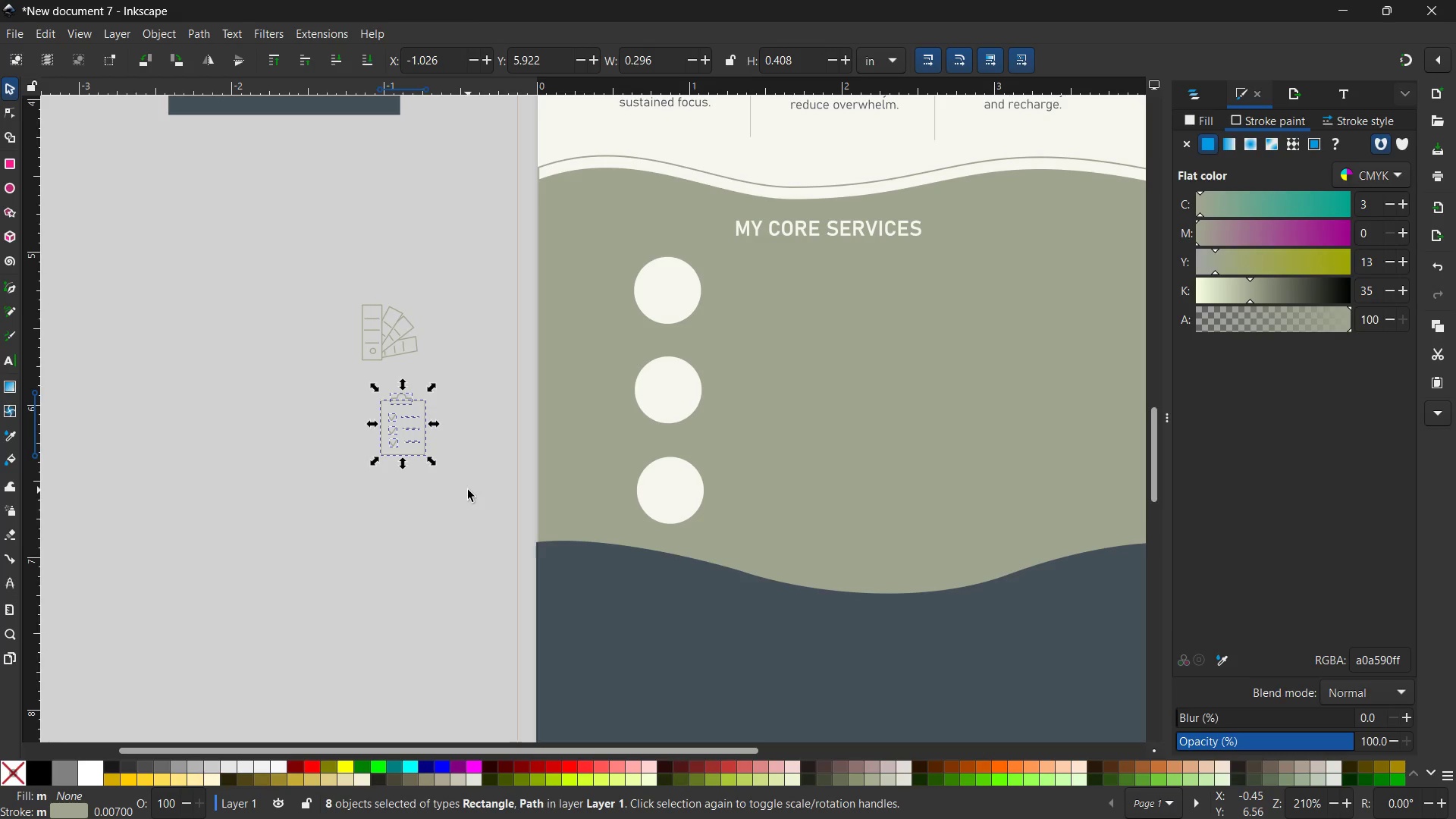 
key(Control+G)
 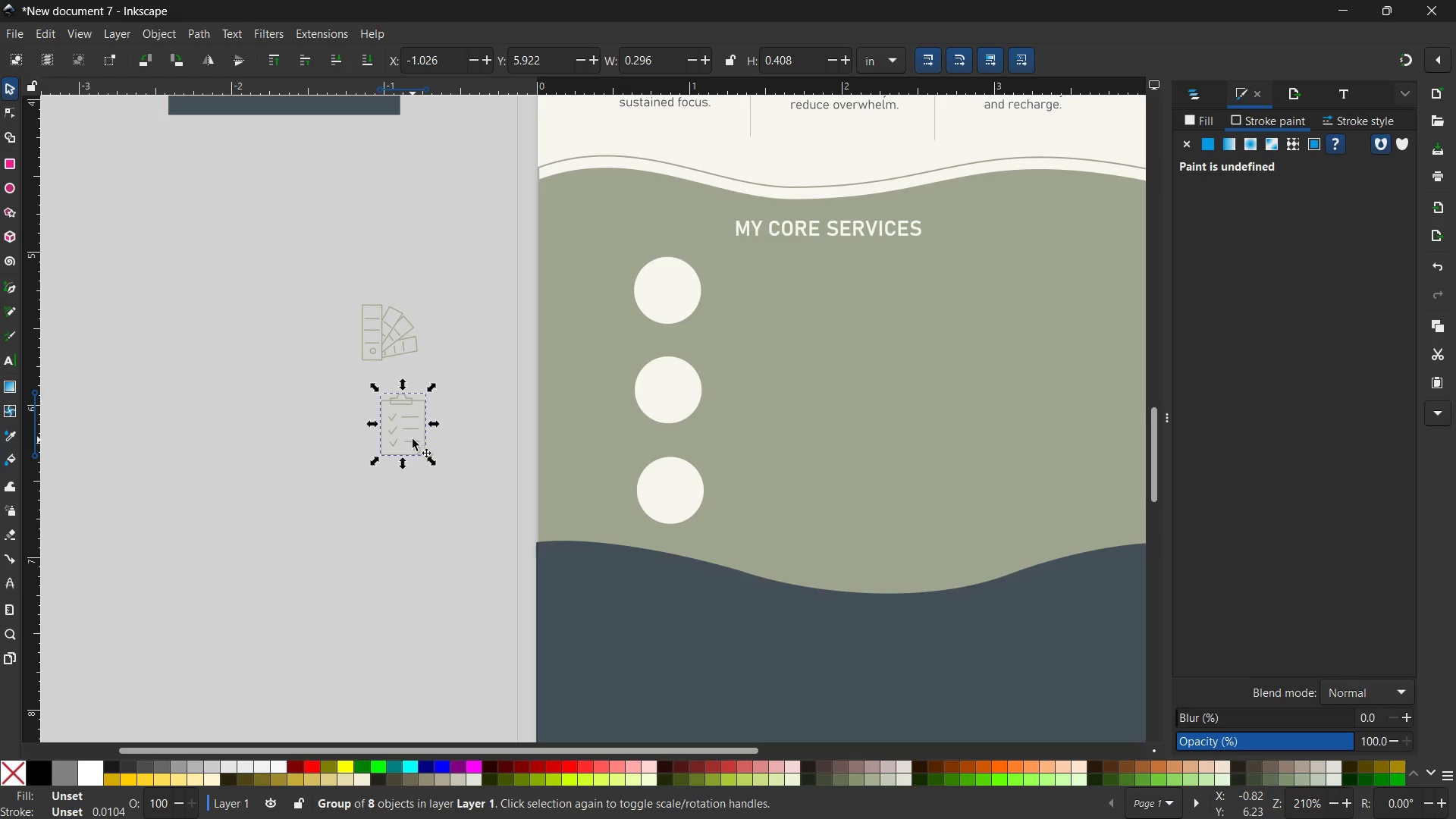 
left_click_drag(start_coordinate=[413, 438], to_coordinate=[685, 508])
 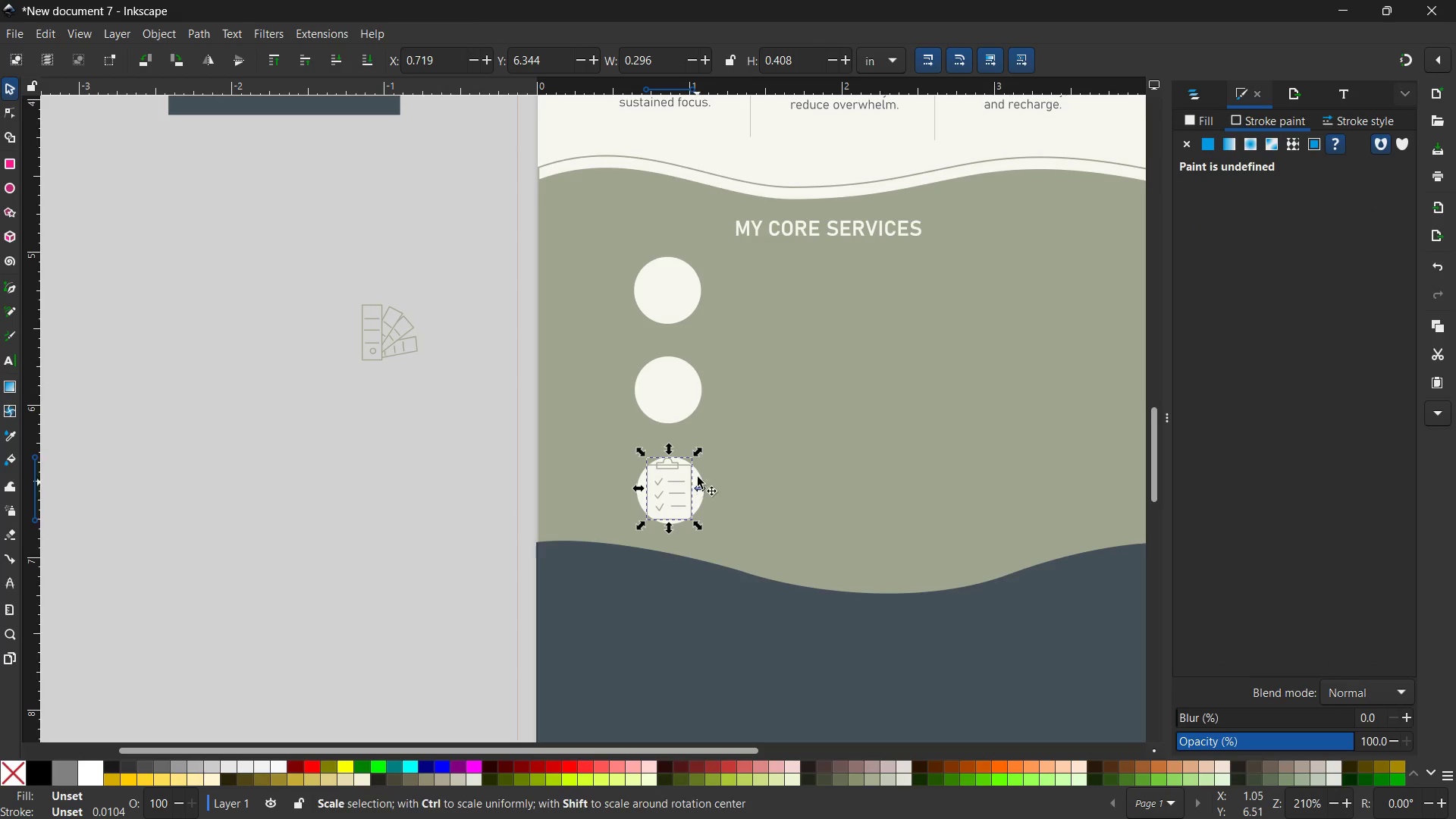 
hold_key(key=ControlLeft, duration=1.5)
left_click_drag(start_coordinate=[700, 455], to_coordinate=[685, 475])
 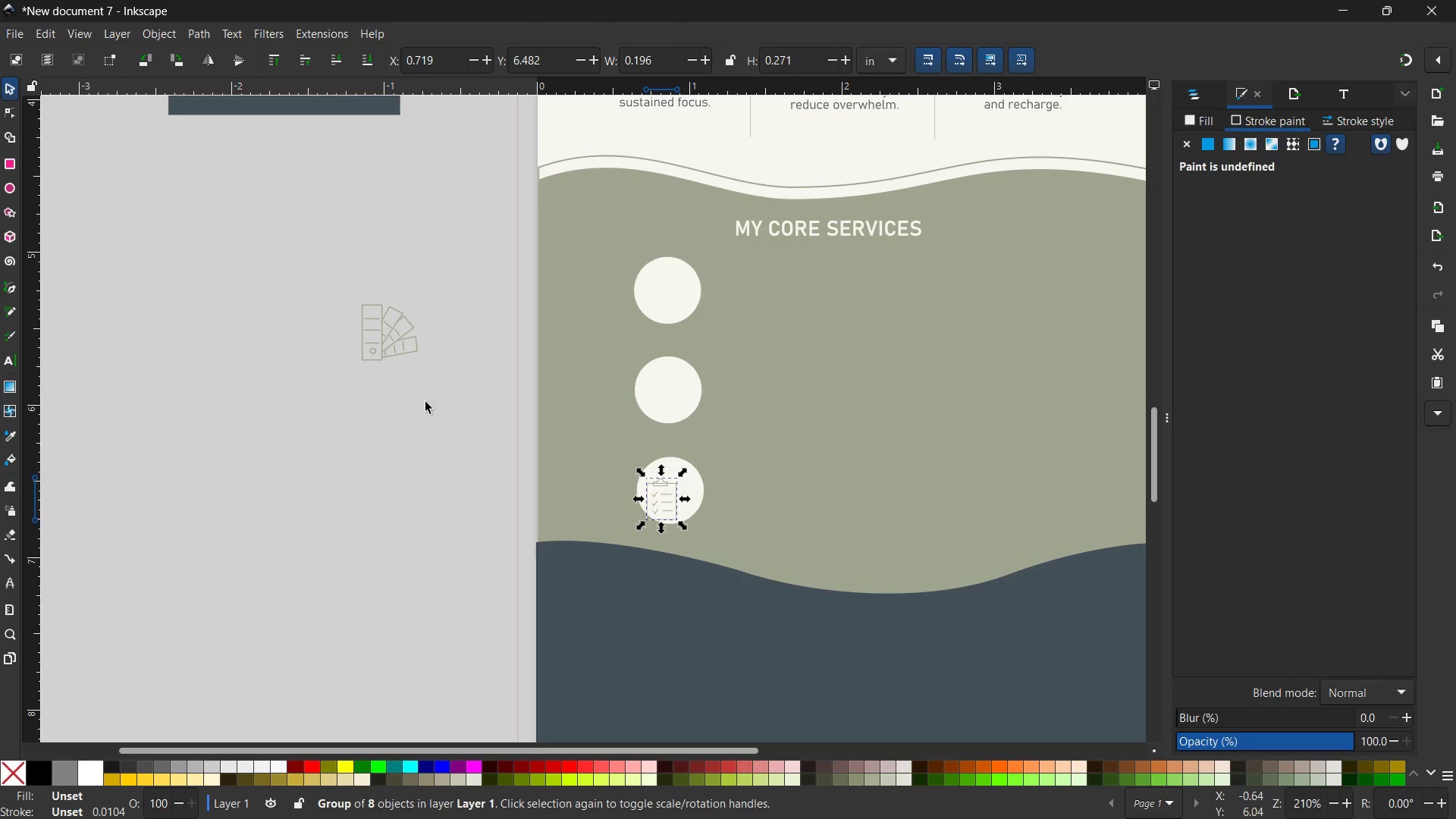 
left_click([388, 354])
 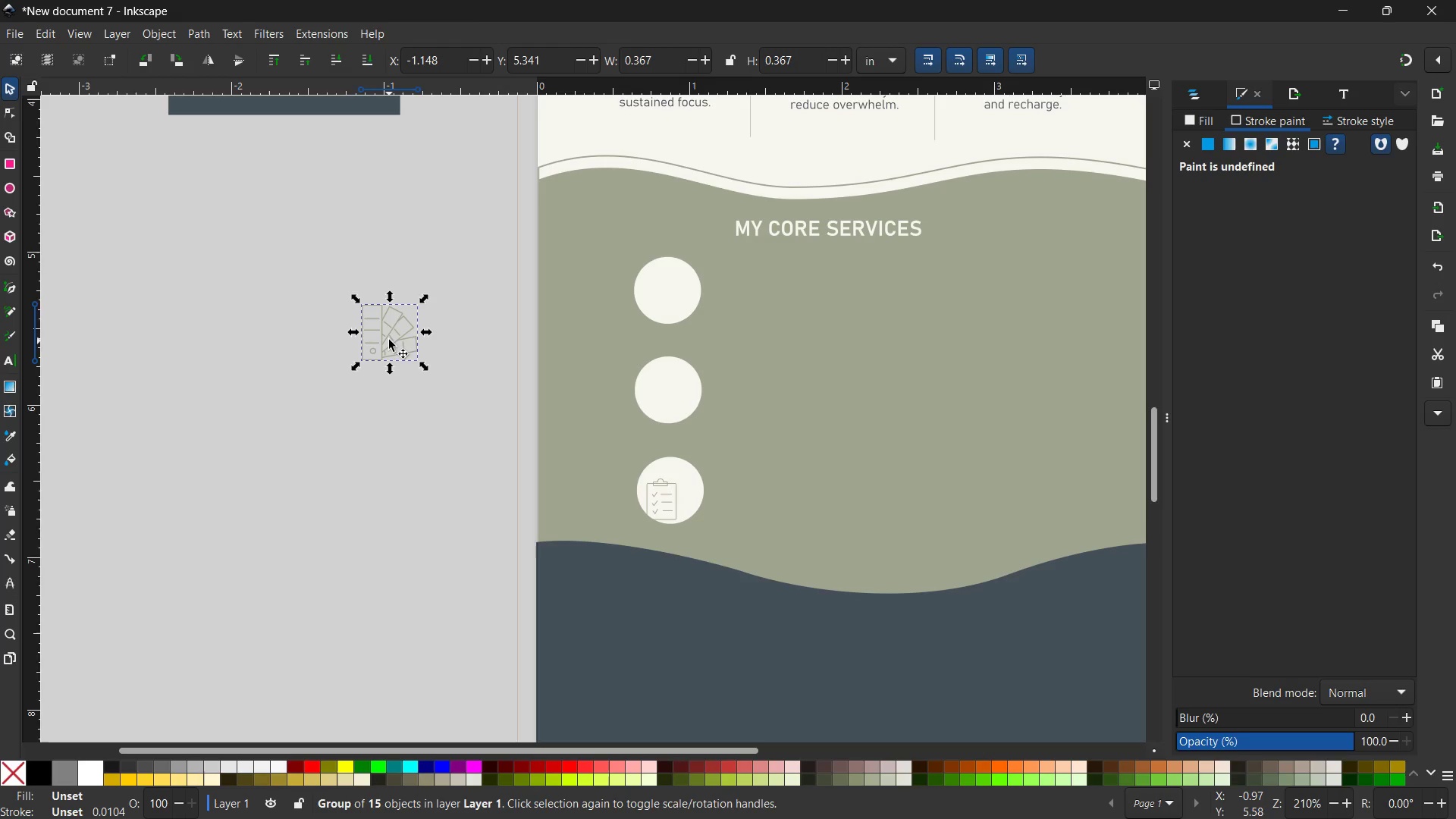 
left_click_drag(start_coordinate=[388, 339], to_coordinate=[676, 401])
 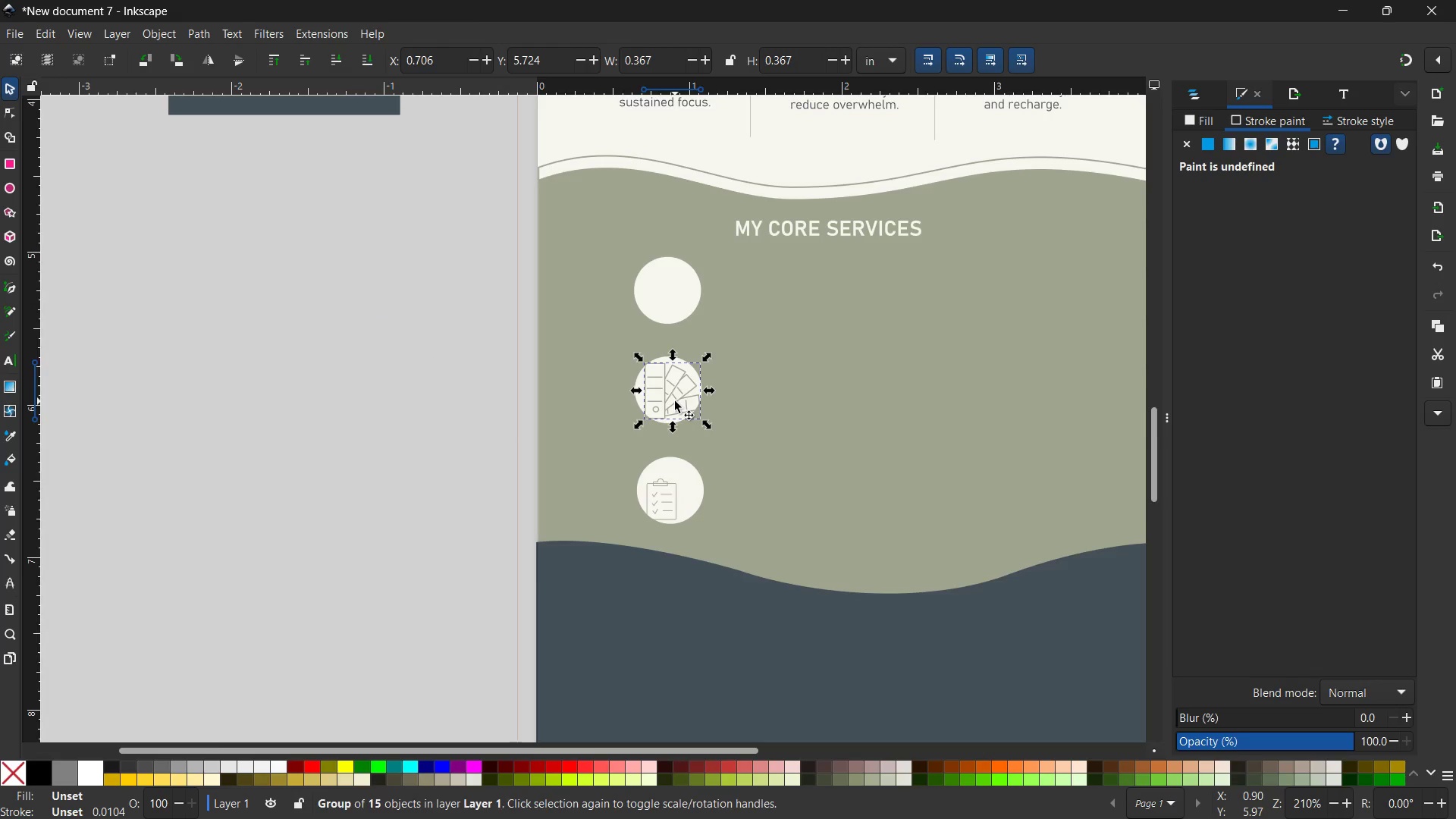 
hold_key(key=ControlLeft, duration=0.48)
scroll: coordinate [675, 401], scroll_direction: up, amount: 2.0
 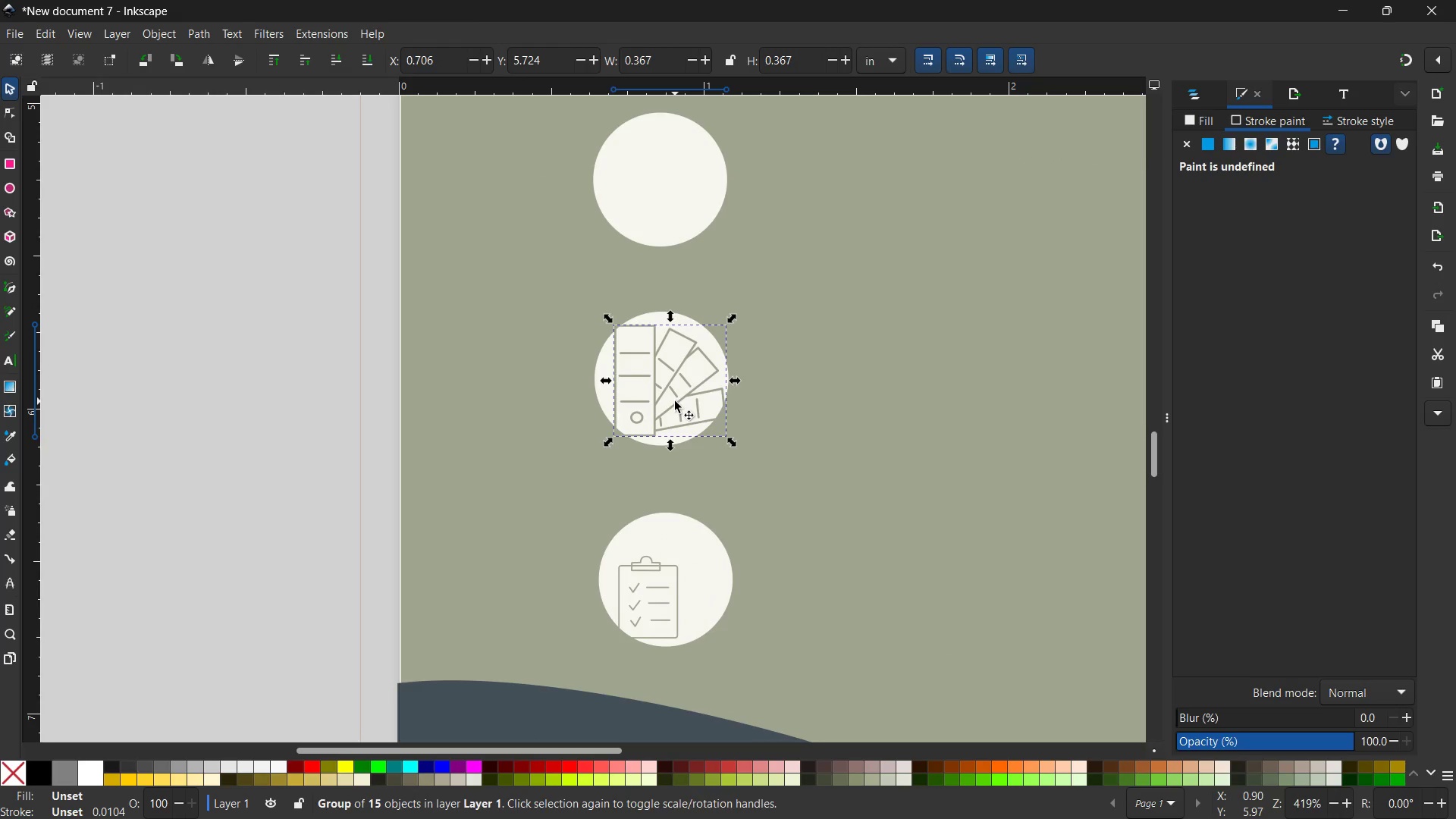 
hold_key(key=ControlLeft, duration=0.39)
 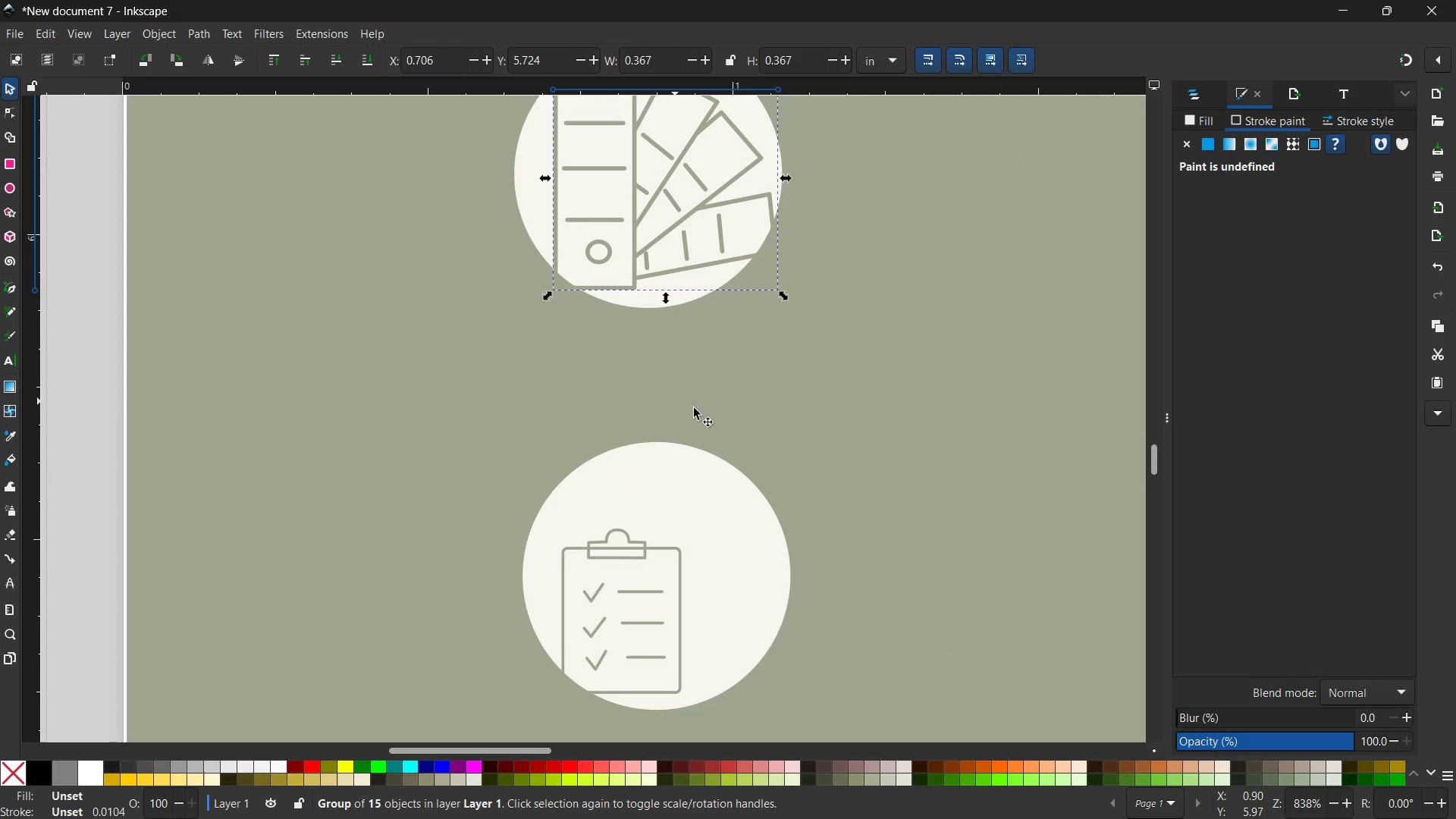 
hold_key(key=Space, duration=0.66)
 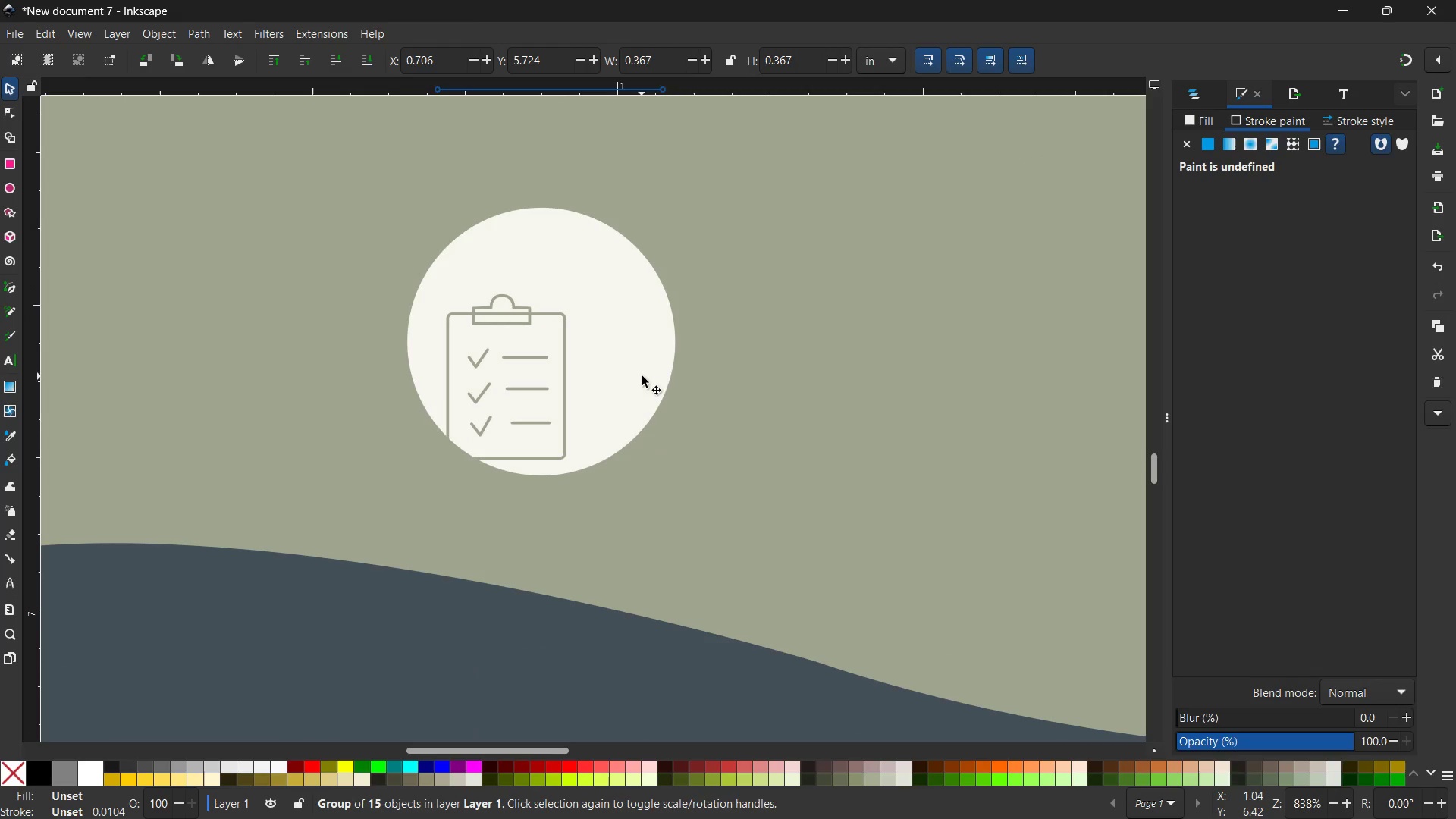 
scroll: coordinate [675, 401], scroll_direction: down, amount: 1.0
 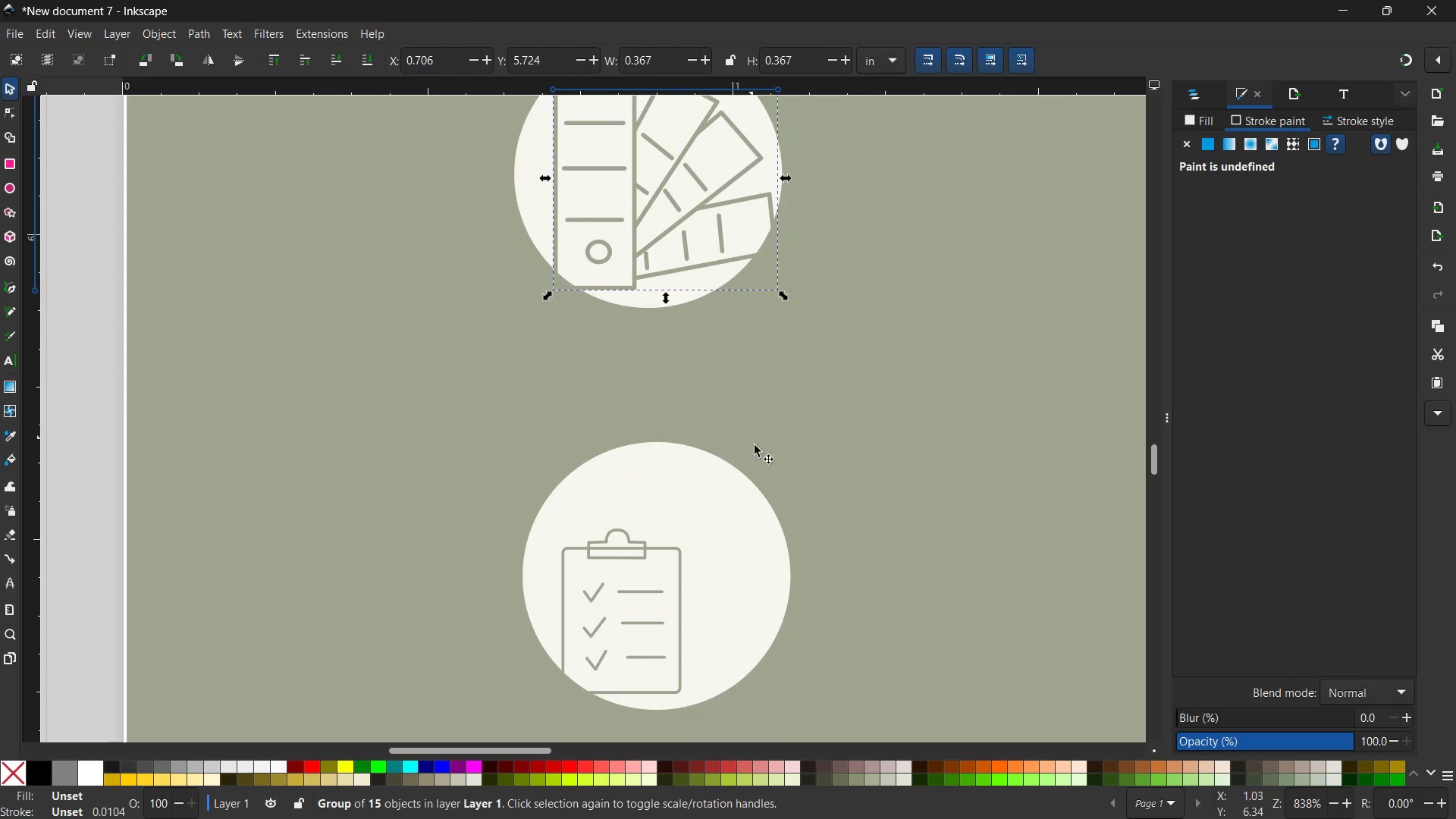 
left_click_drag(start_coordinate=[791, 500], to_coordinate=[648, 368])
 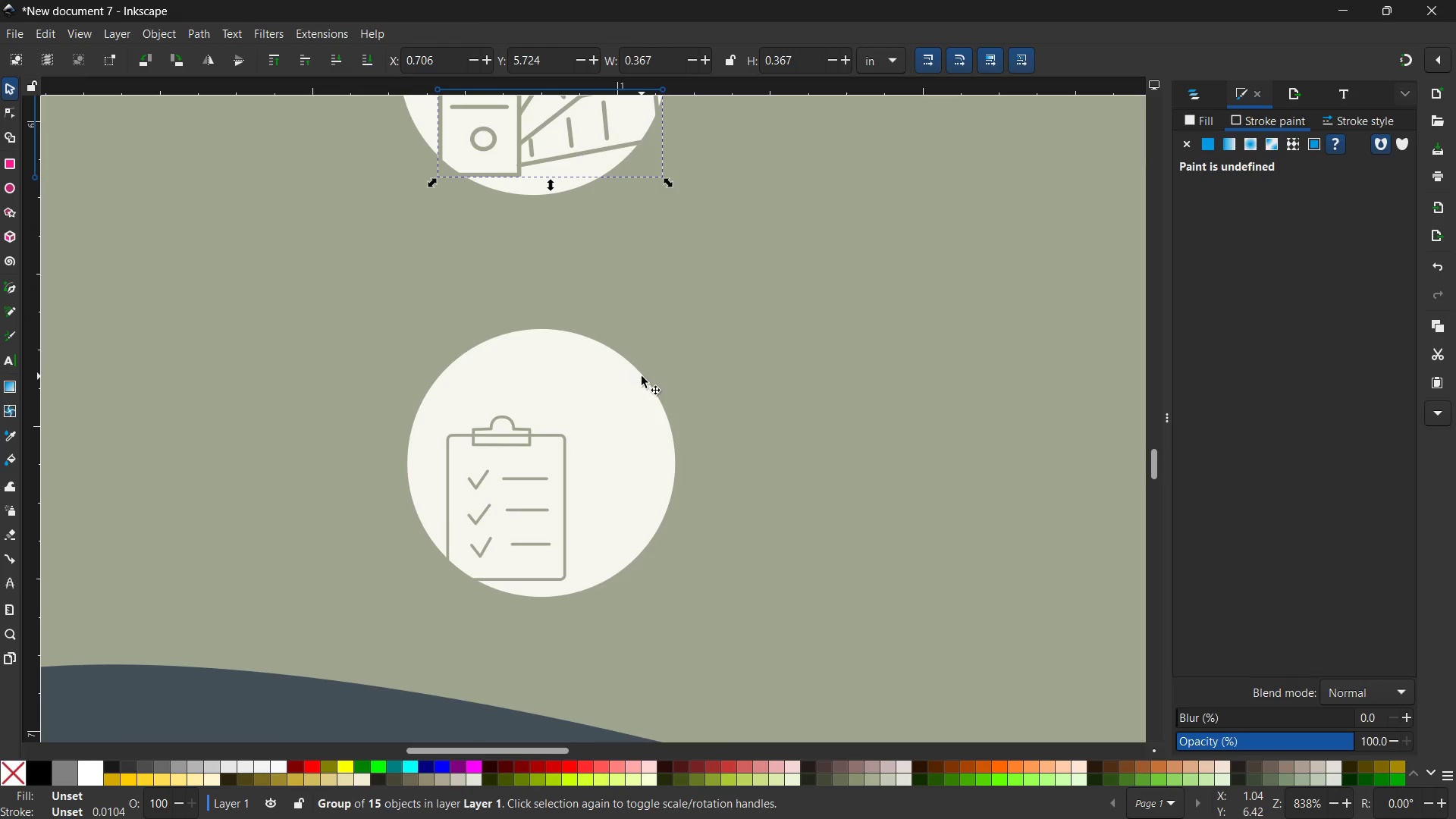 
scroll: coordinate [642, 376], scroll_direction: down, amount: 2.0
 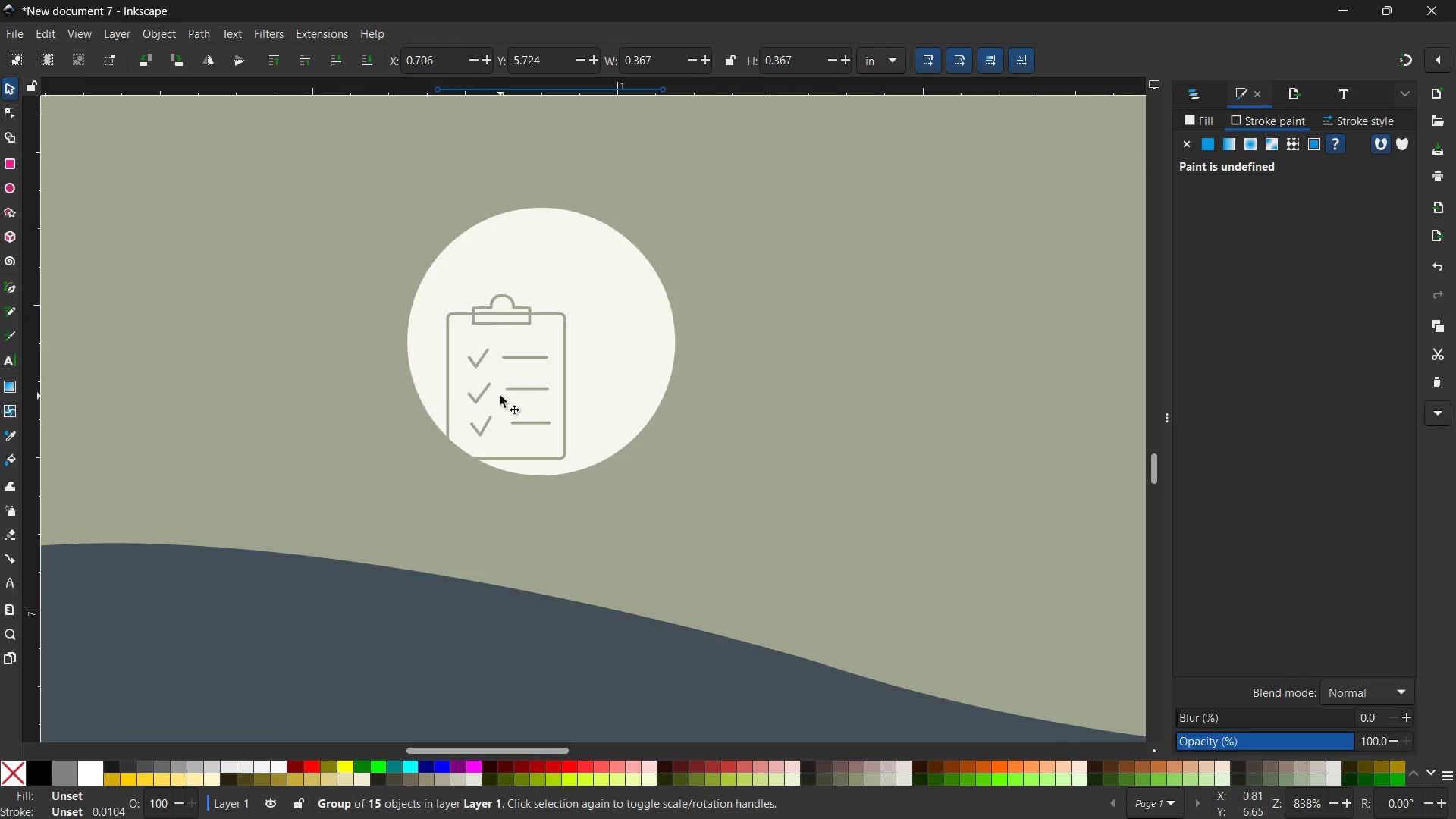 
hold_key(key=Space, duration=1.5)
 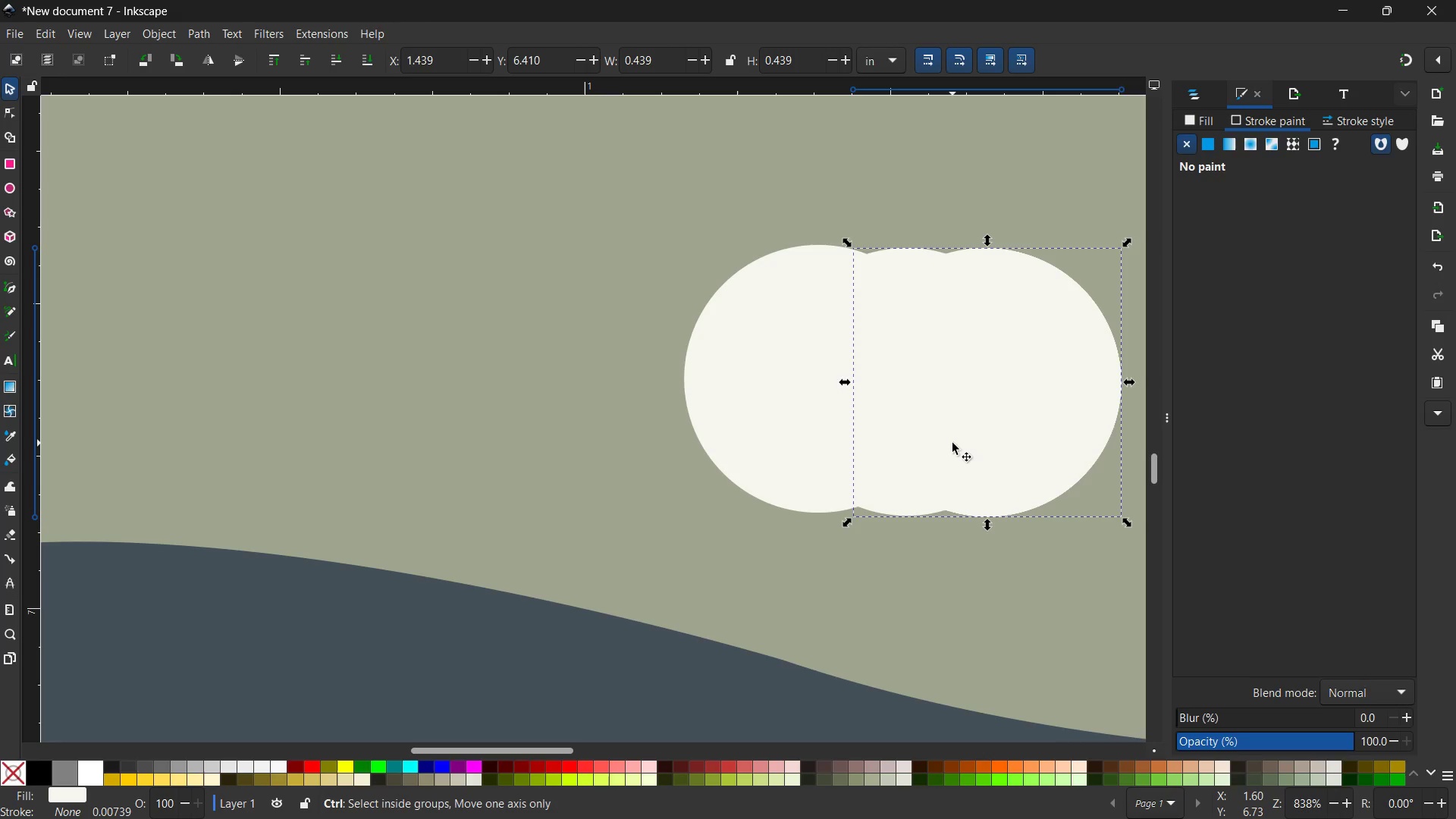 
left_click_drag(start_coordinate=[500, 396], to_coordinate=[990, 450])
 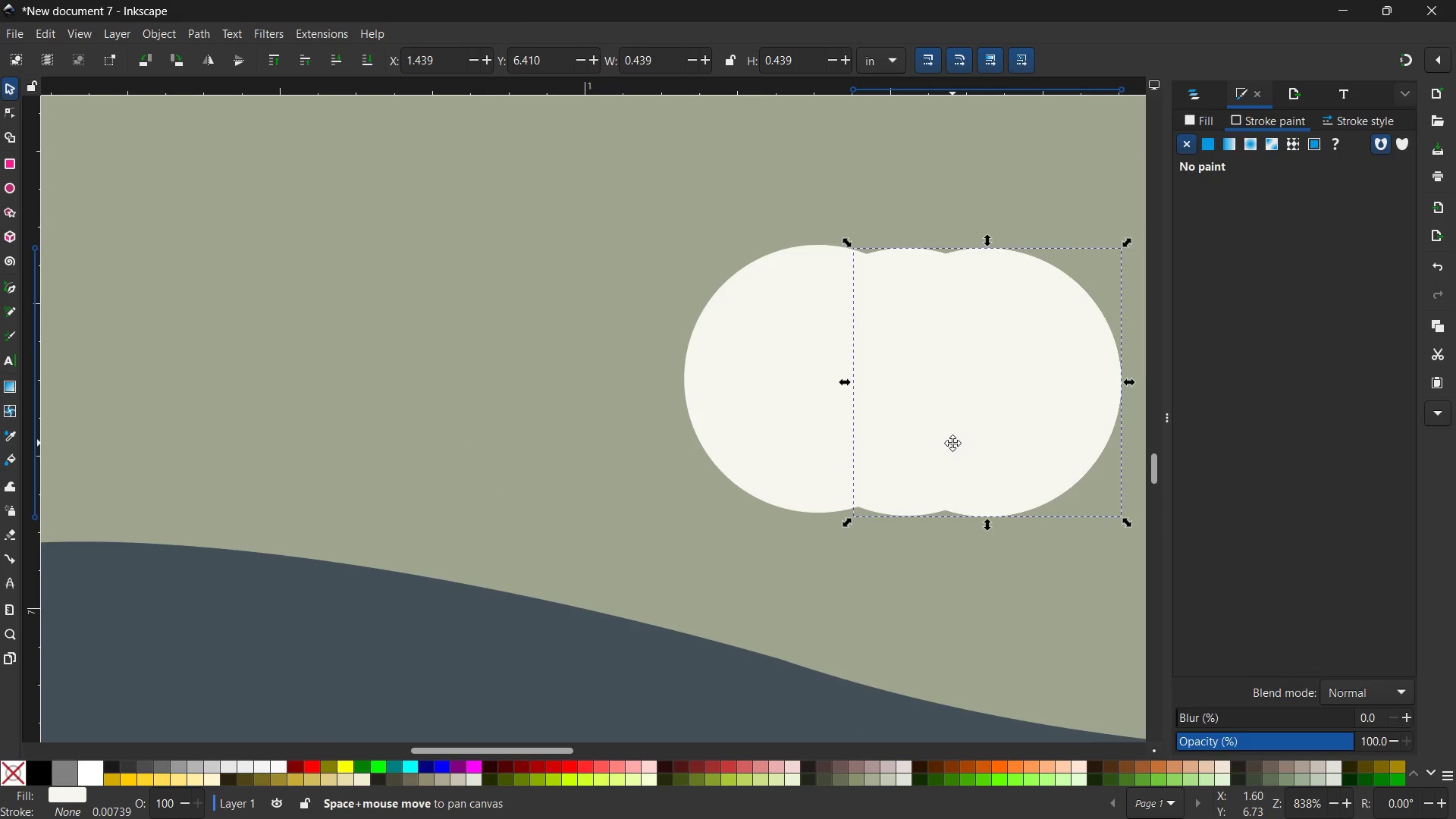 
key(Space)
 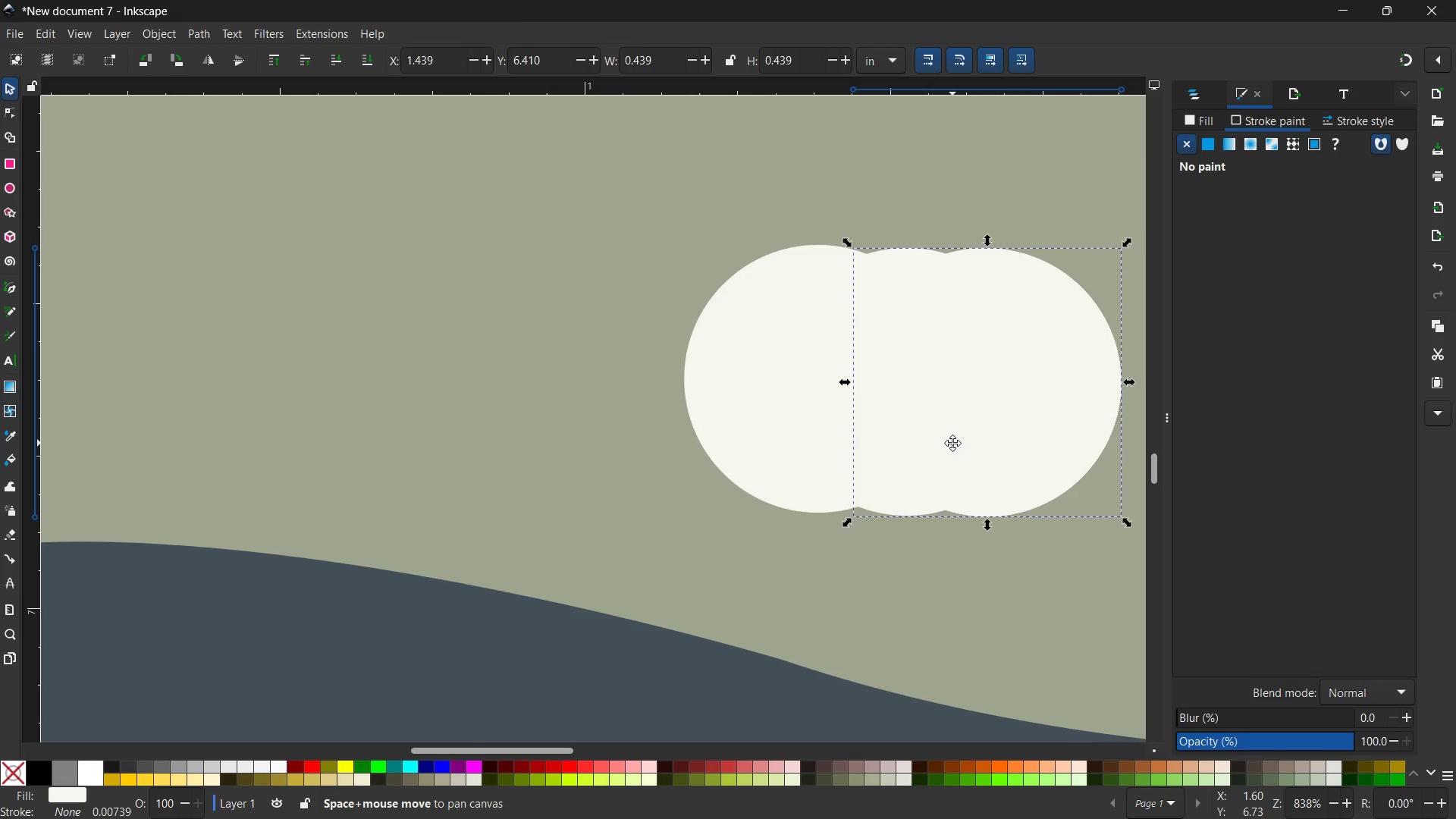 
key(Space)
 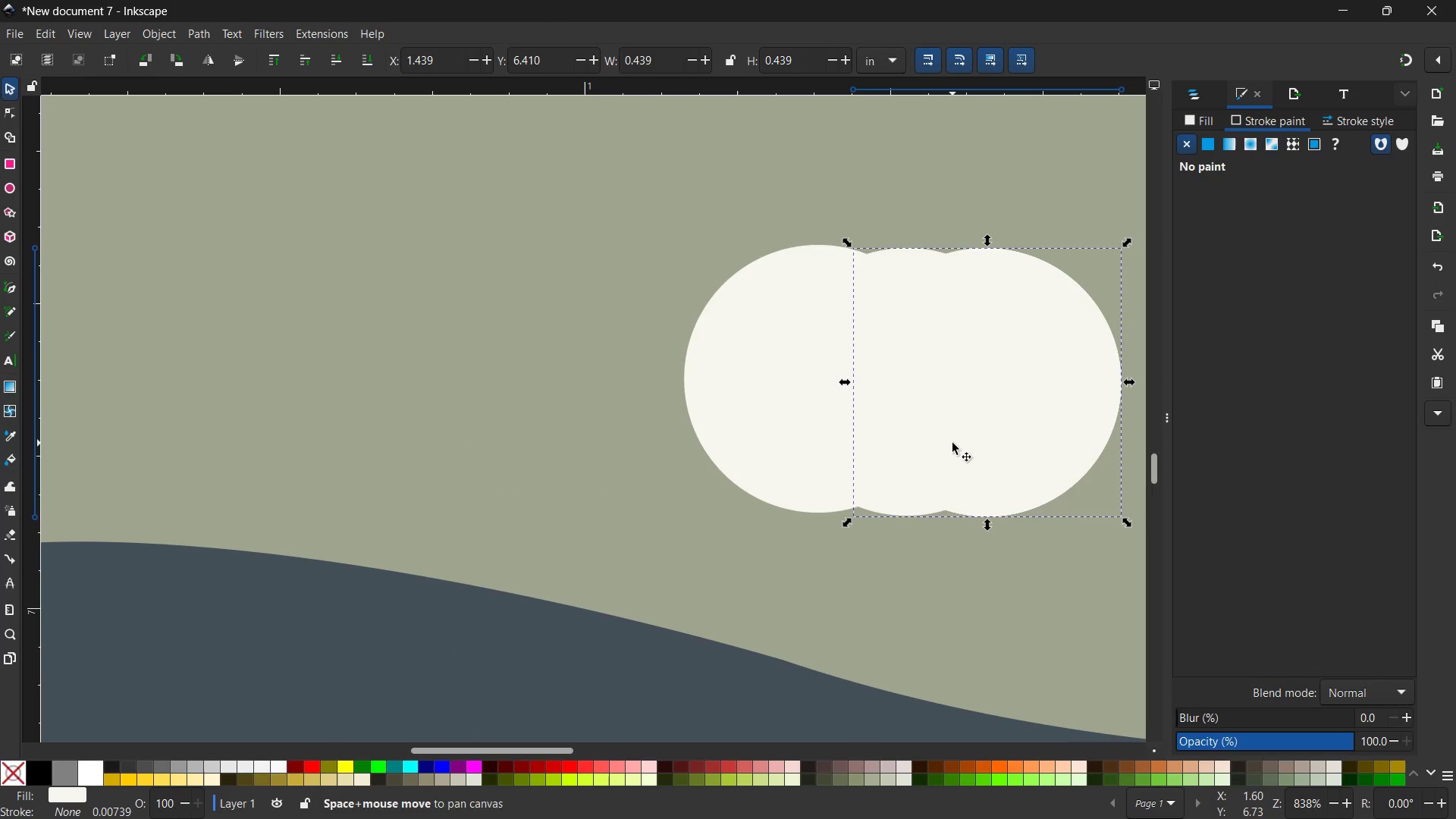 
key(Space)
 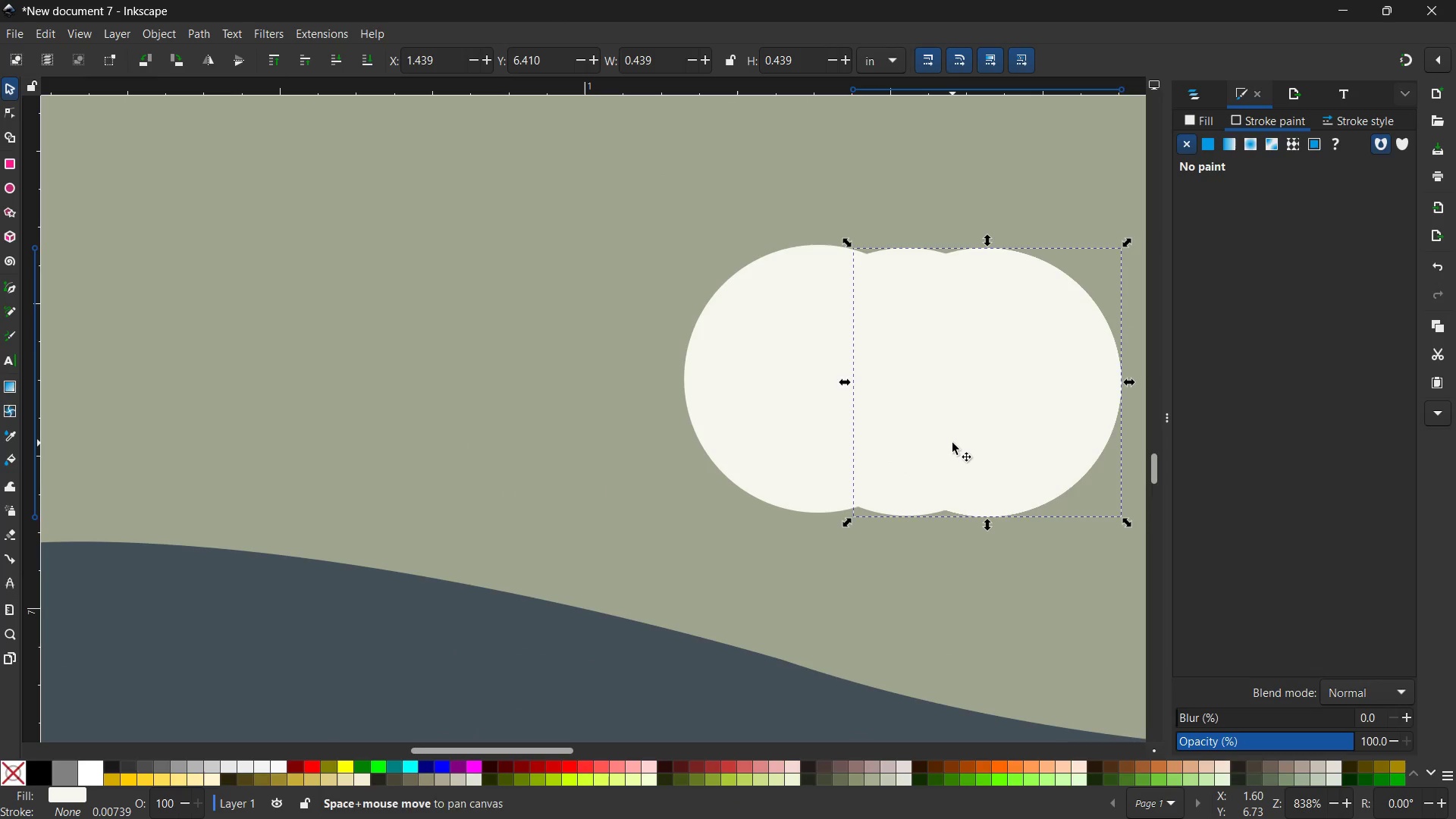 
key(Space)
 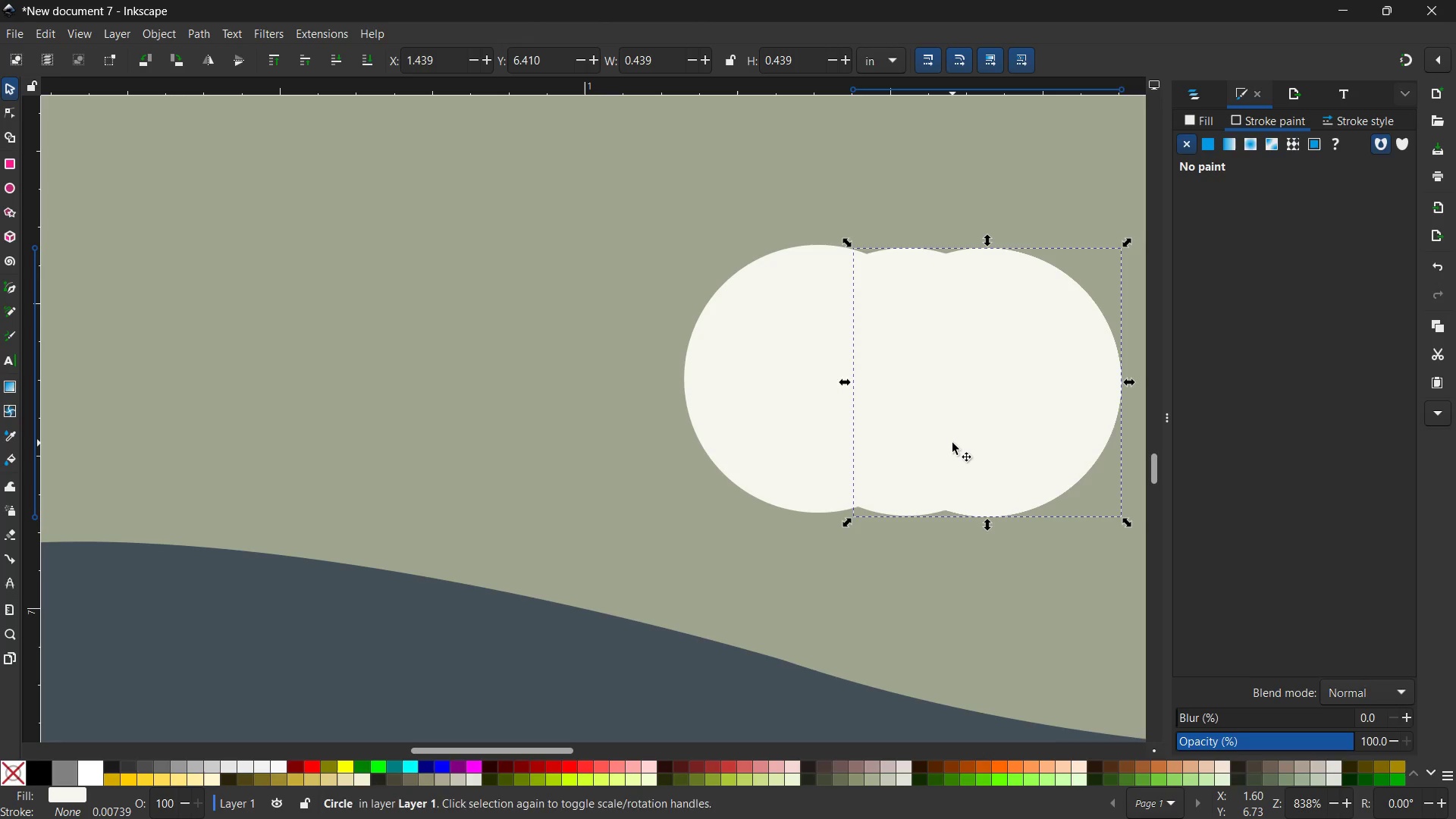 
key(Control+Z)
 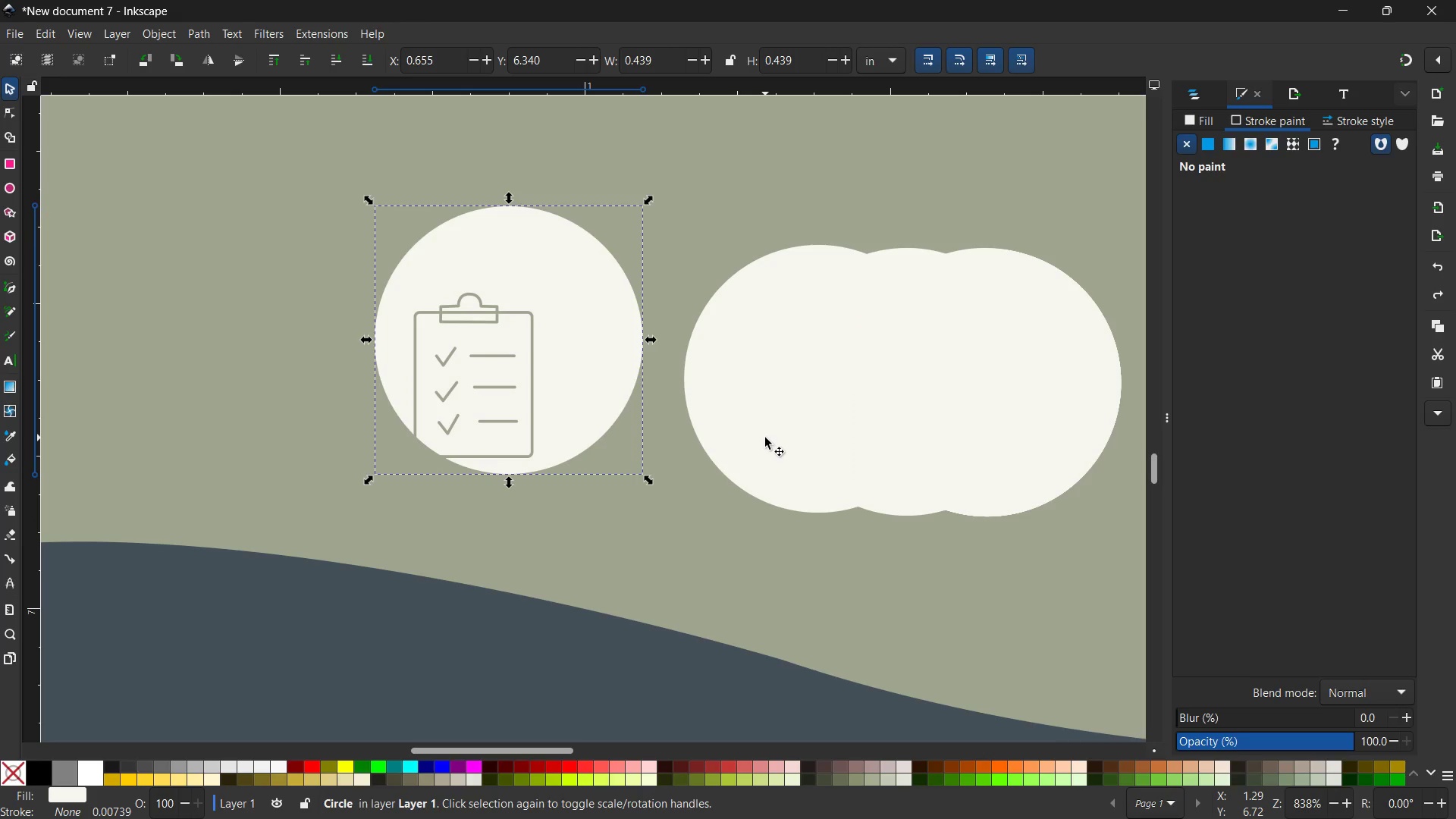 
hold_key(key=ControlLeft, duration=1.22)
 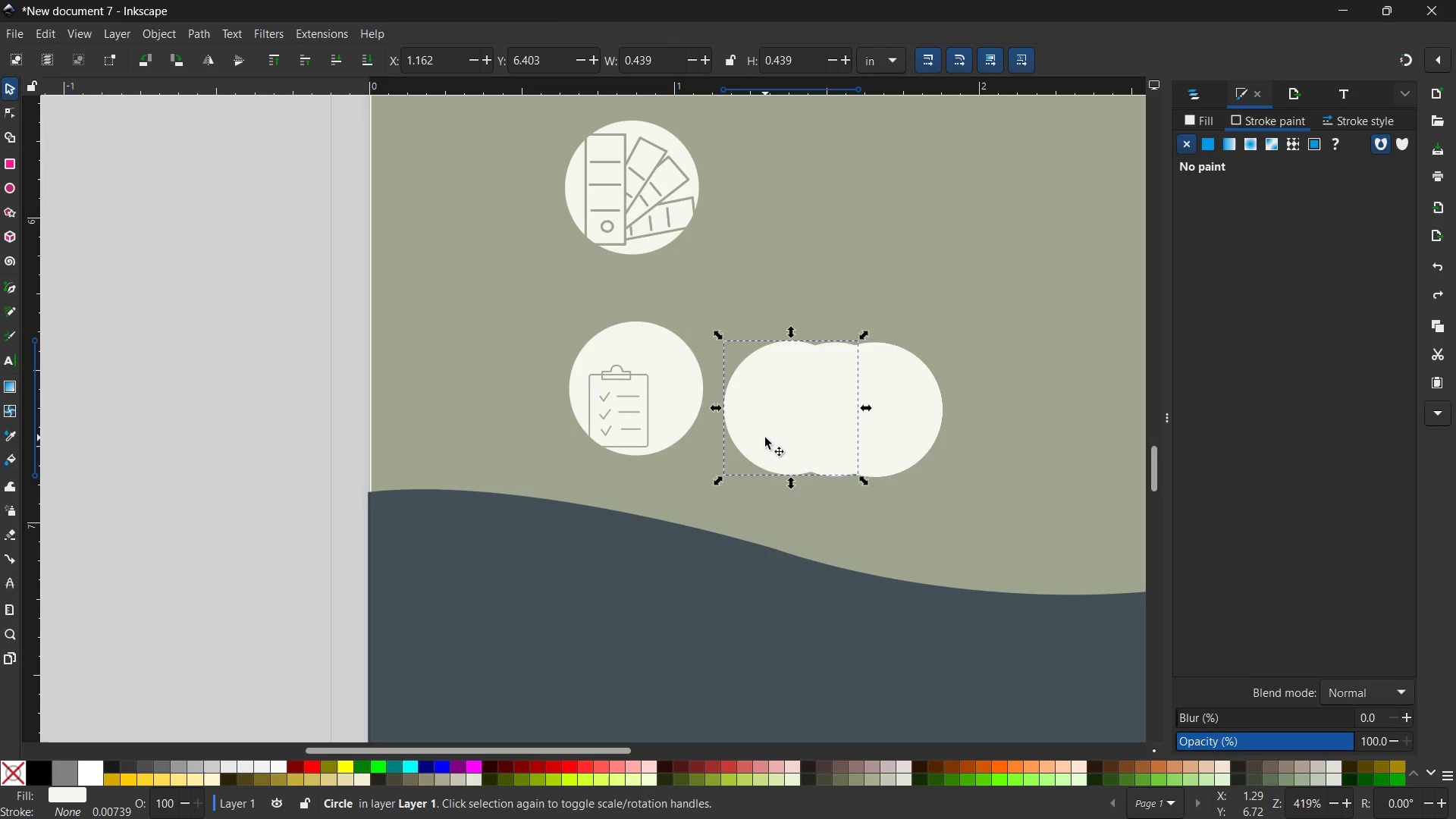 
left_click([765, 438])
 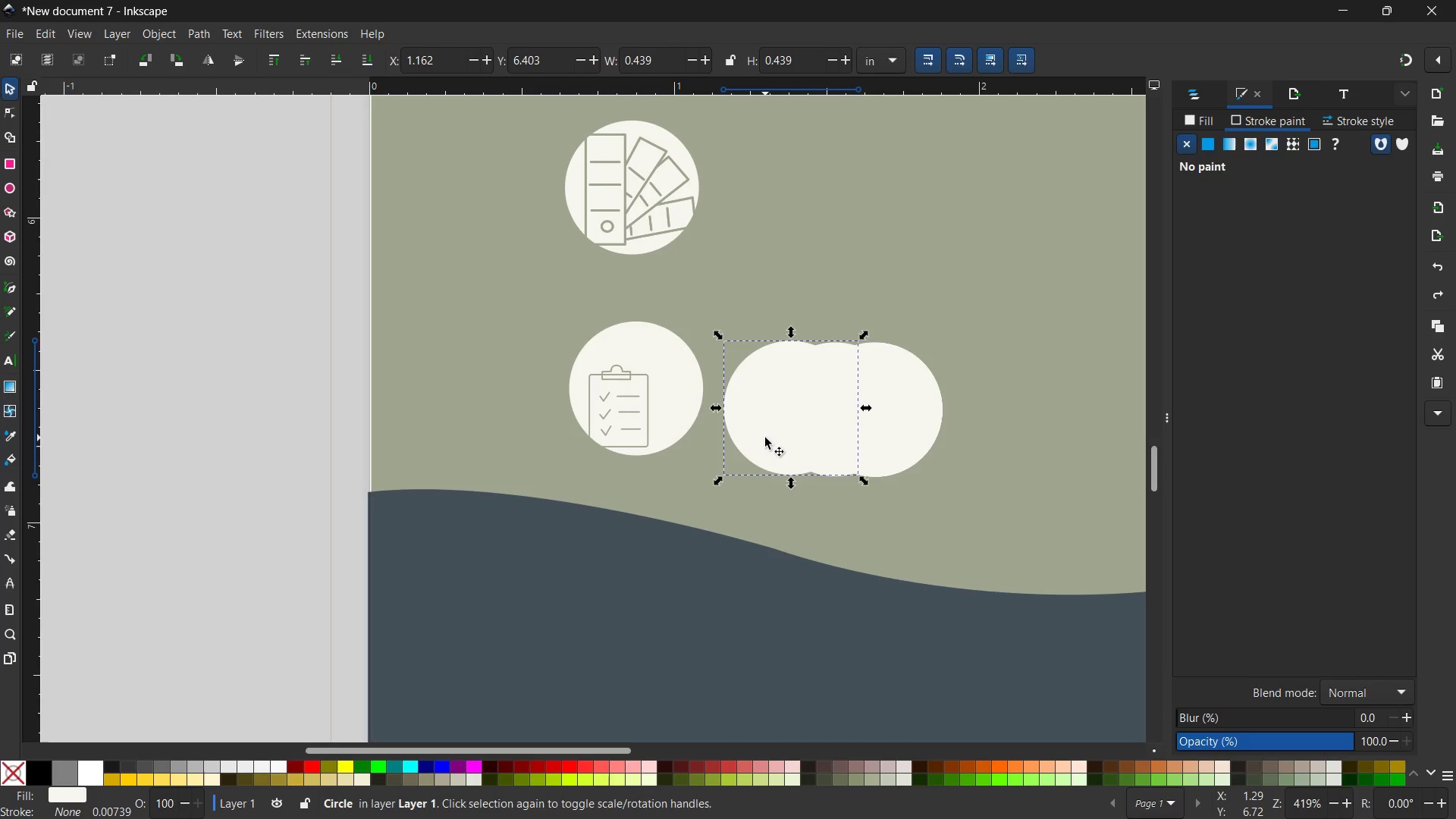 
scroll: coordinate [765, 438], scroll_direction: down, amount: 2.0
 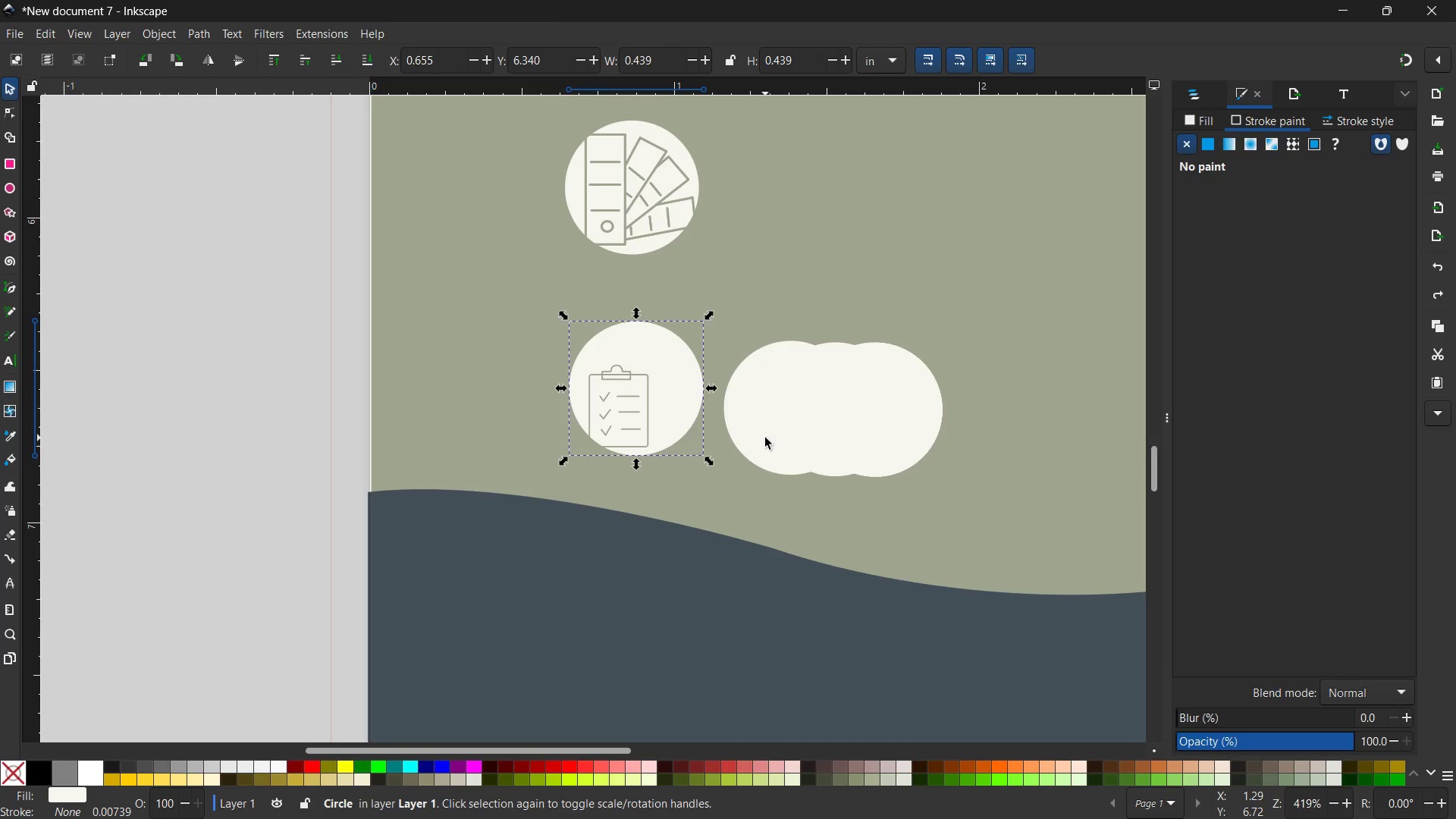 
key(Backspace)
 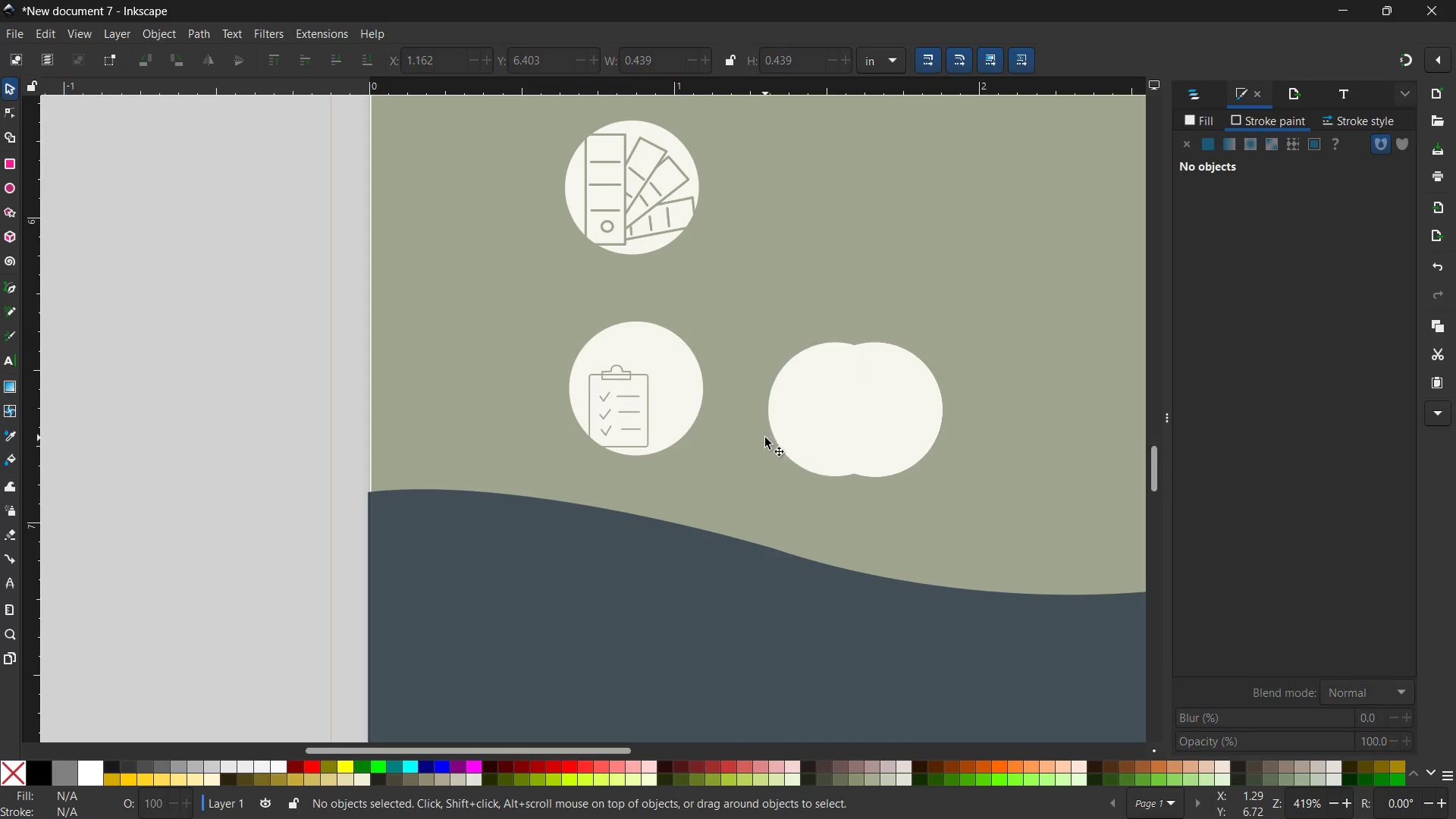 
left_click([765, 438])
 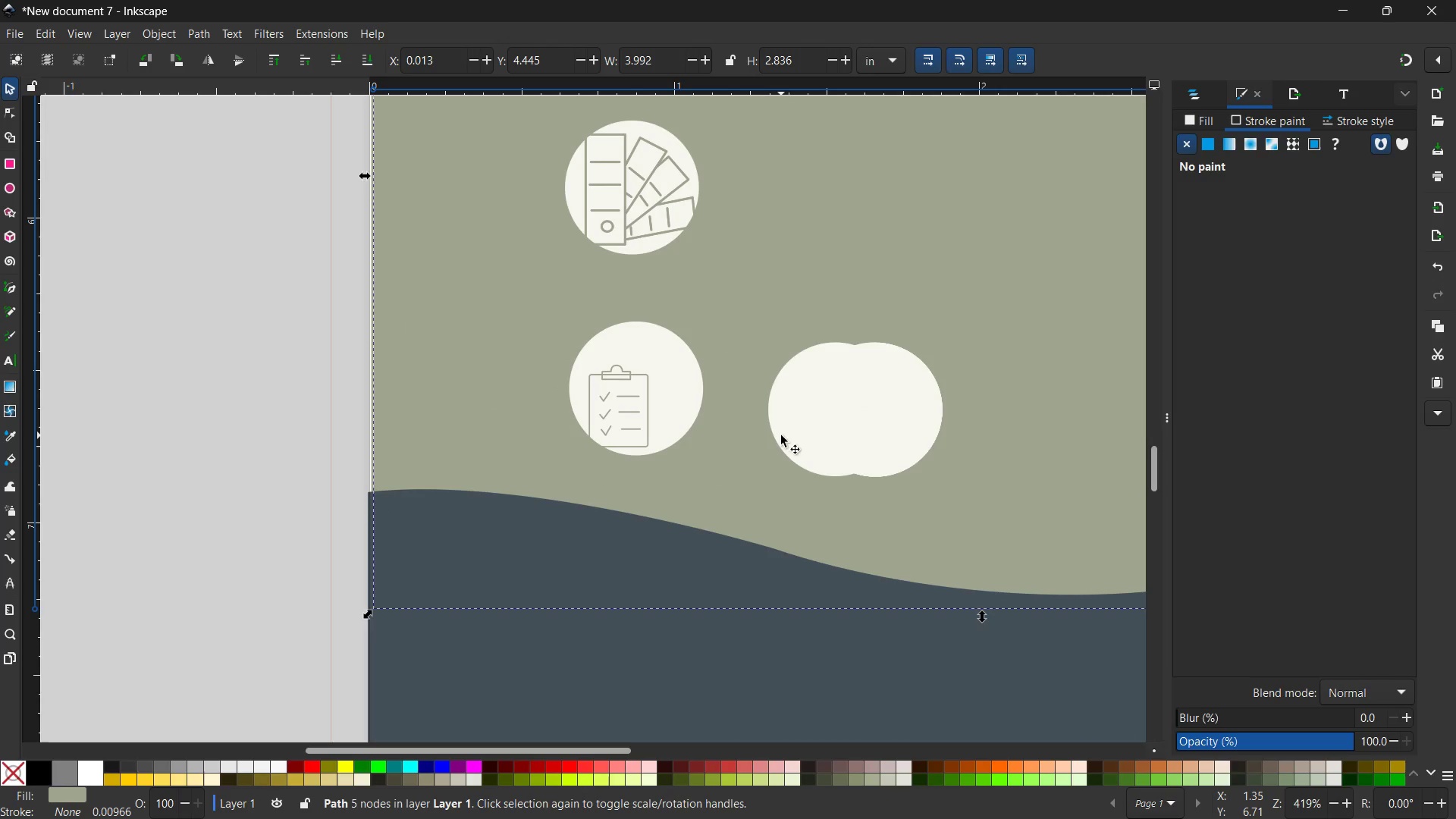 
left_click([788, 435])
 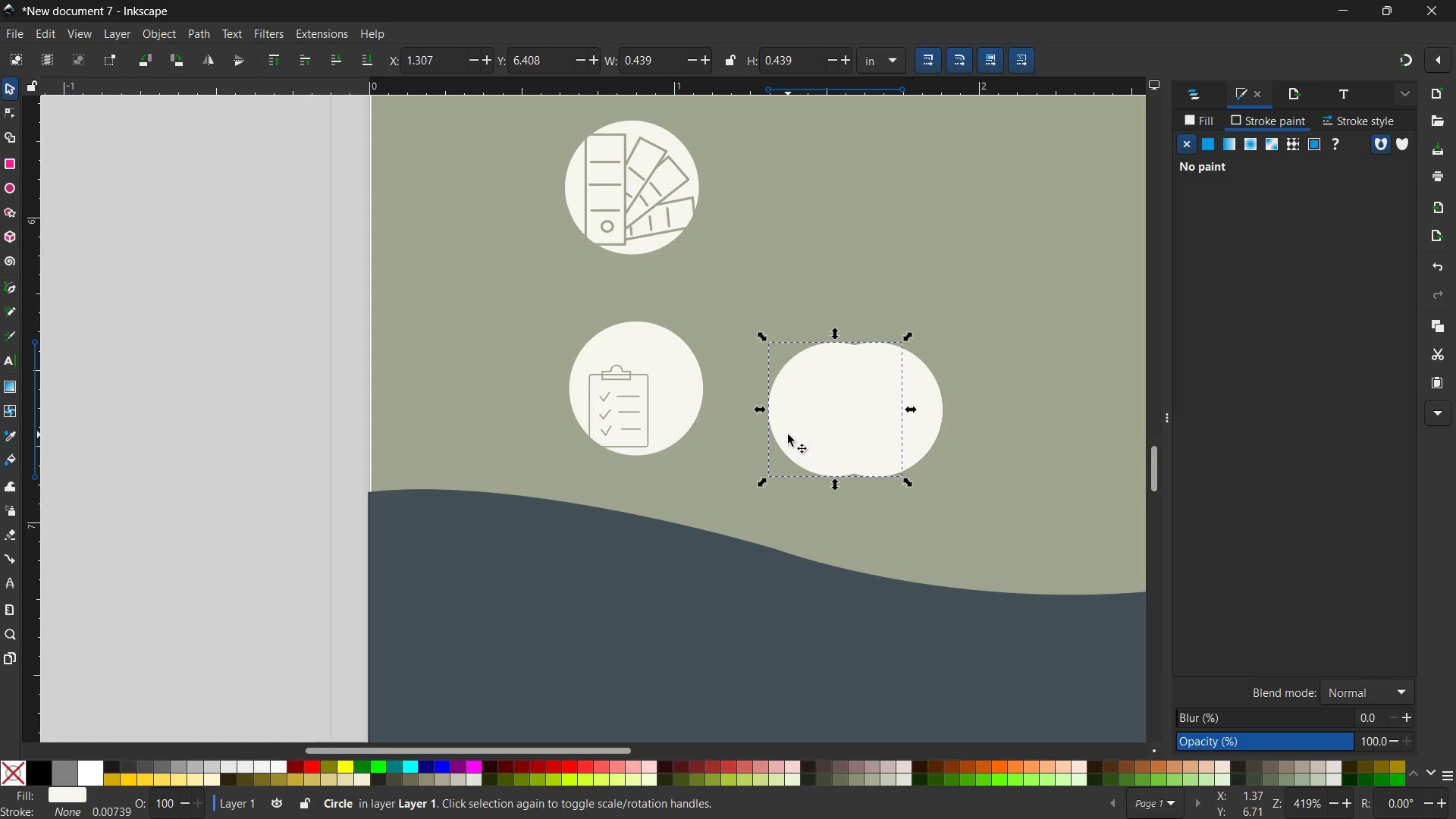 
key(Backspace)
 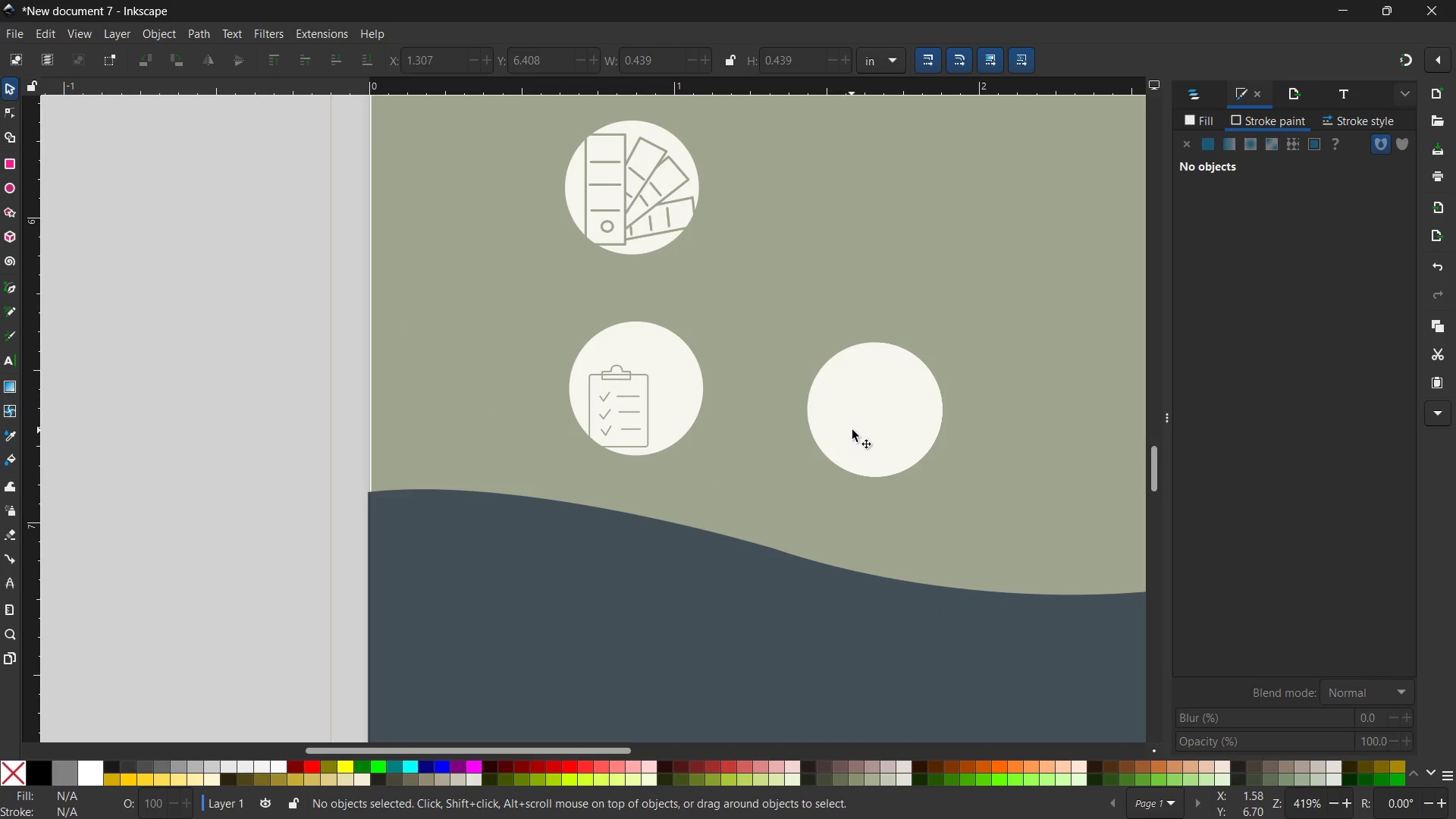 
left_click([852, 430])
 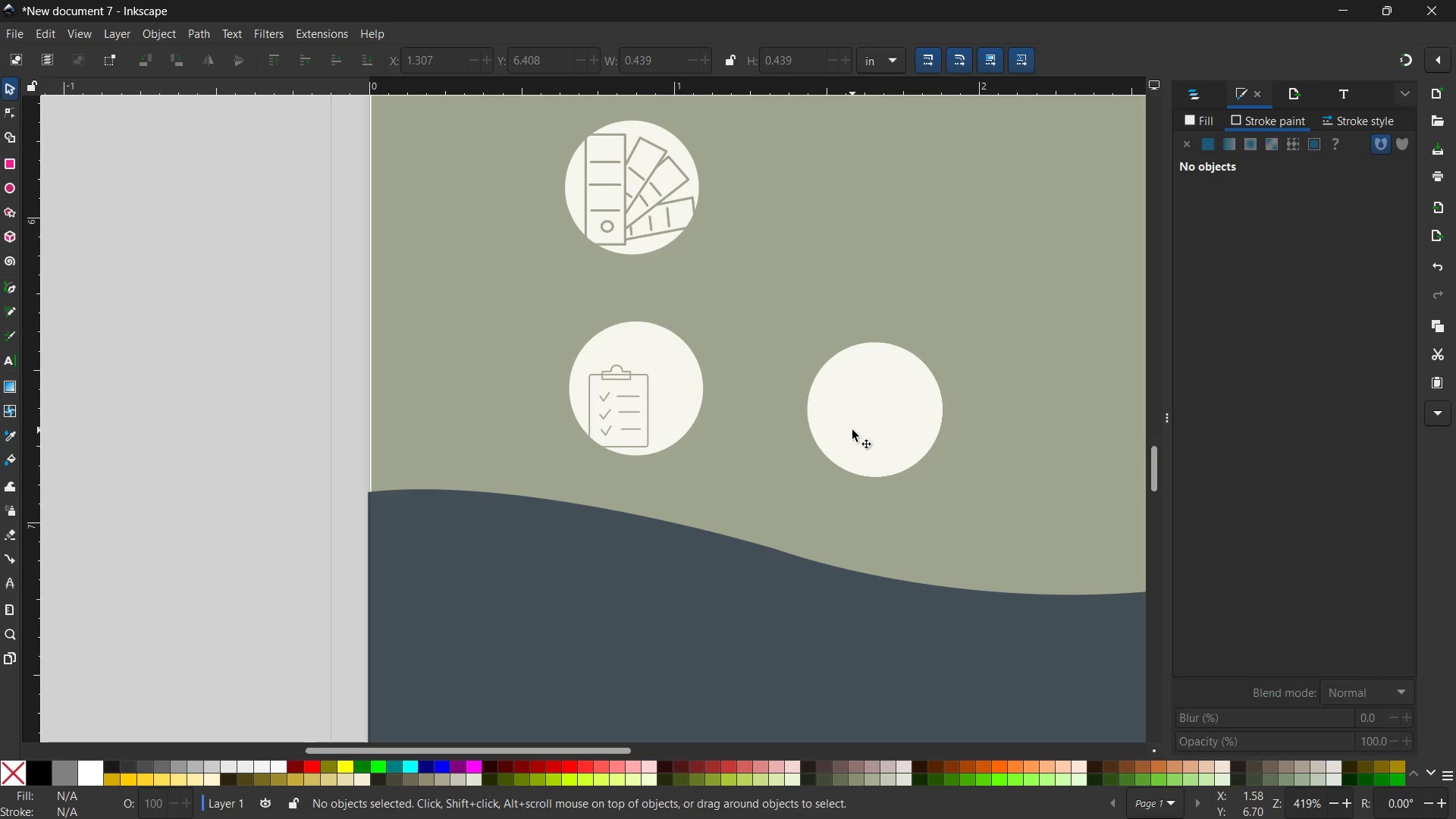 
key(Backspace)
 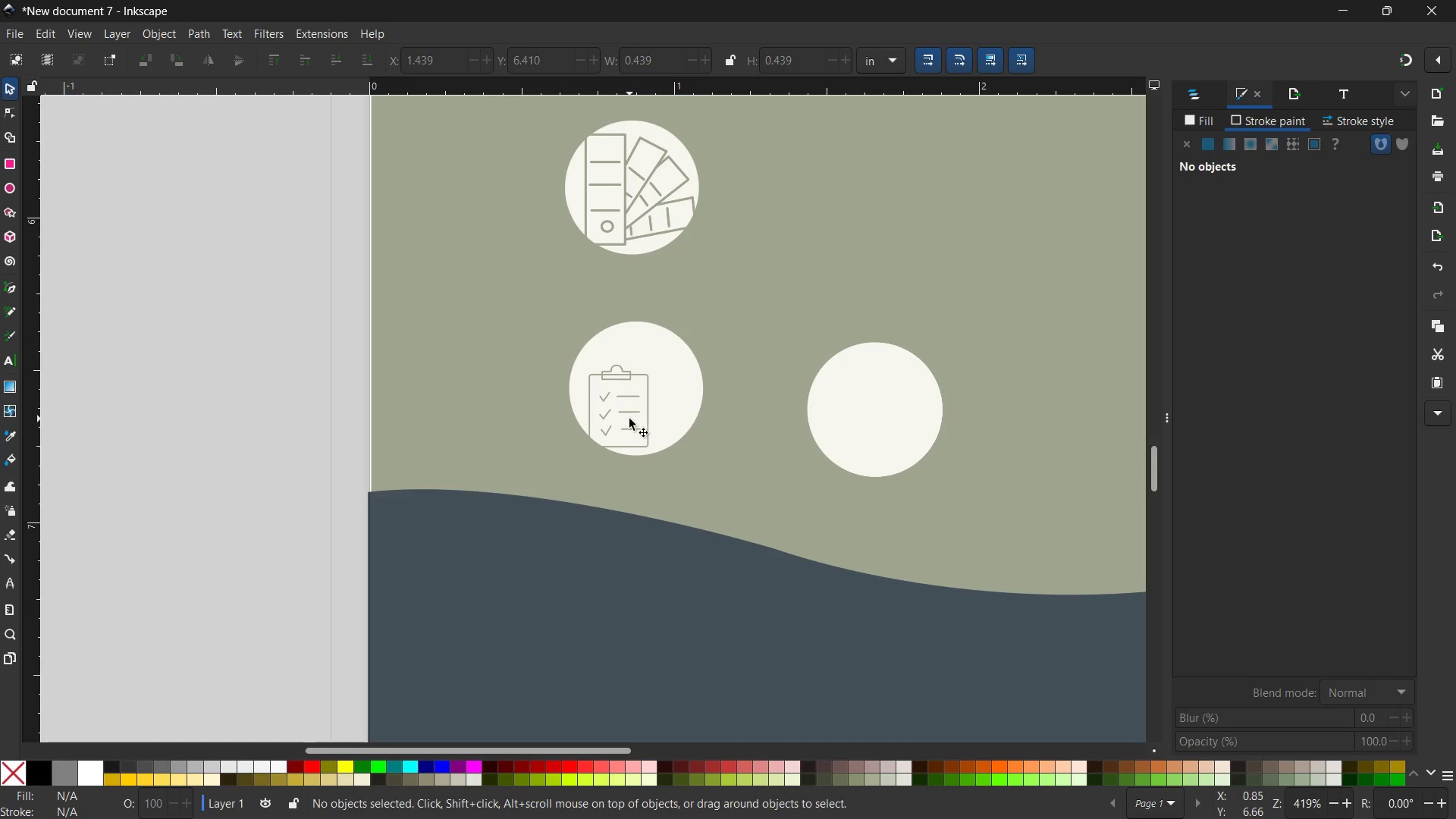 
left_click([632, 417])
 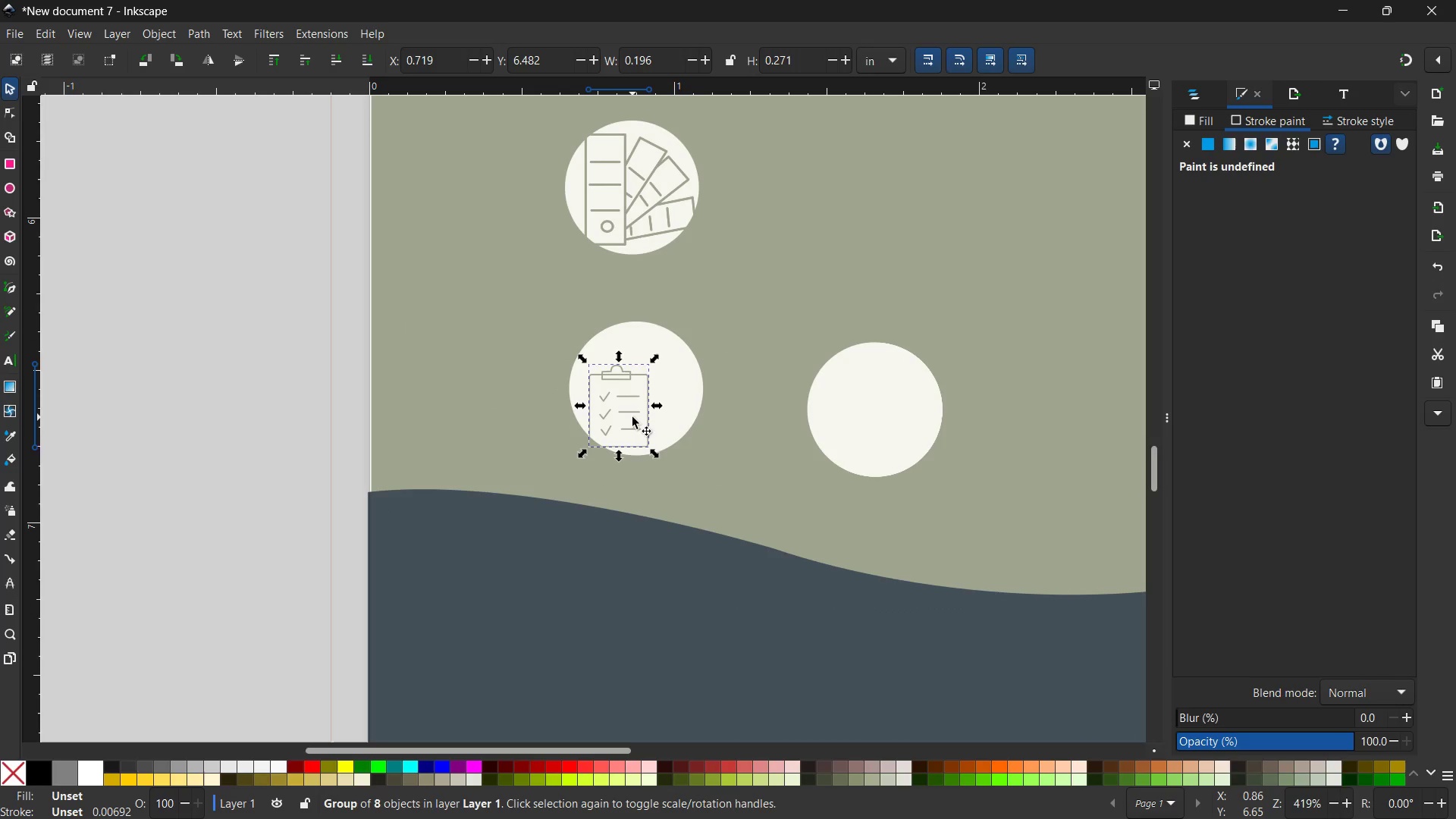 
hold_key(key=ControlLeft, duration=0.48)
scroll: coordinate [632, 417], scroll_direction: up, amount: 2.0
 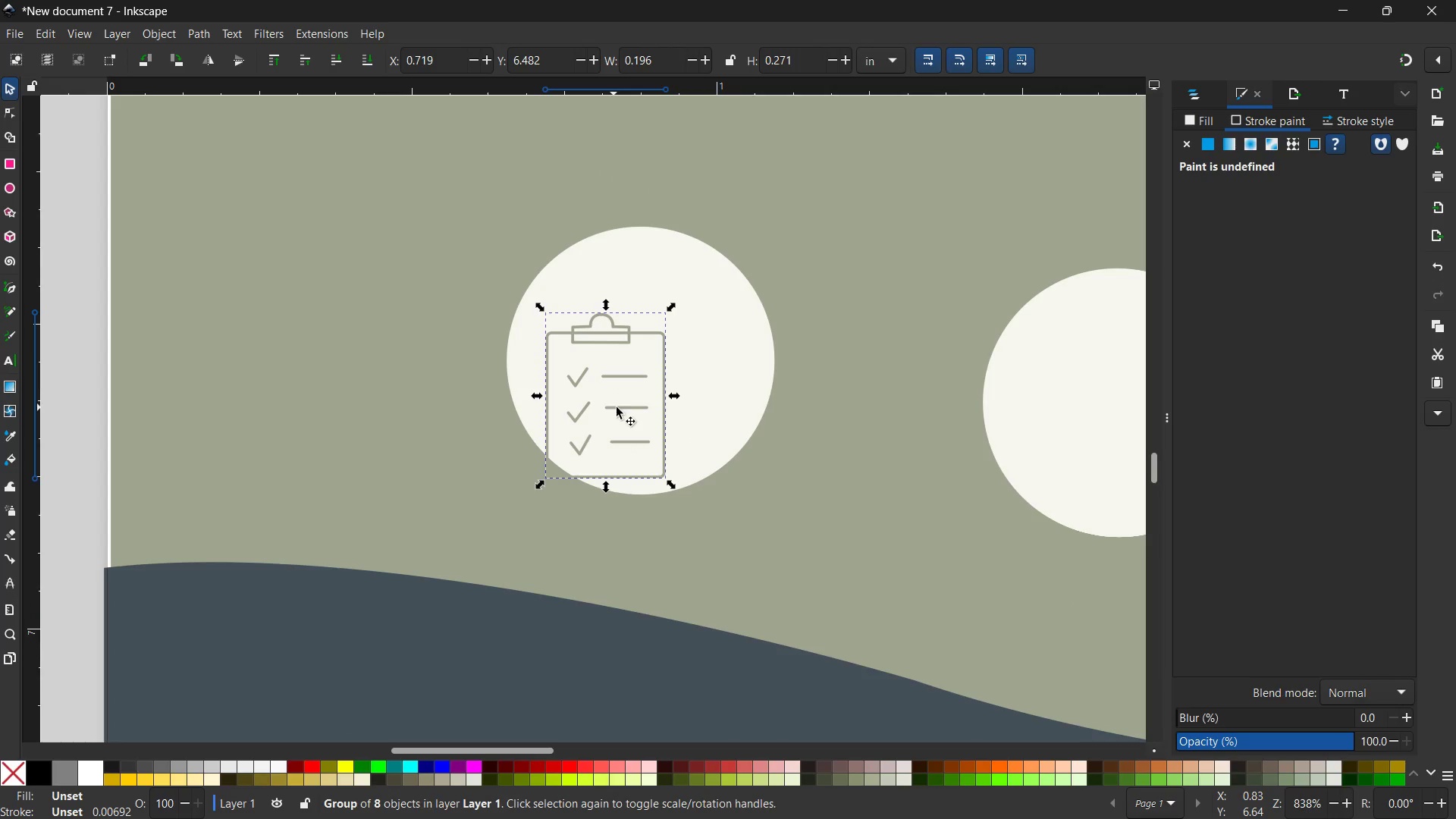 
left_click([1060, 398])
 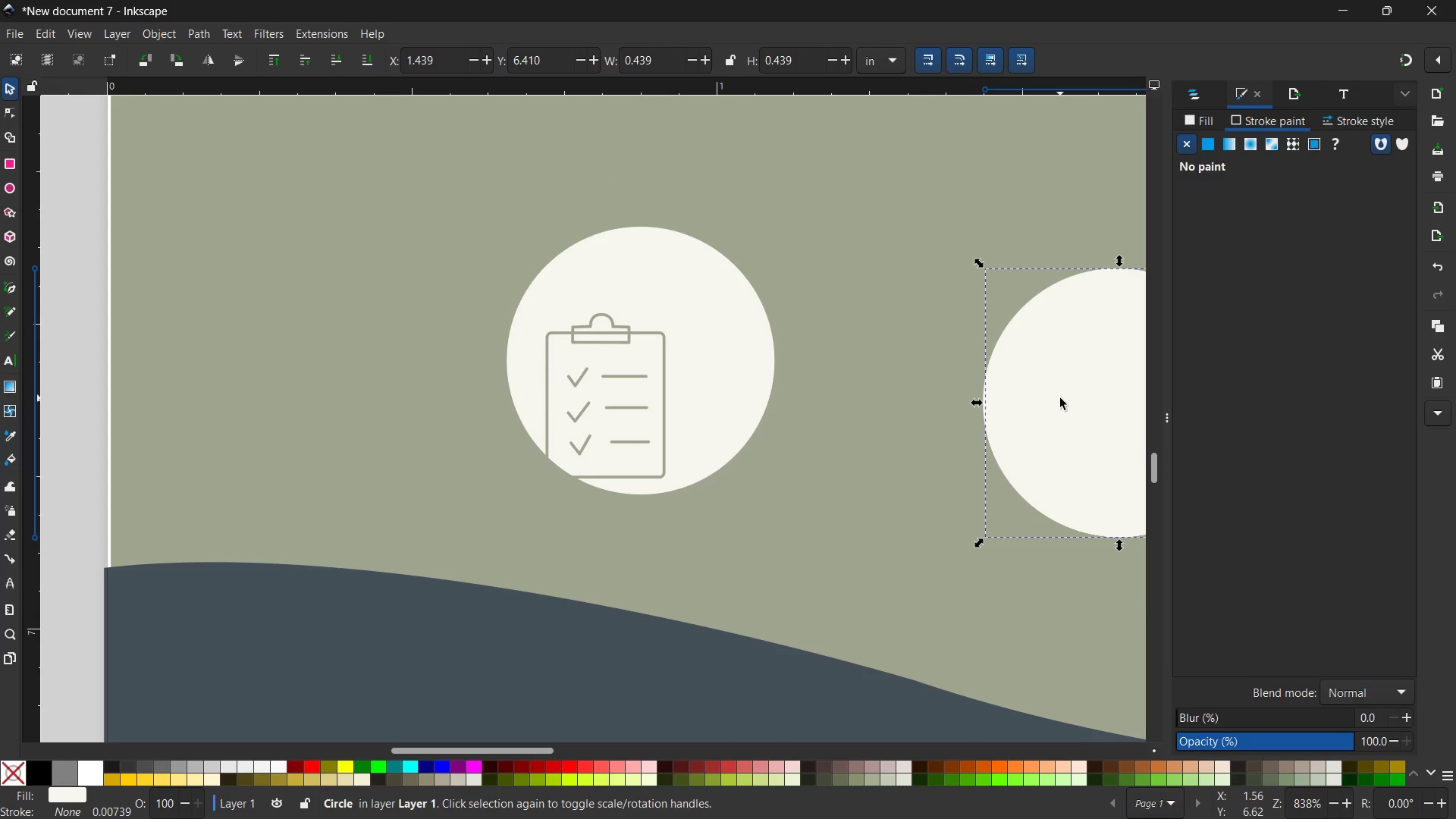 
key(Backspace)
 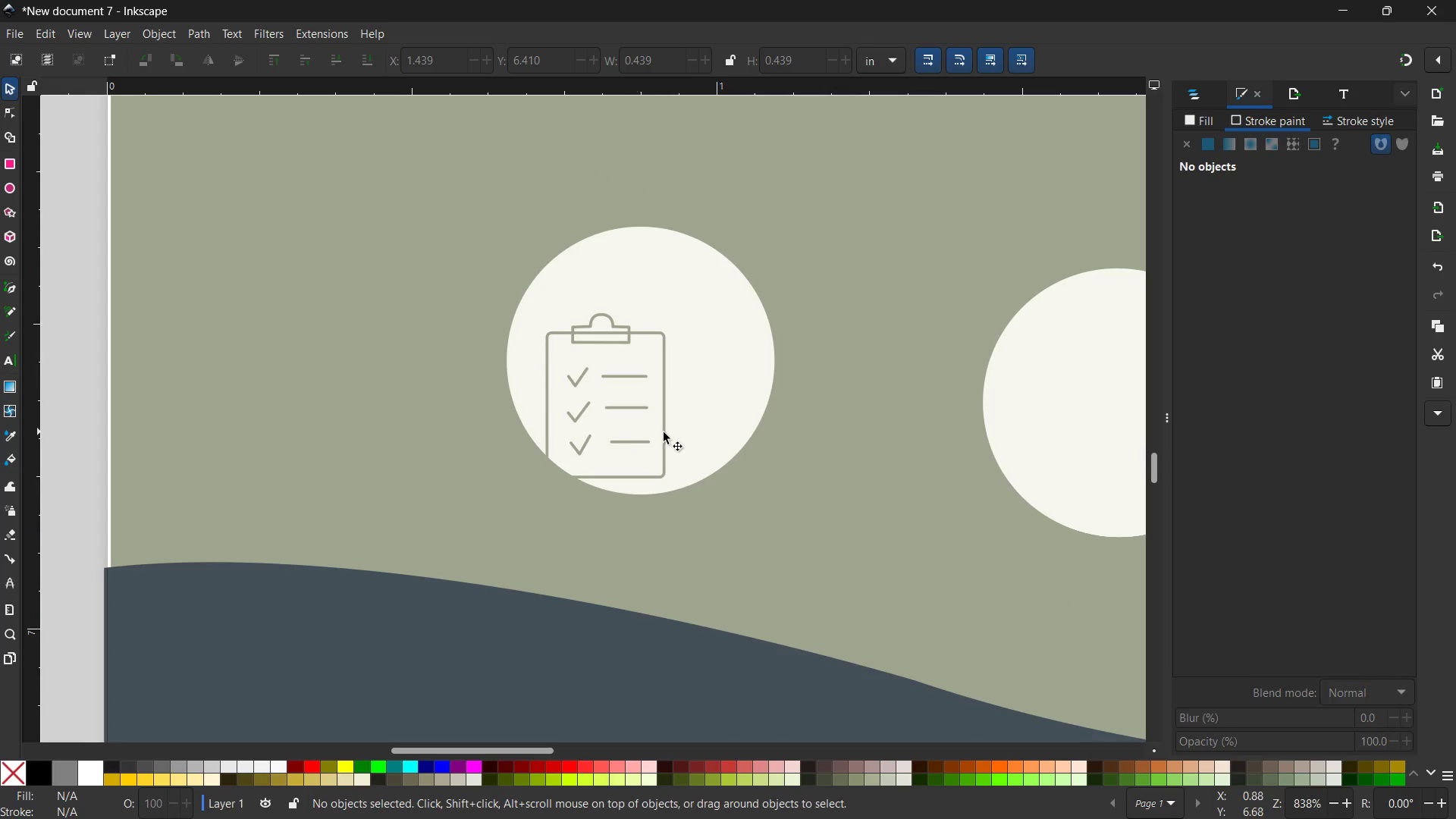 
left_click([1001, 390])
 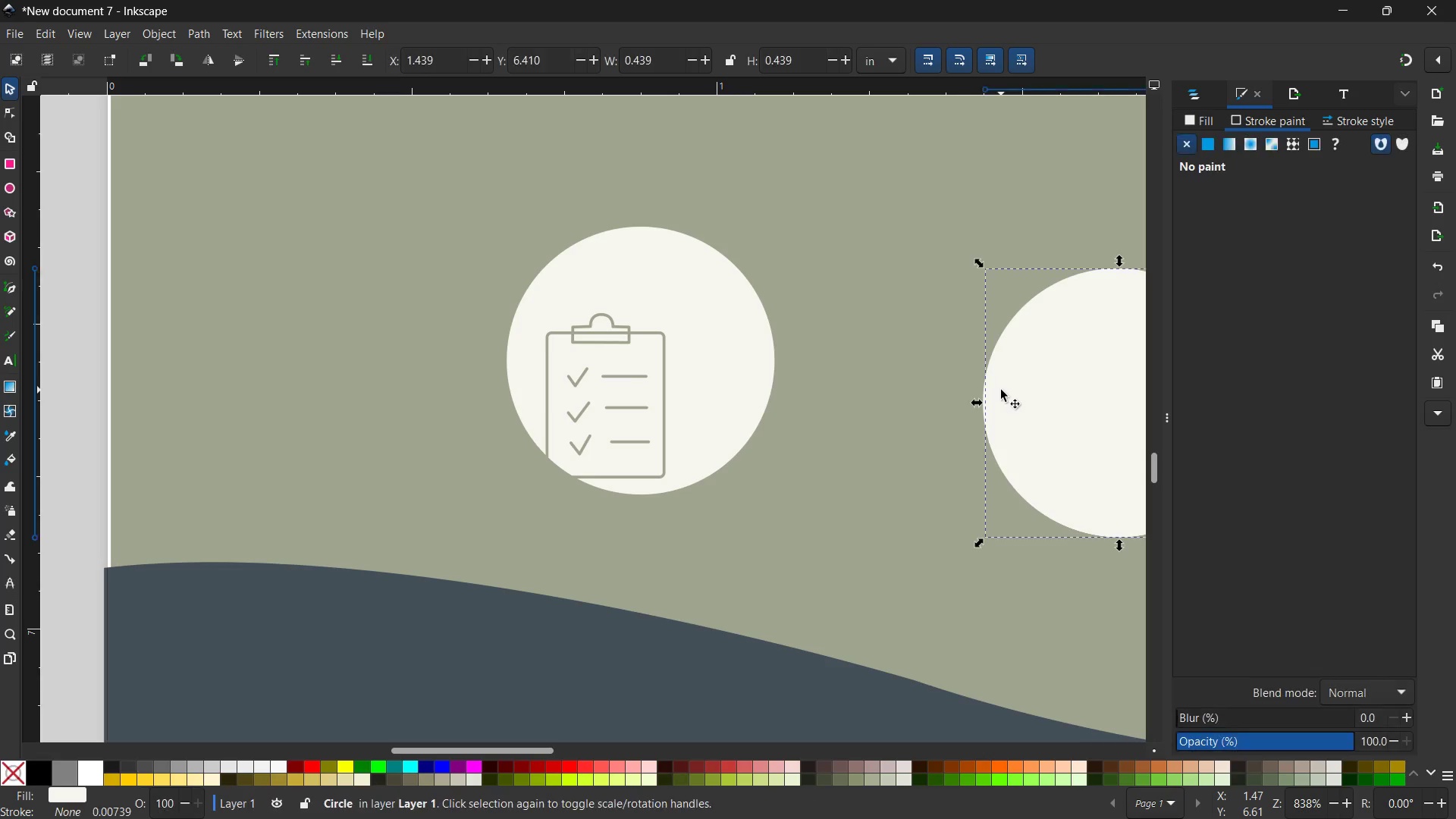 
key(Backspace)
 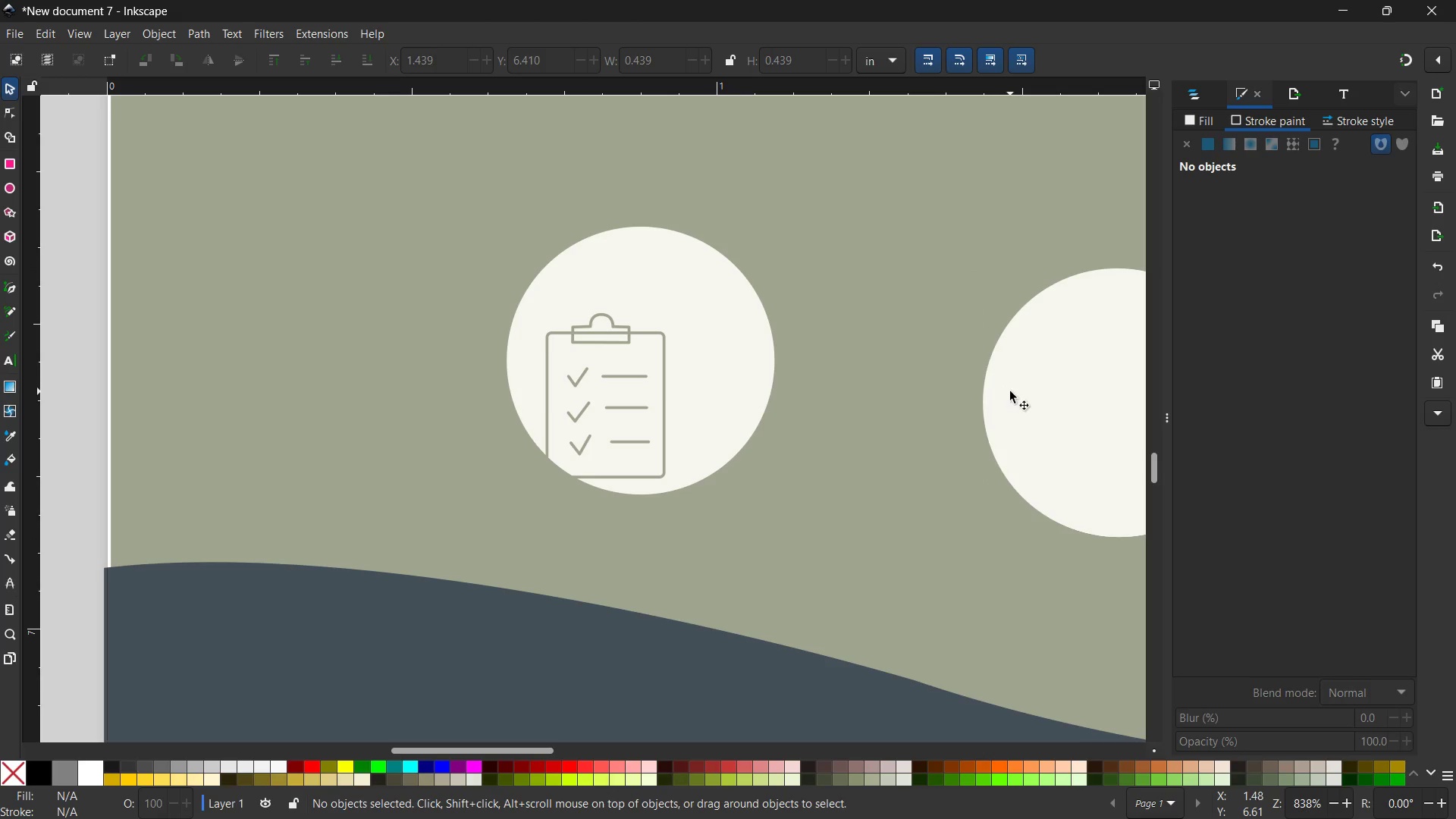 
left_click([1010, 391])
 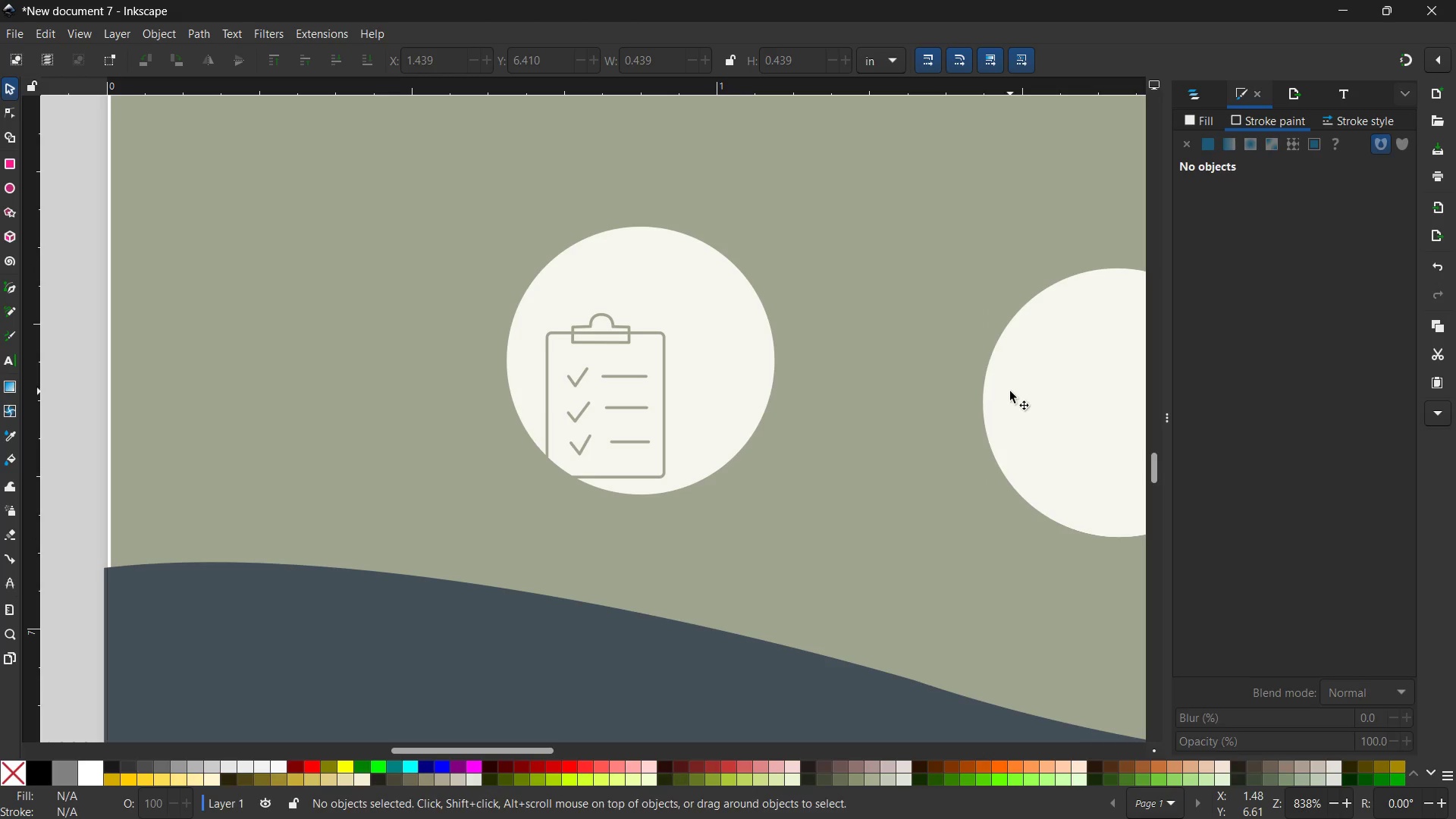 
key(Backspace)
 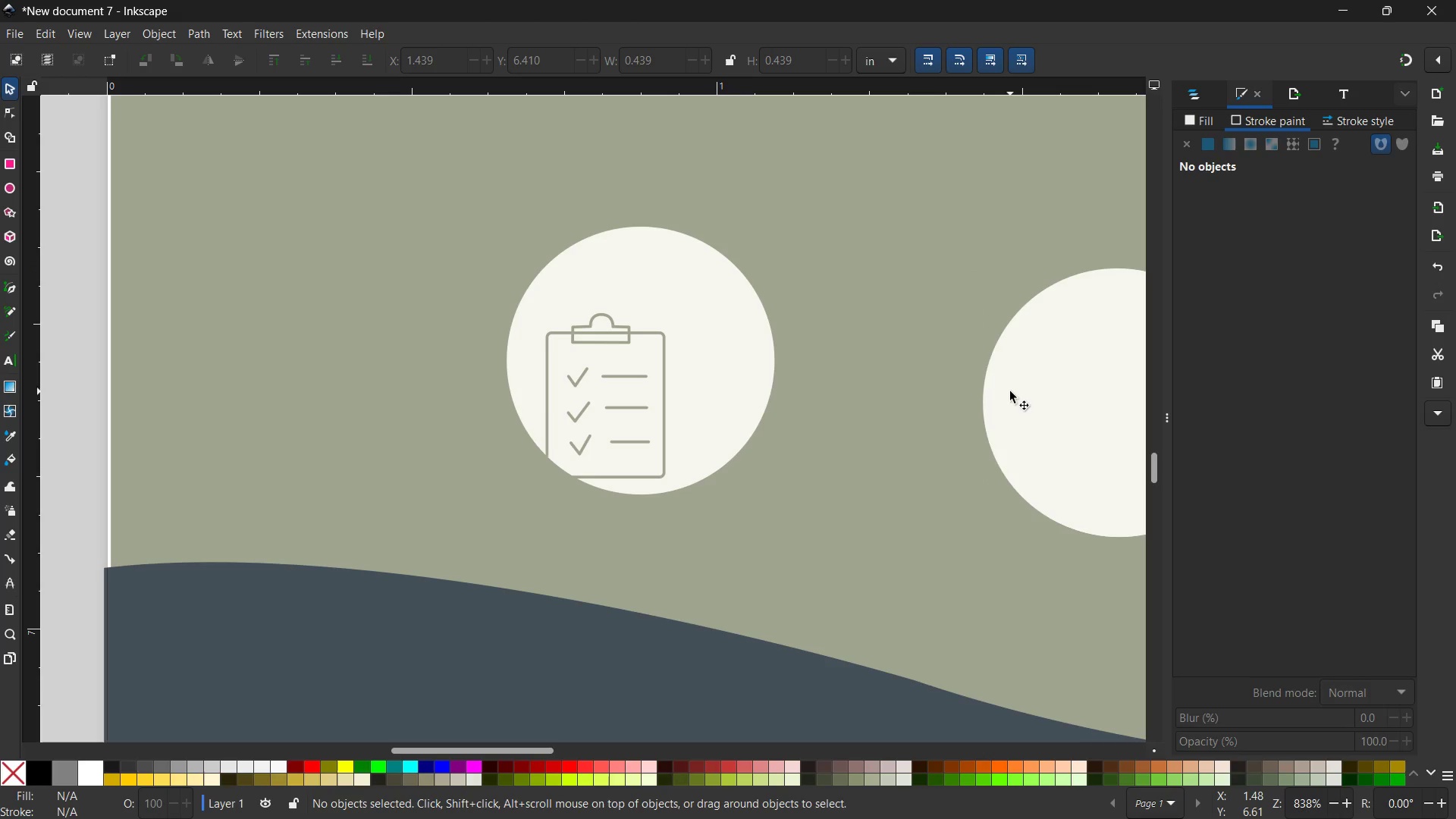 
double_click([1010, 391])
 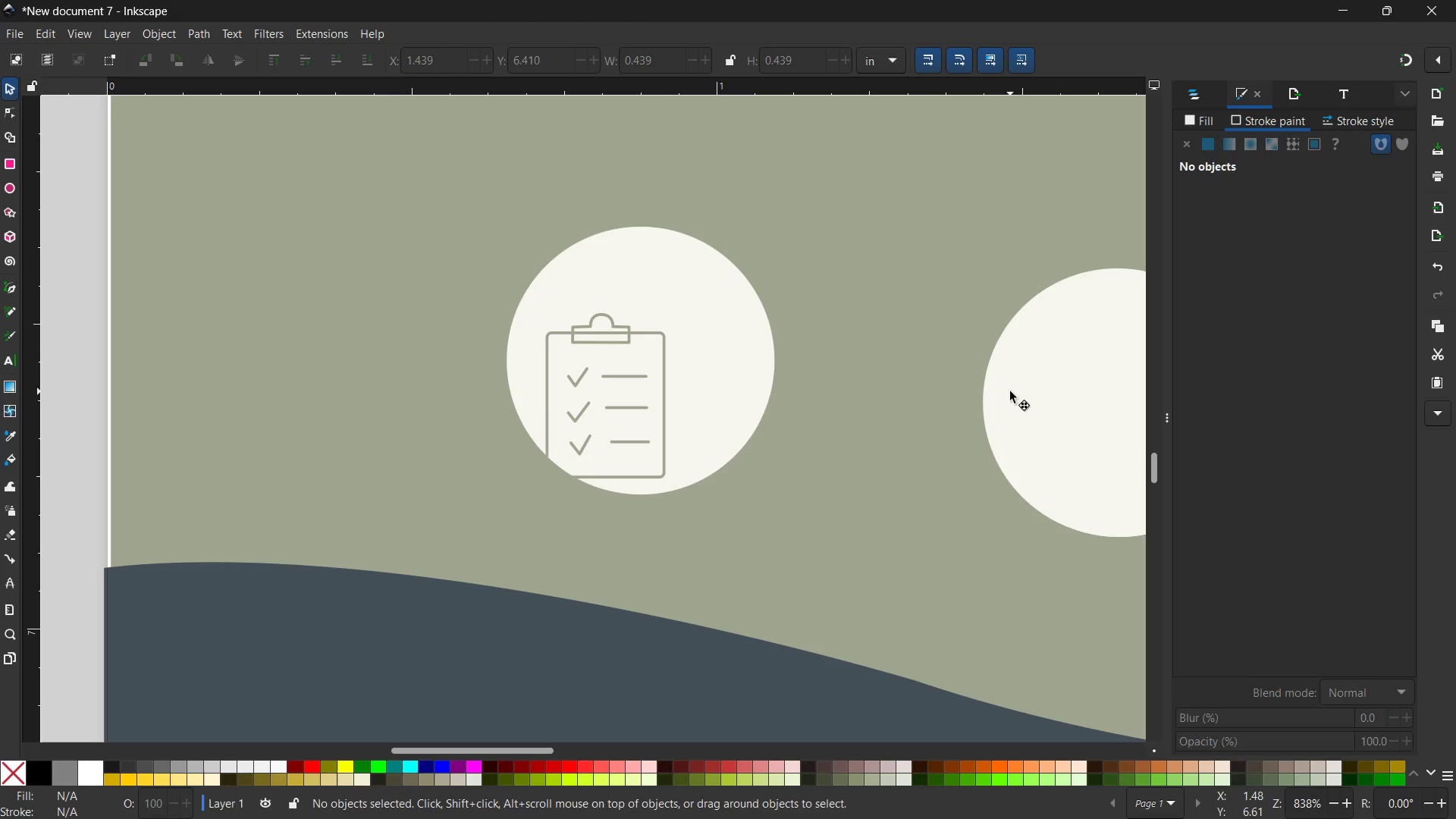 
key(Backspace)
 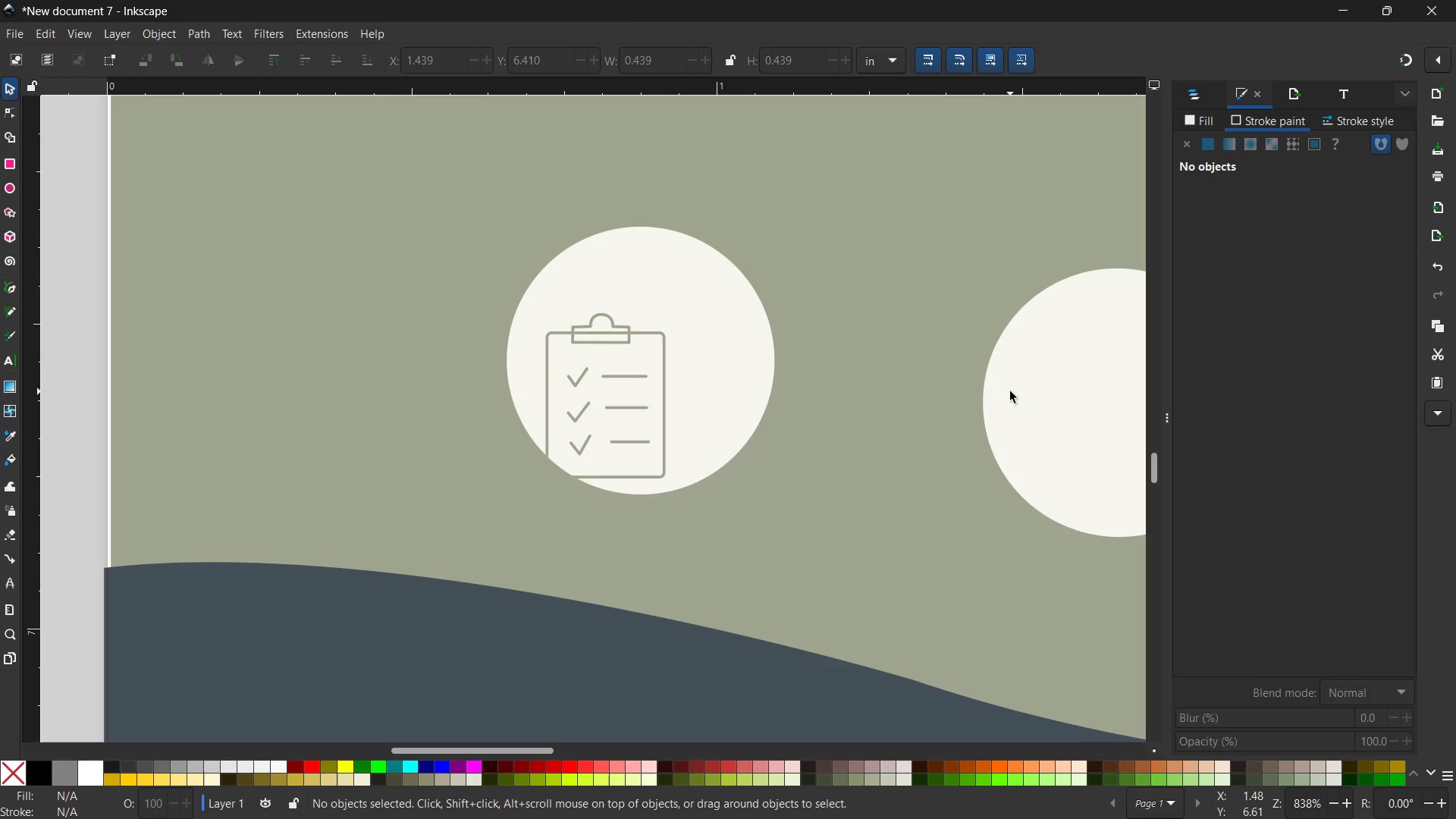 
triple_click([1010, 391])
 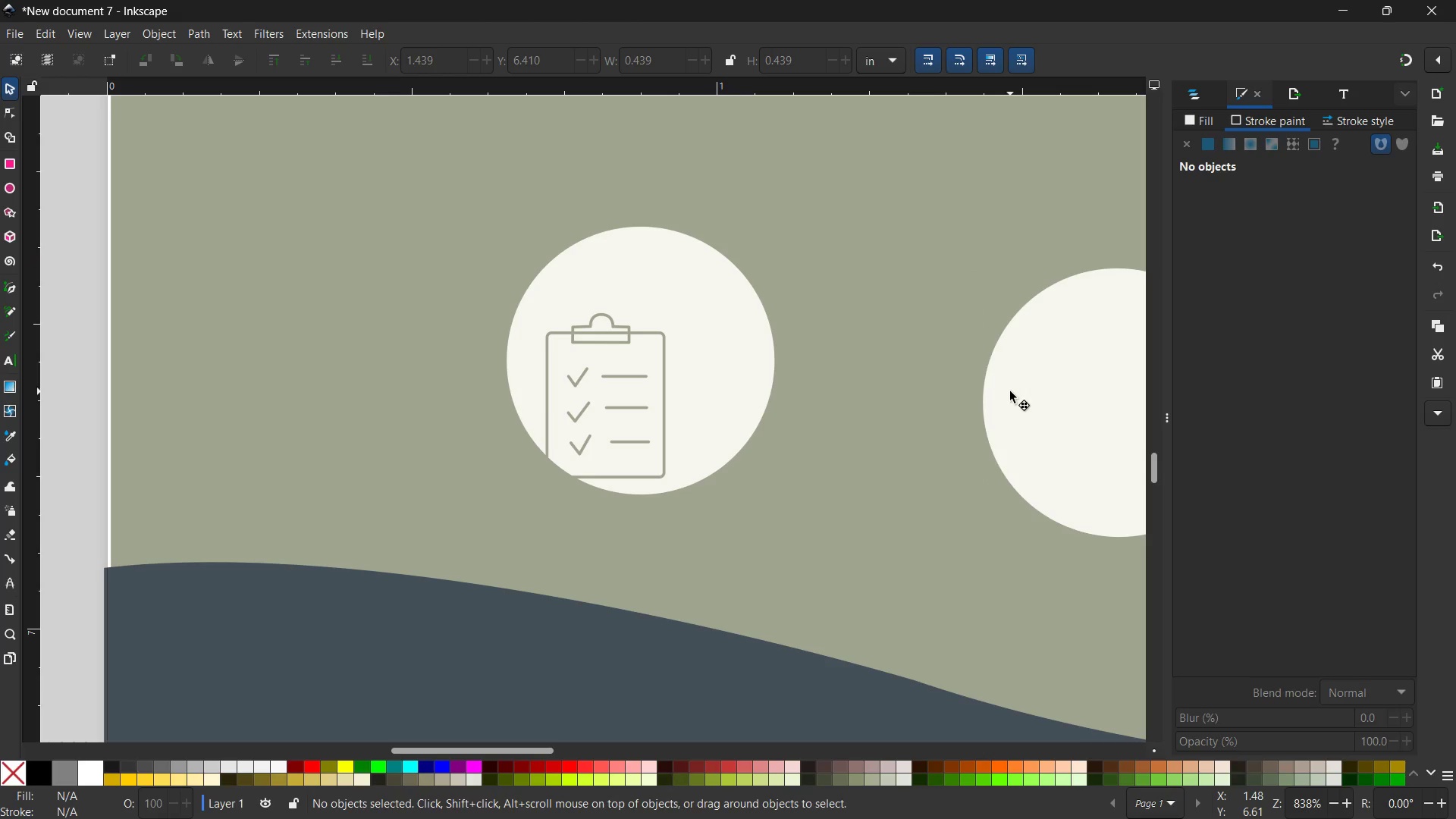 
key(Backspace)
 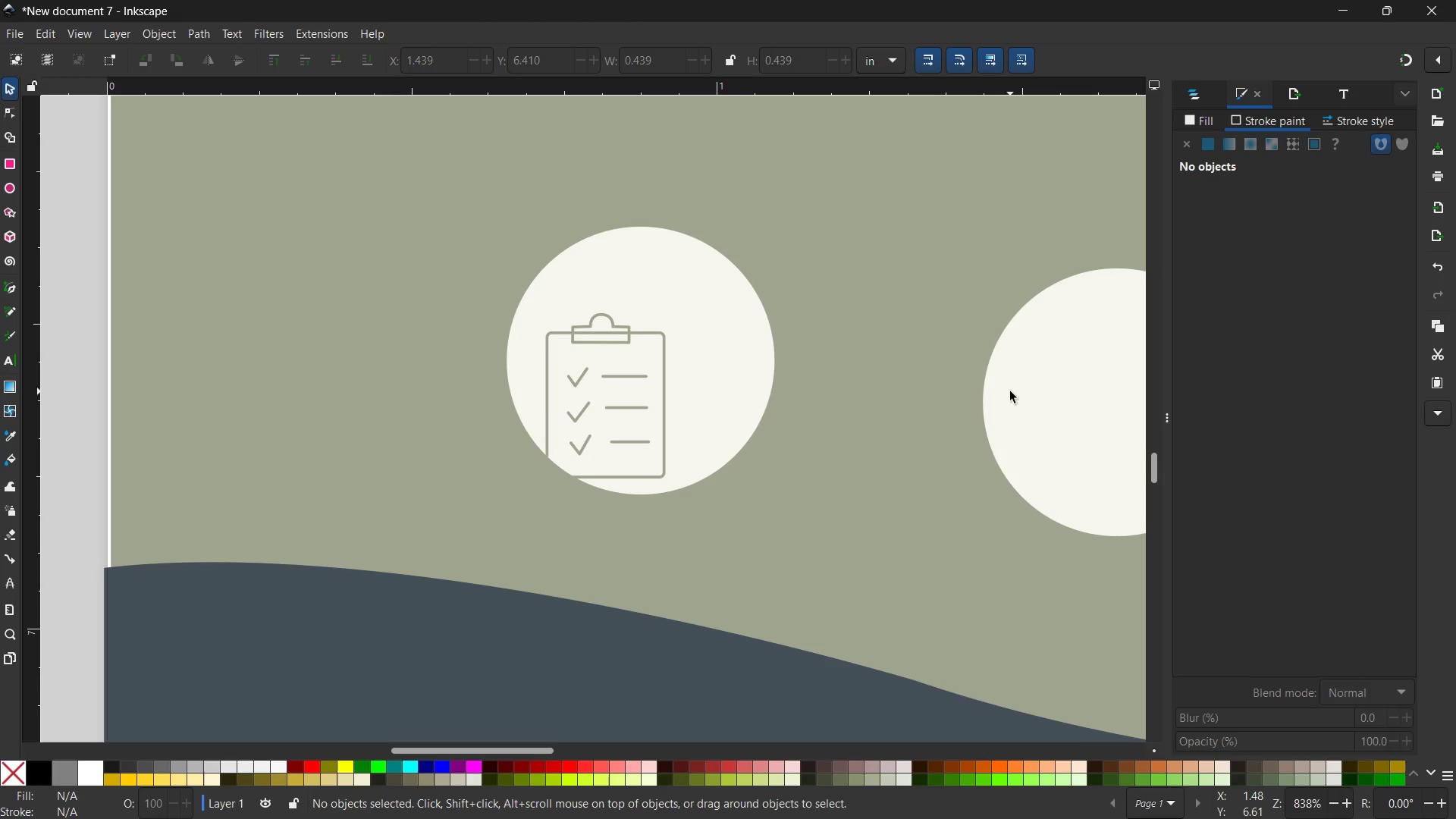 
triple_click([1010, 391])
 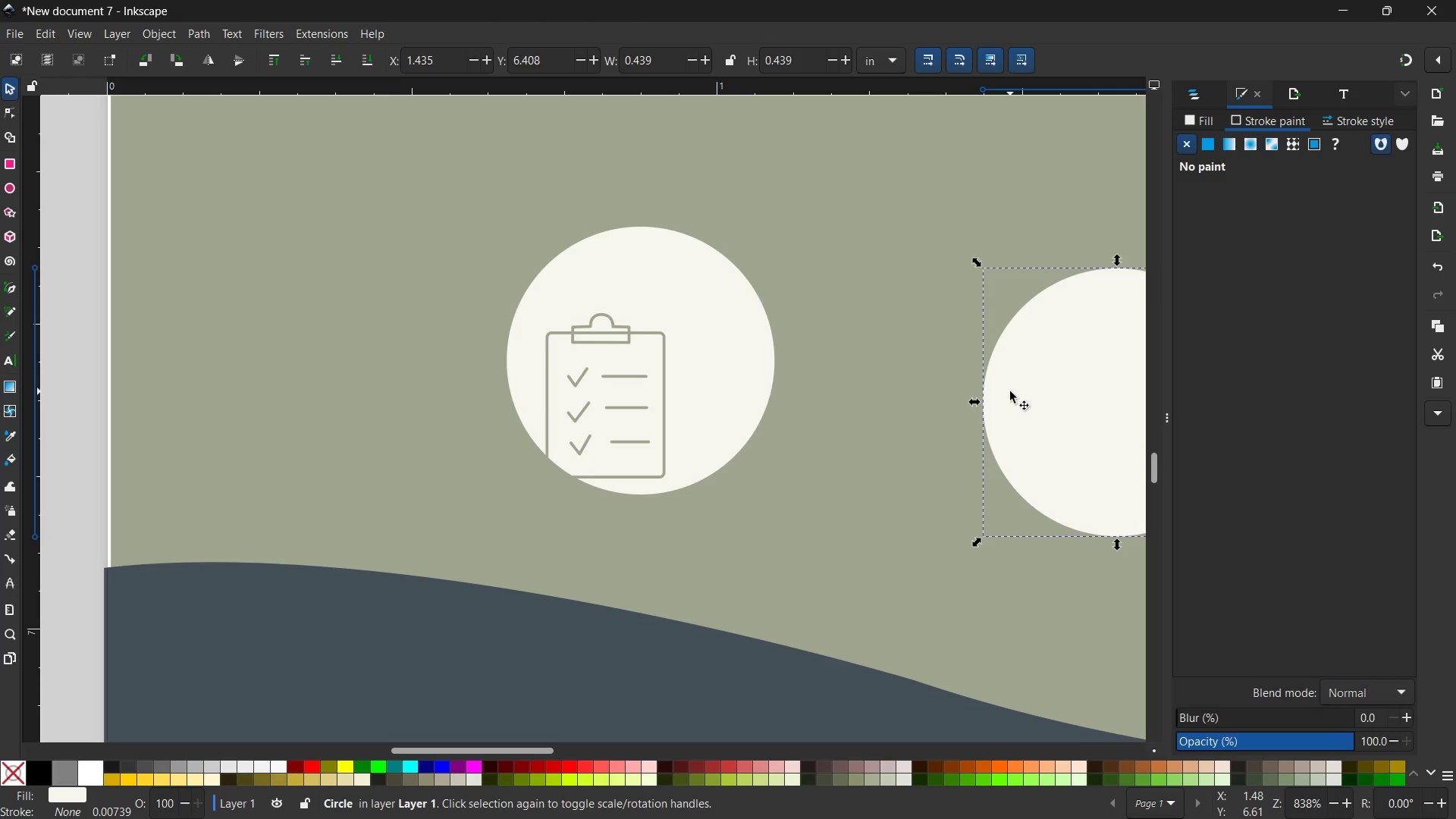 
key(Backspace)
 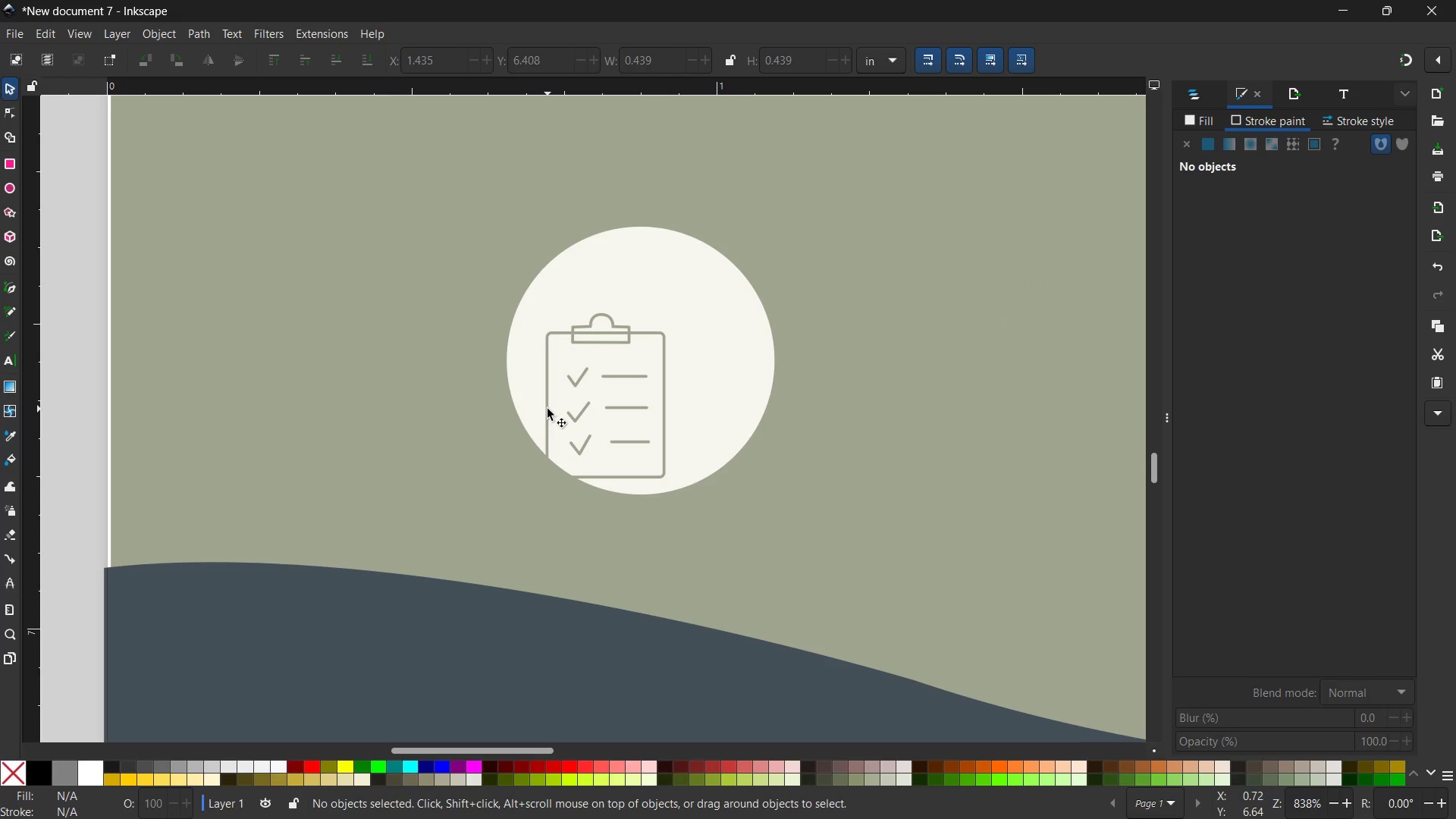 
left_click([584, 404])
 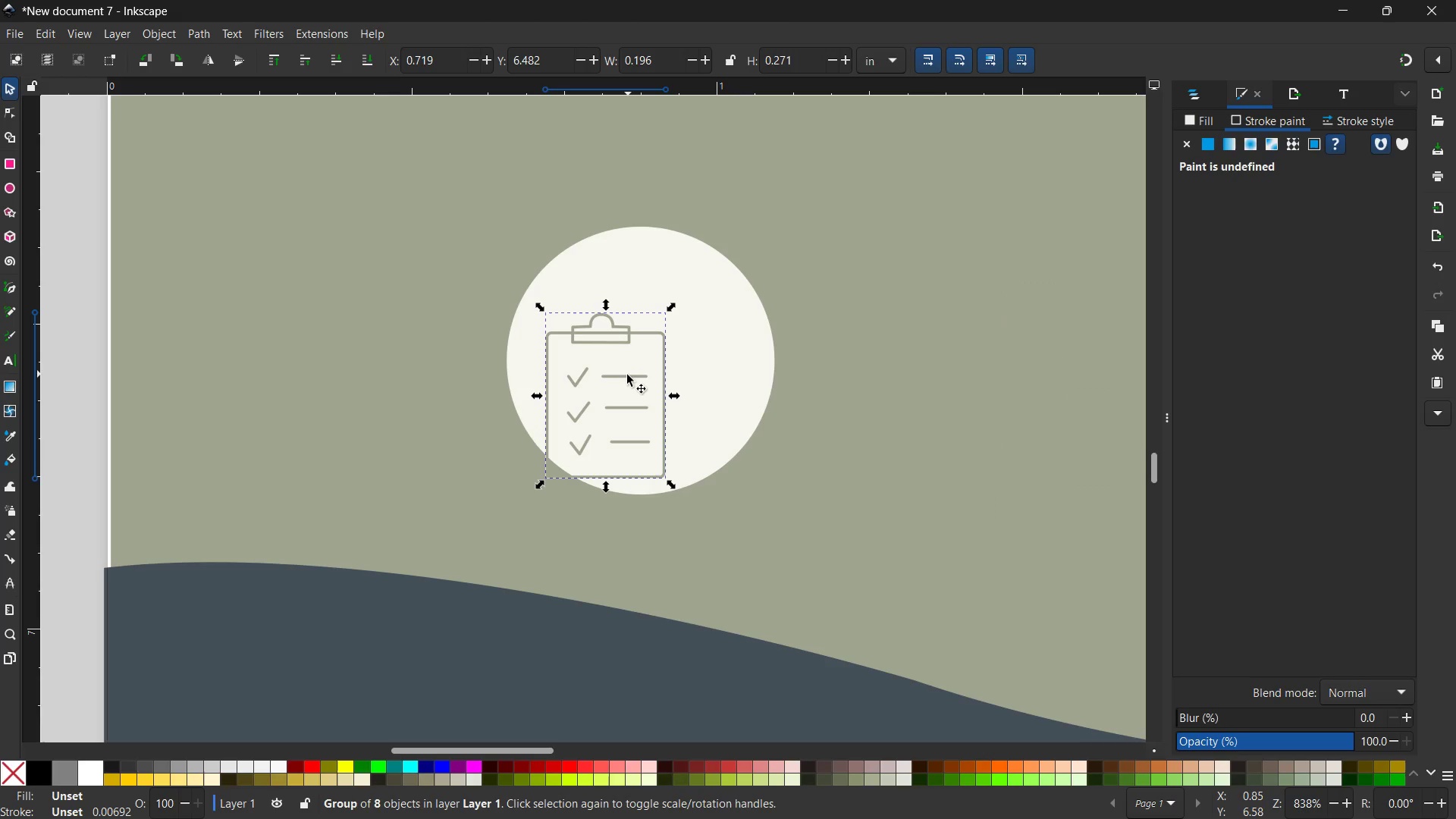 
left_click_drag(start_coordinate=[626, 376], to_coordinate=[664, 350])
 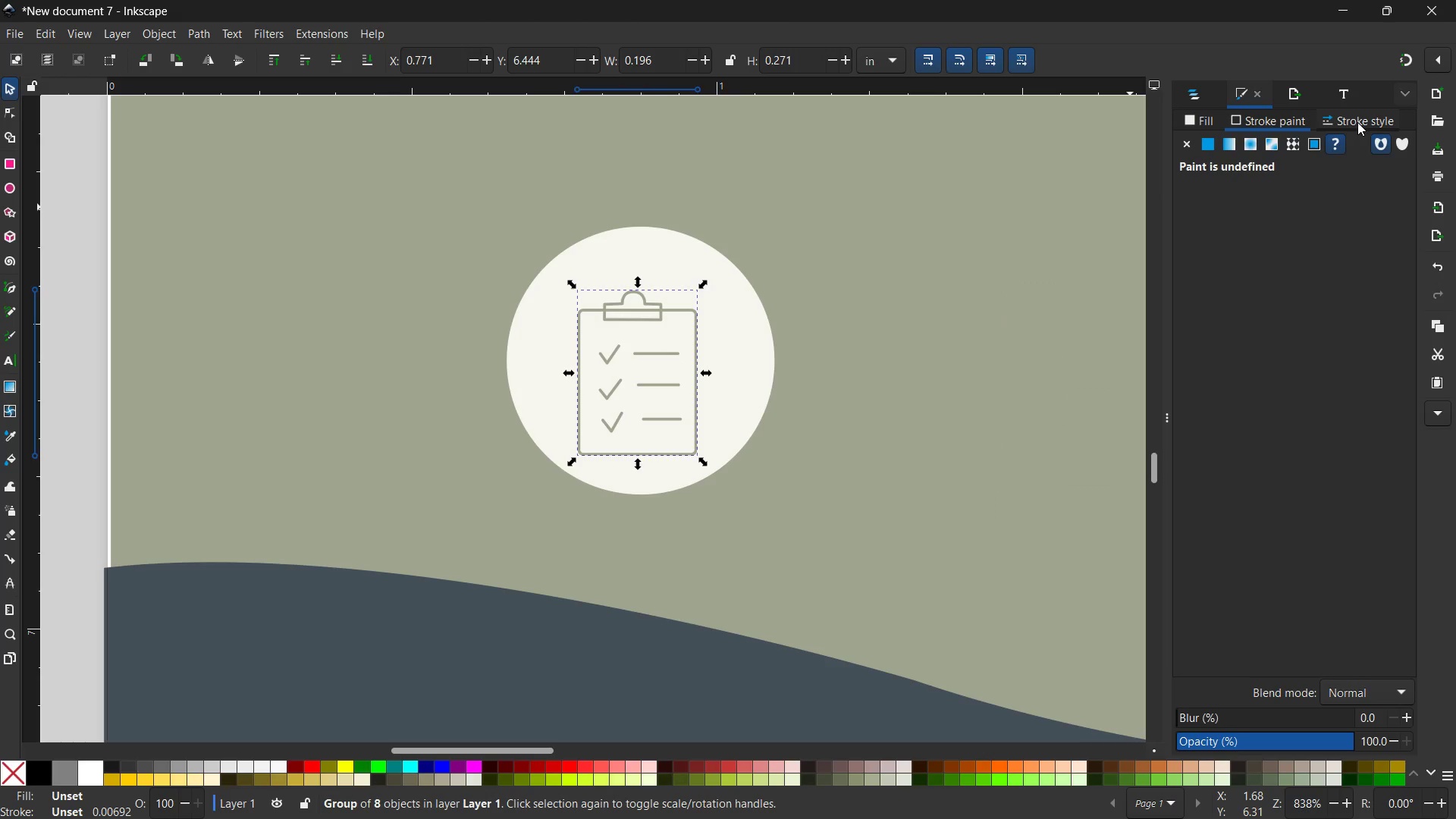 
left_click([1357, 122])
 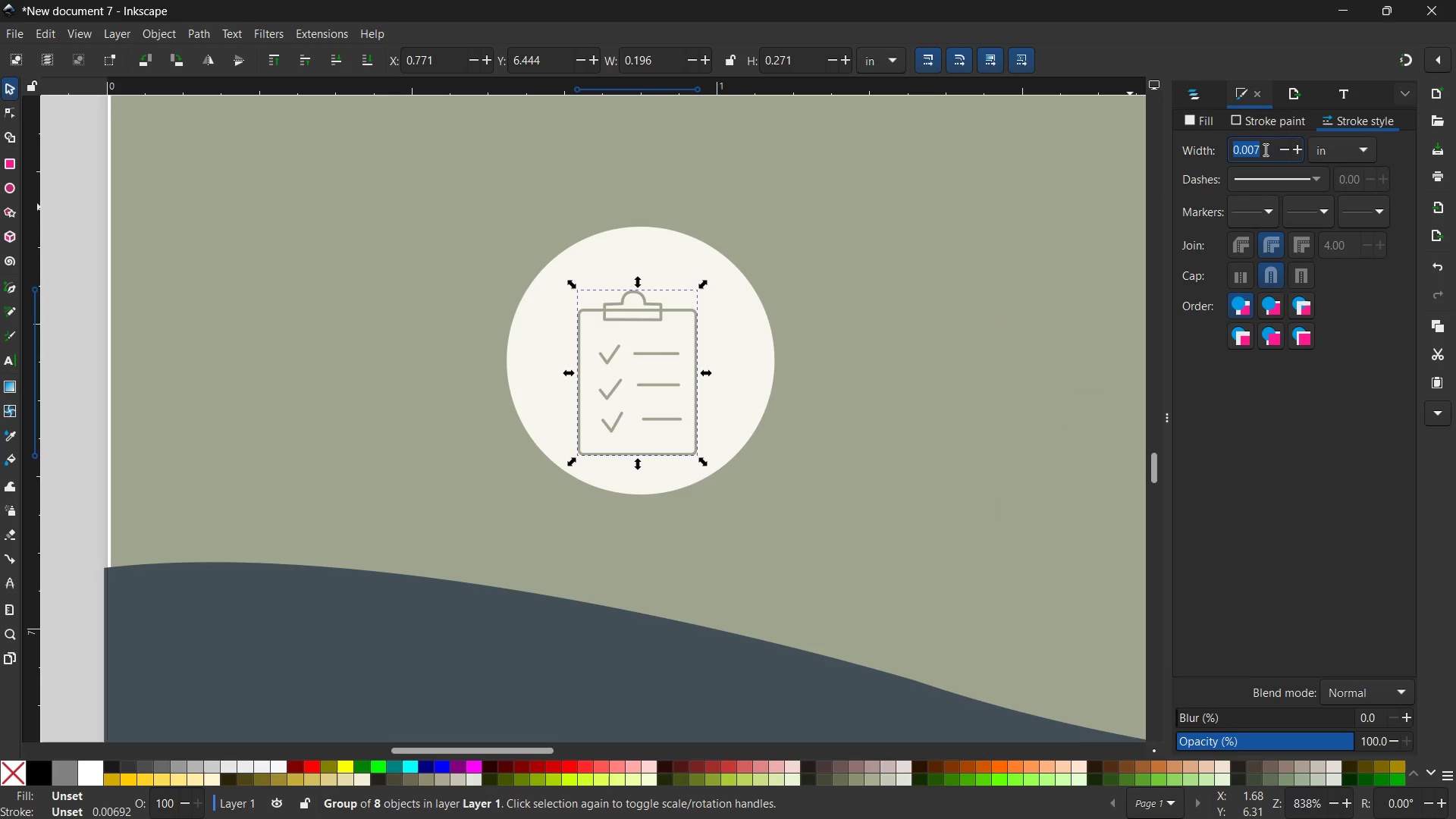 
left_click([1264, 149])
 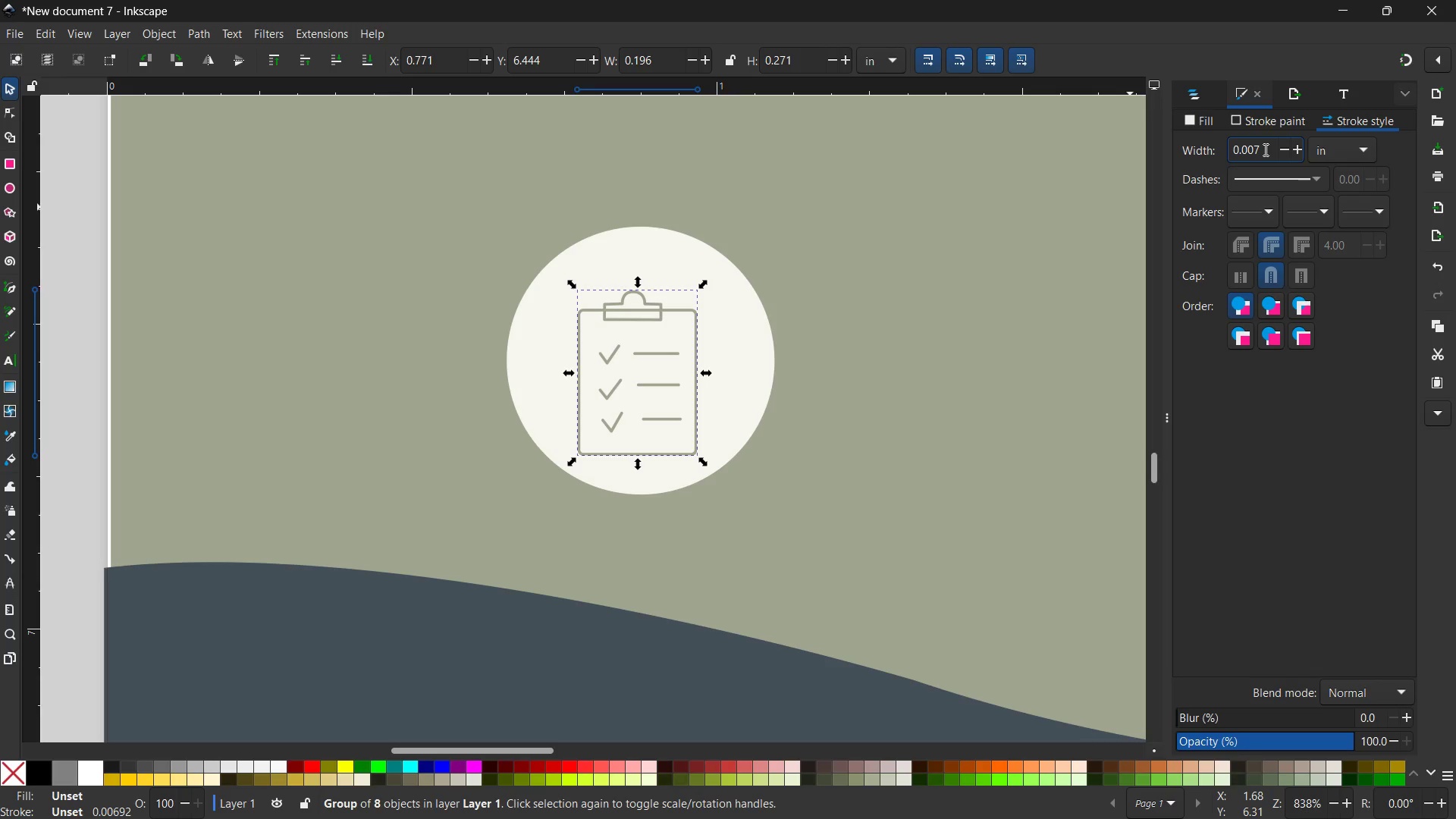 
key(Backspace)
 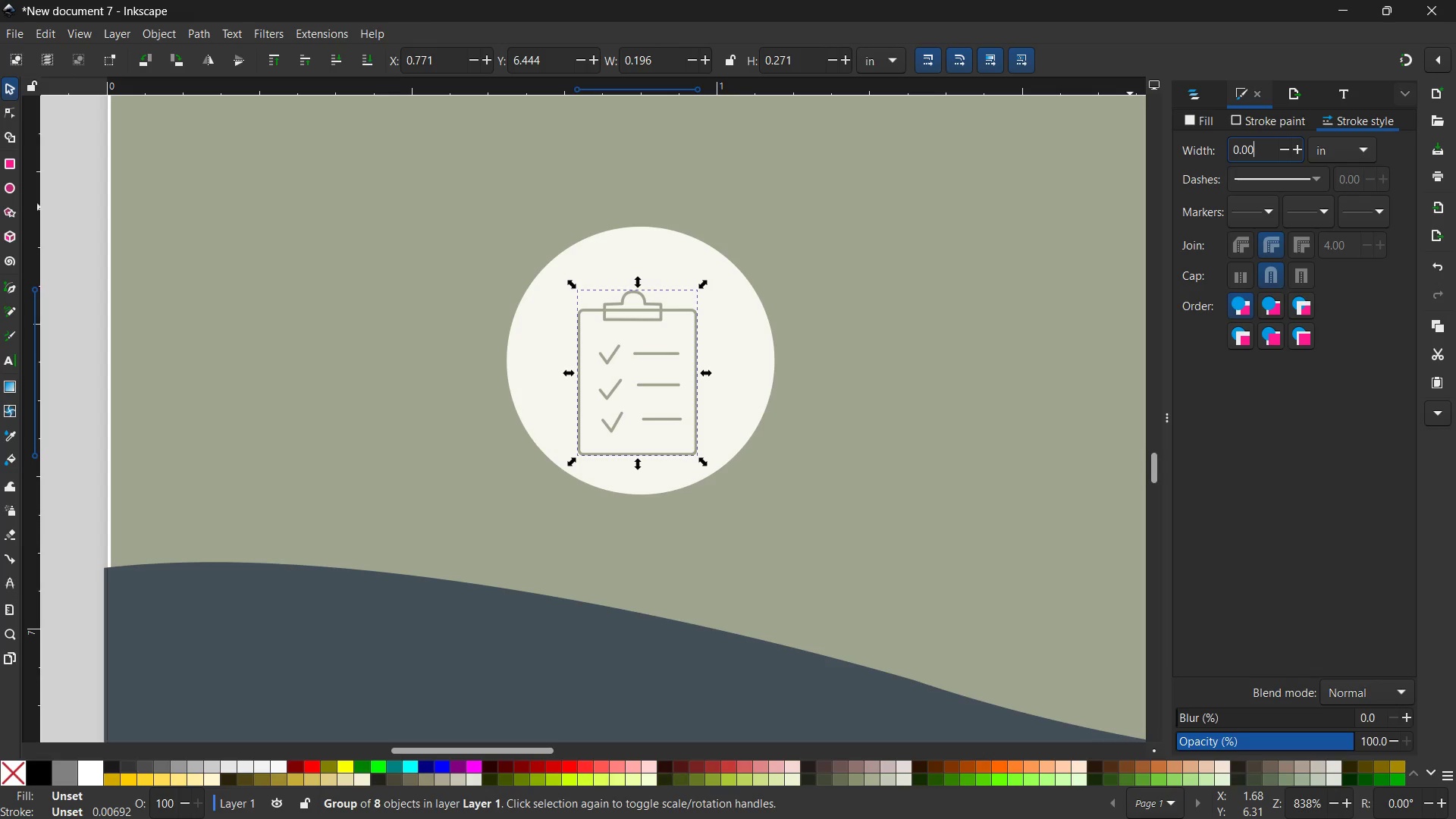 
key(Backspace)
 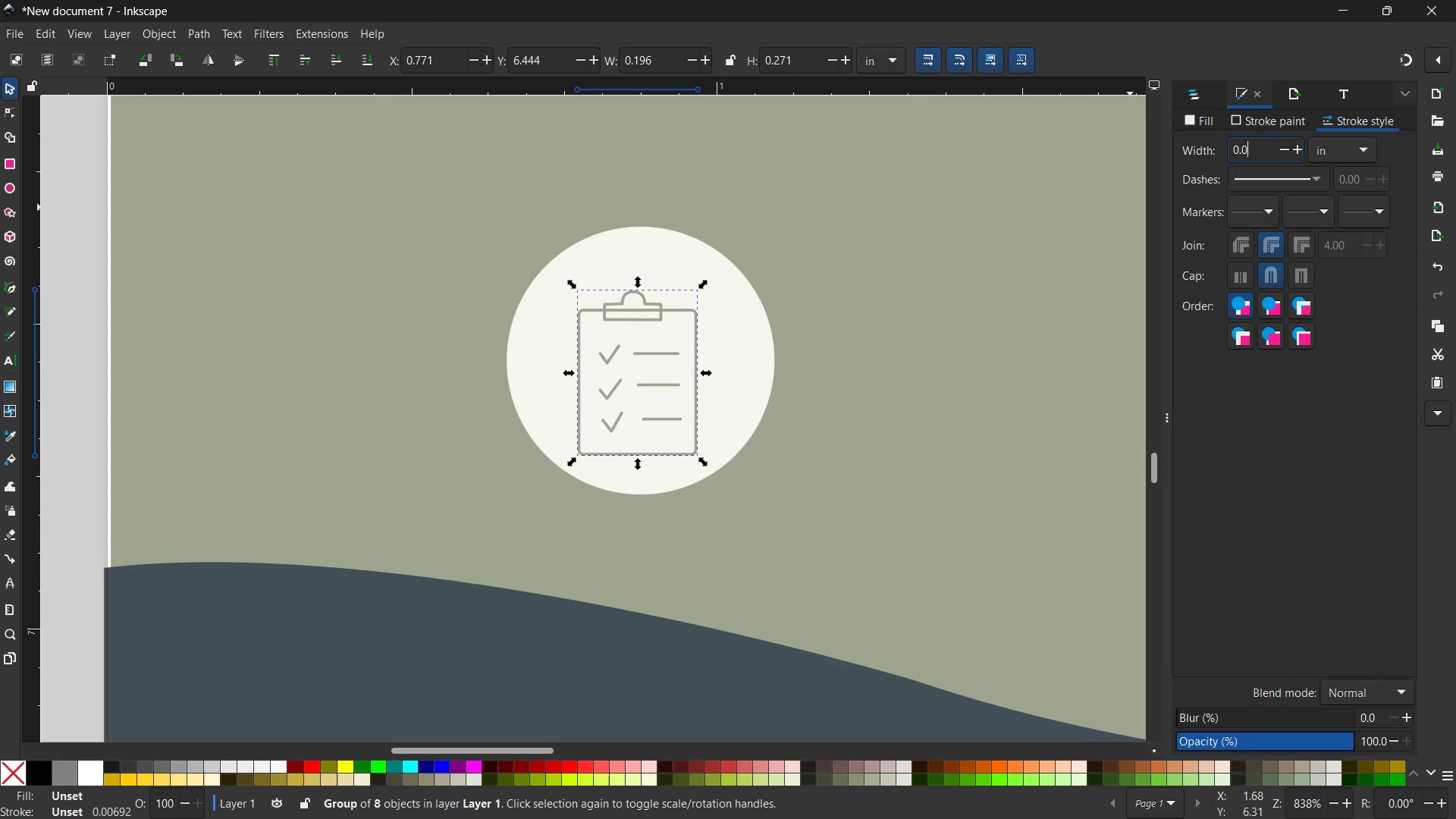 
key(Numpad1)
 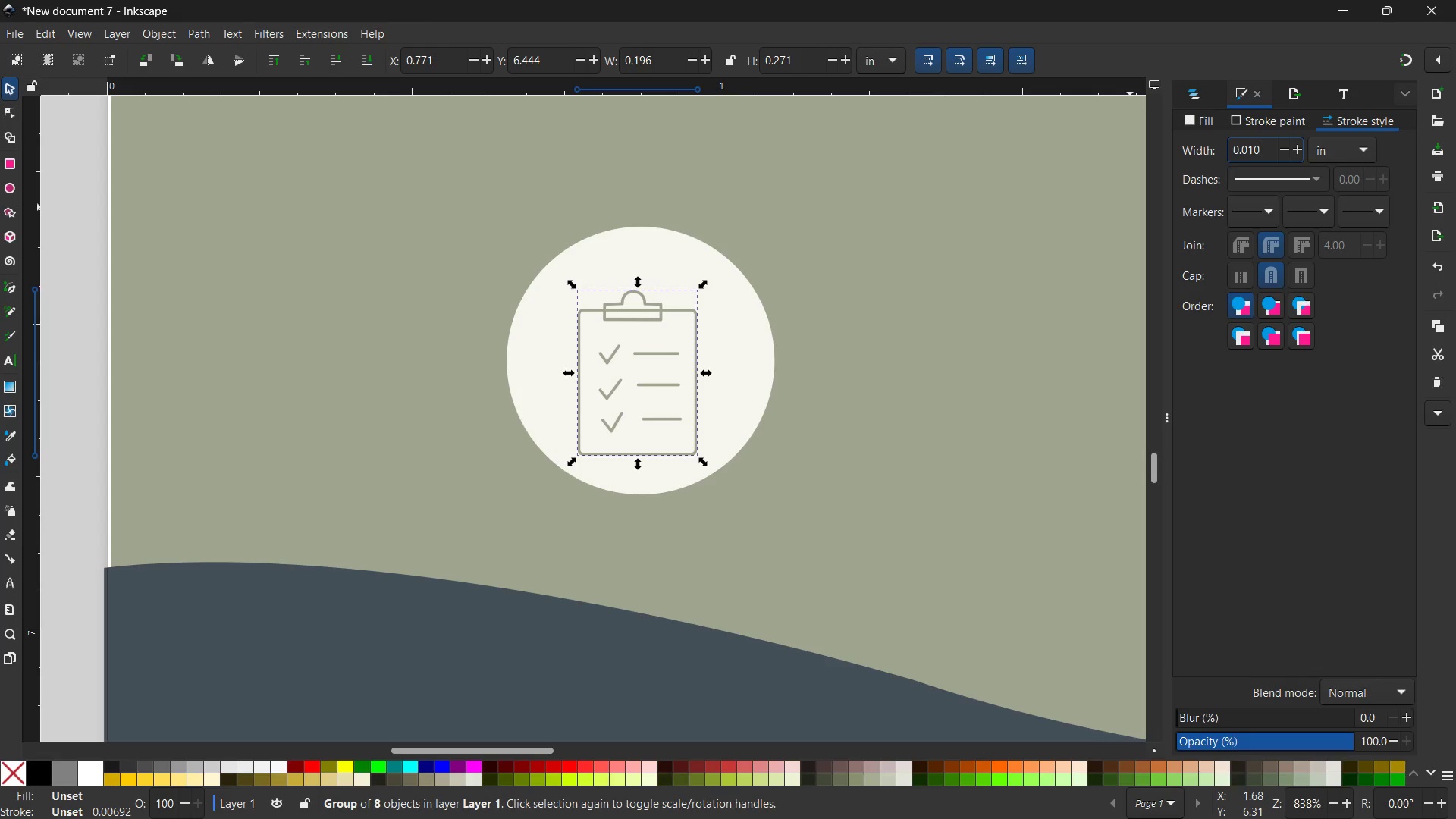 
key(Numpad0)
 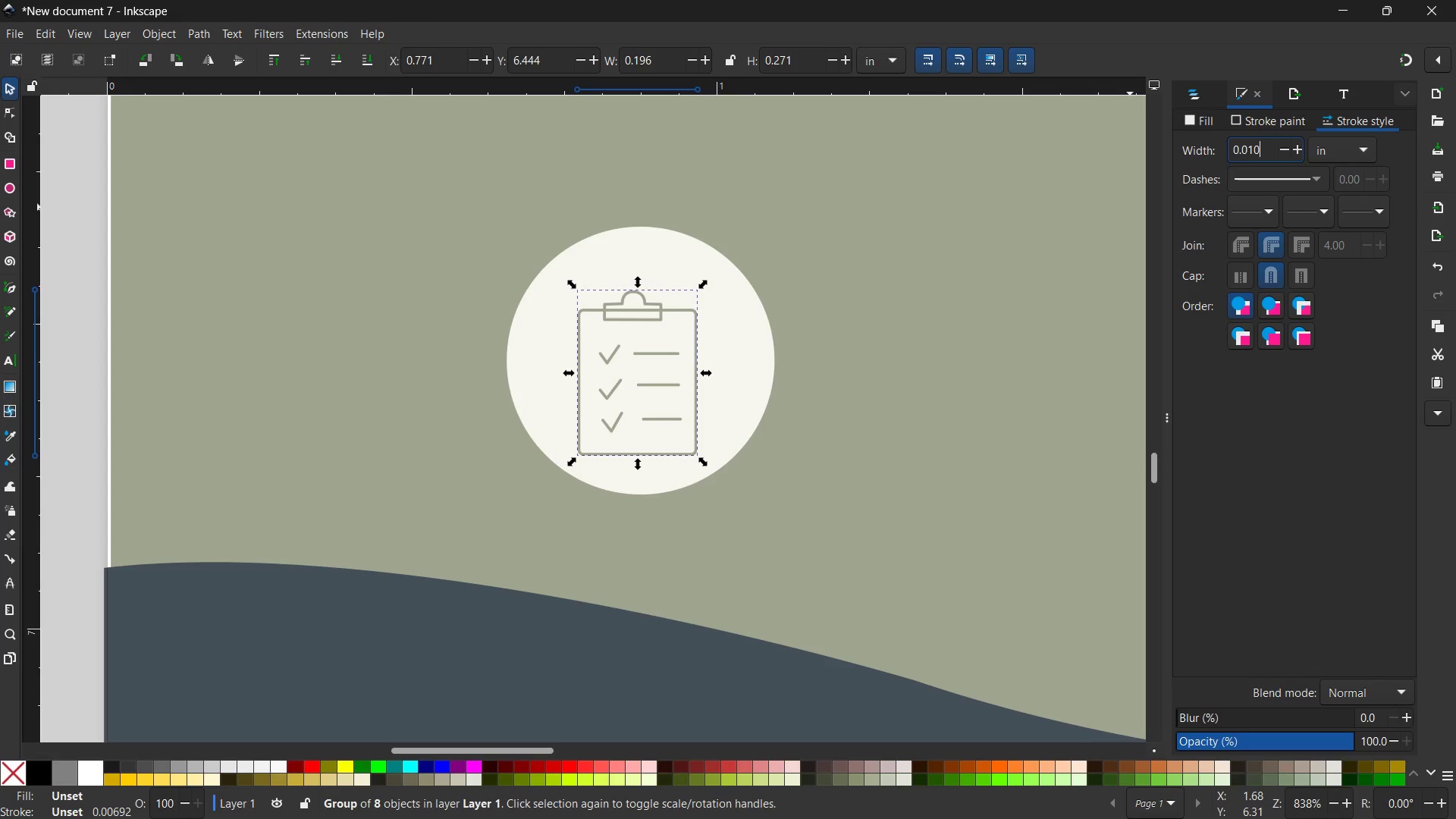 
key(Enter)
 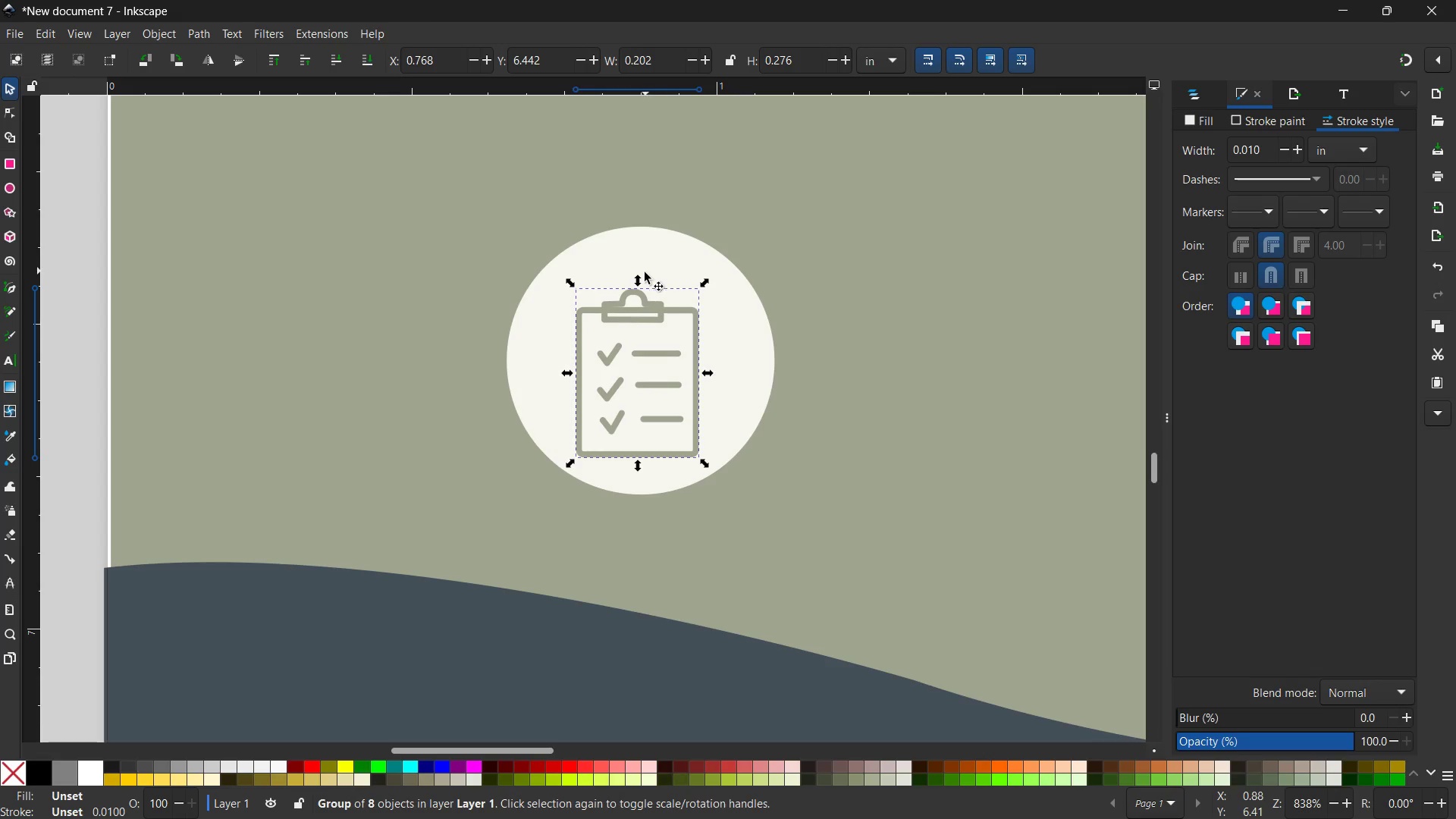 
left_click_drag(start_coordinate=[704, 281], to_coordinate=[726, 245])
 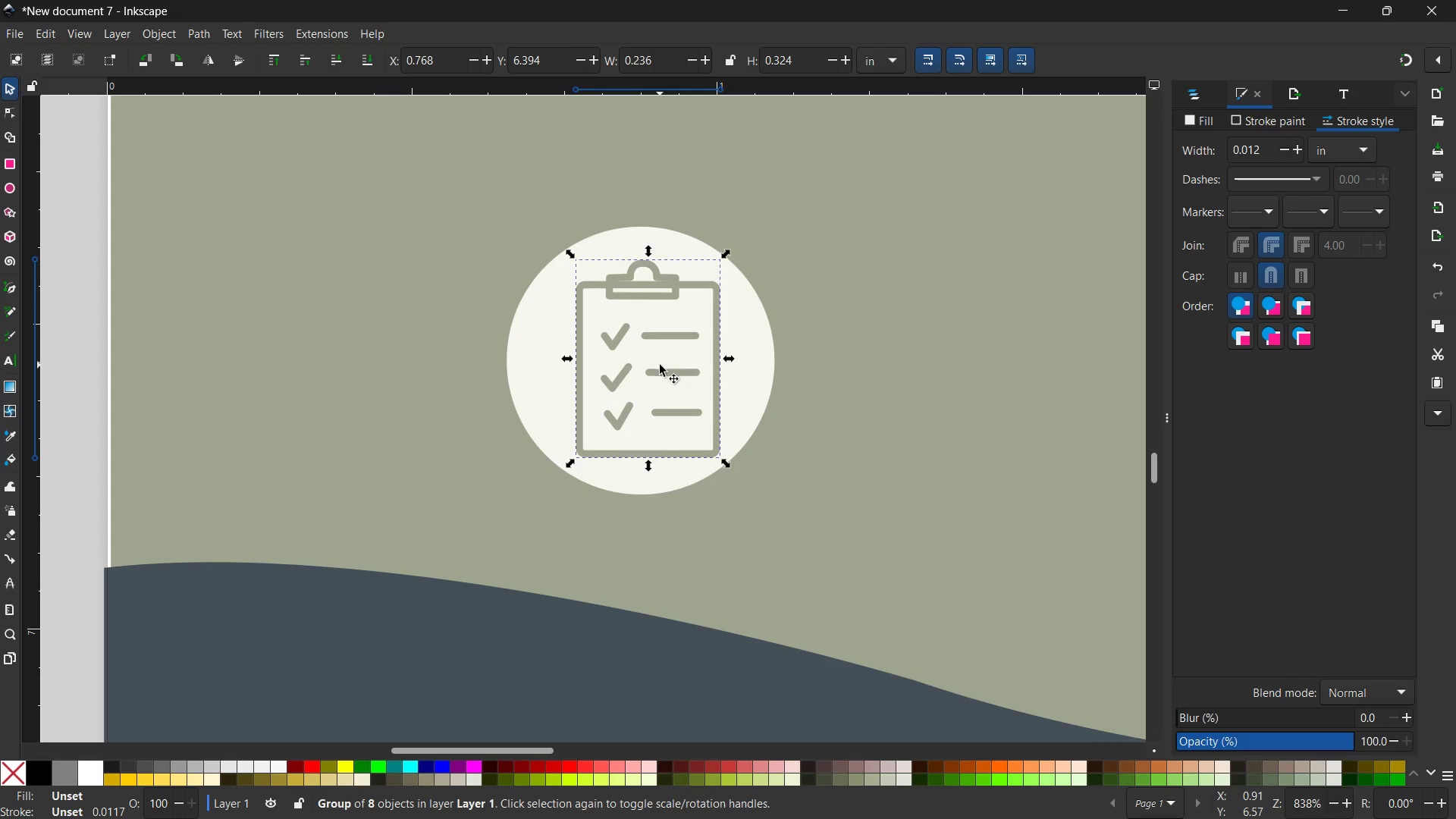 
hold_key(key=ControlLeft, duration=1.73)
 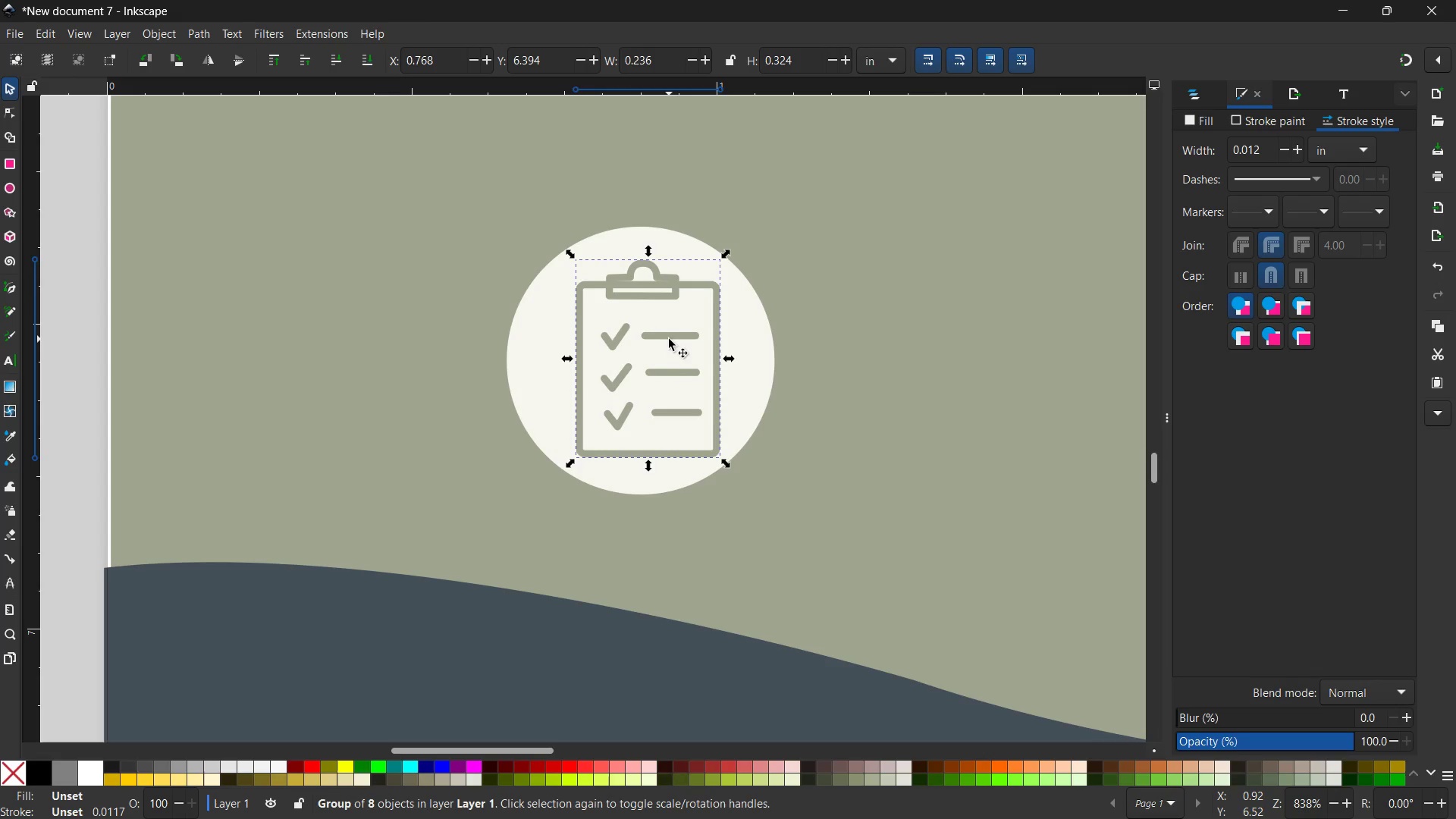 
left_click_drag(start_coordinate=[669, 336], to_coordinate=[658, 337])
 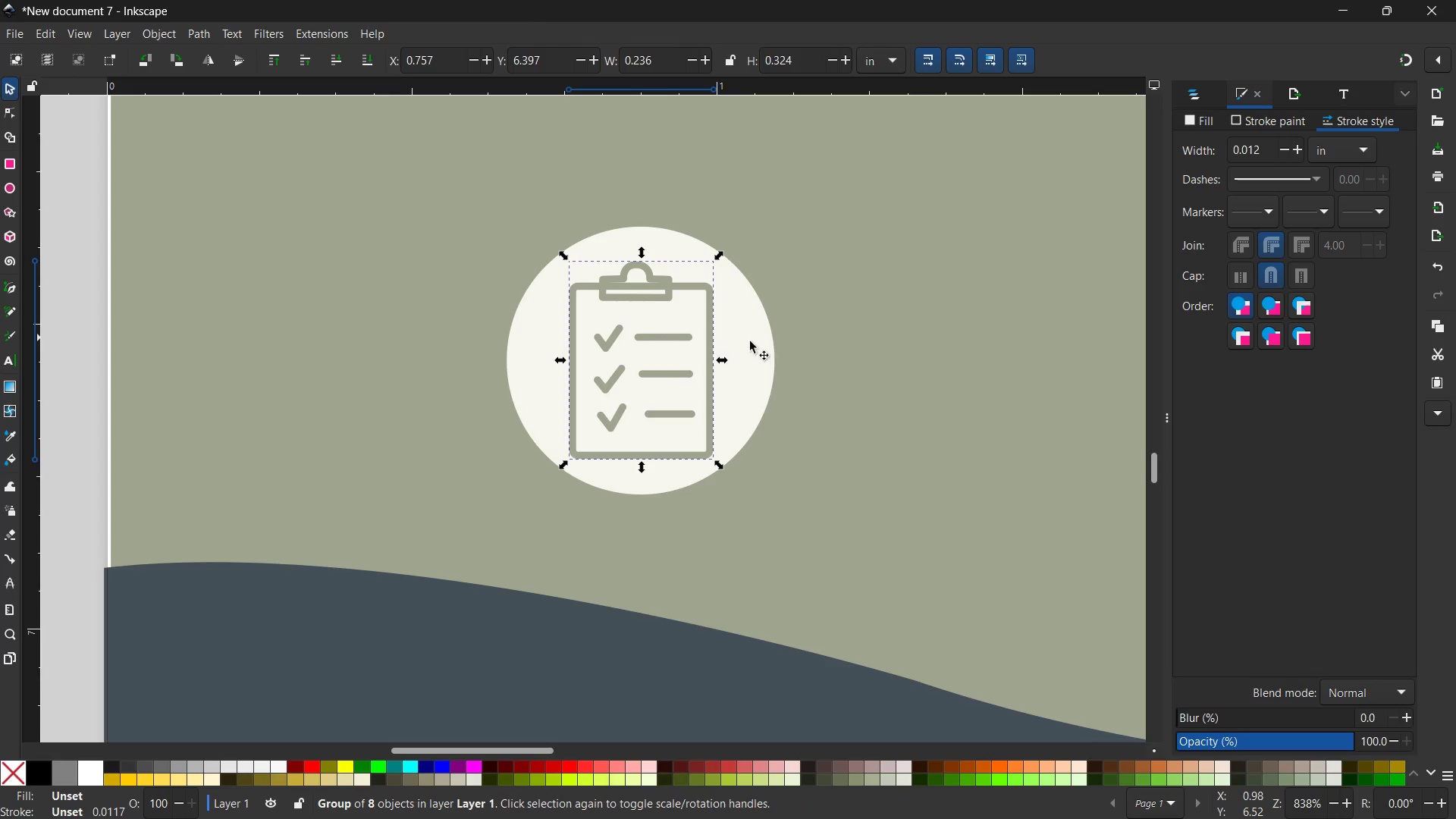 
hold_key(key=ControlLeft, duration=0.97)
left_click([764, 348])
 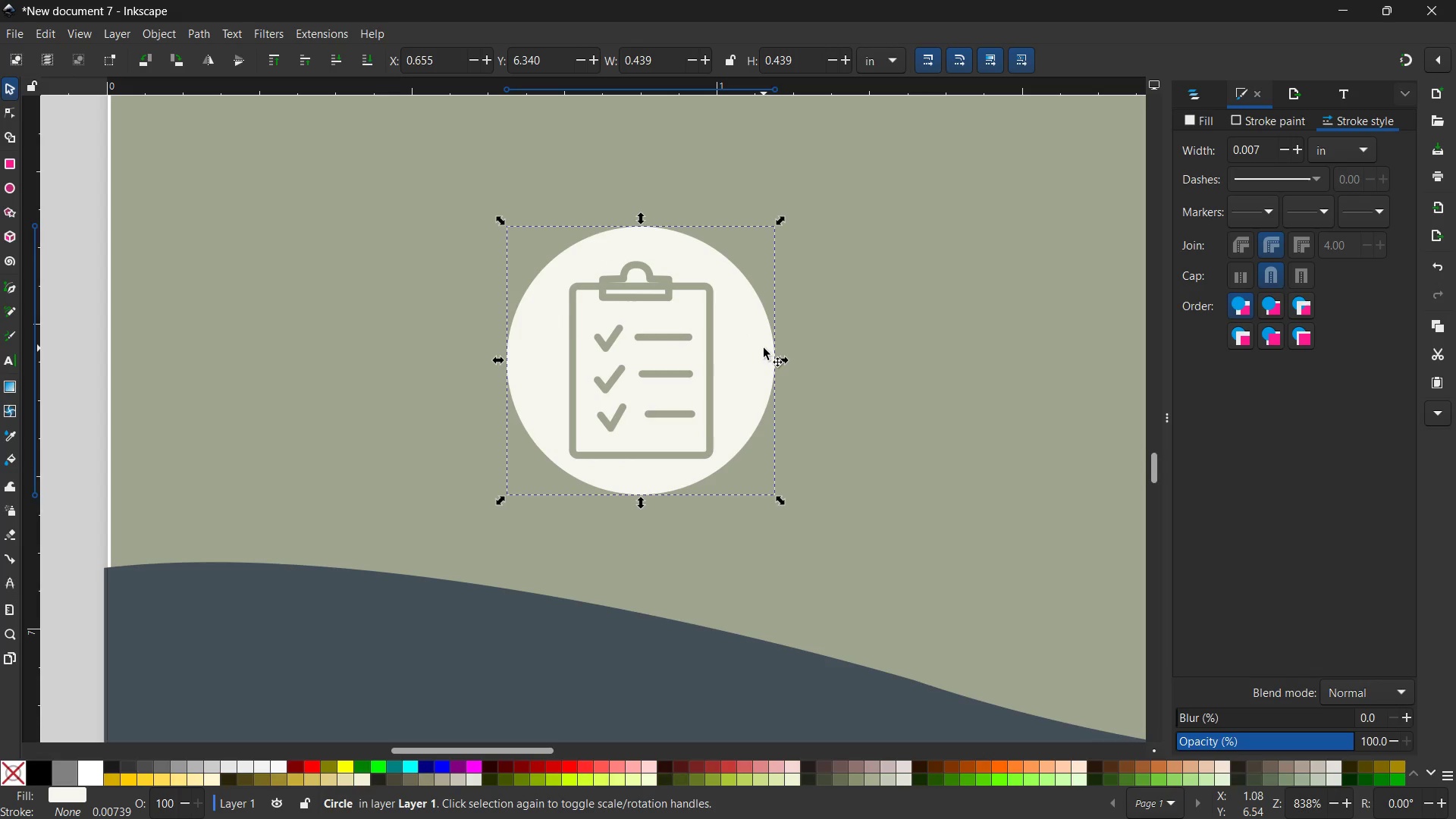 
key(Control+G)
 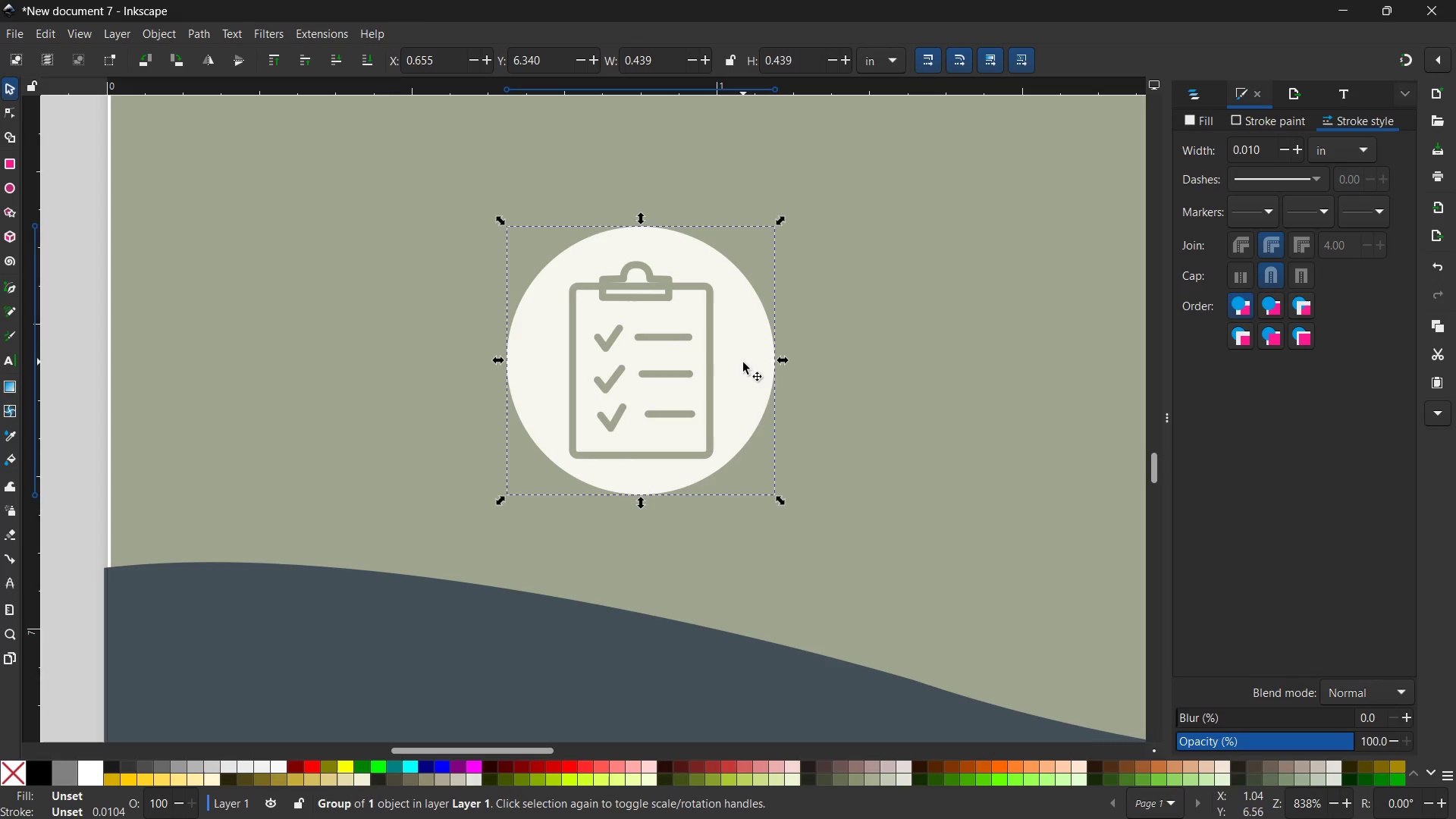 
scroll: coordinate [733, 359], scroll_direction: up, amount: 6.0
 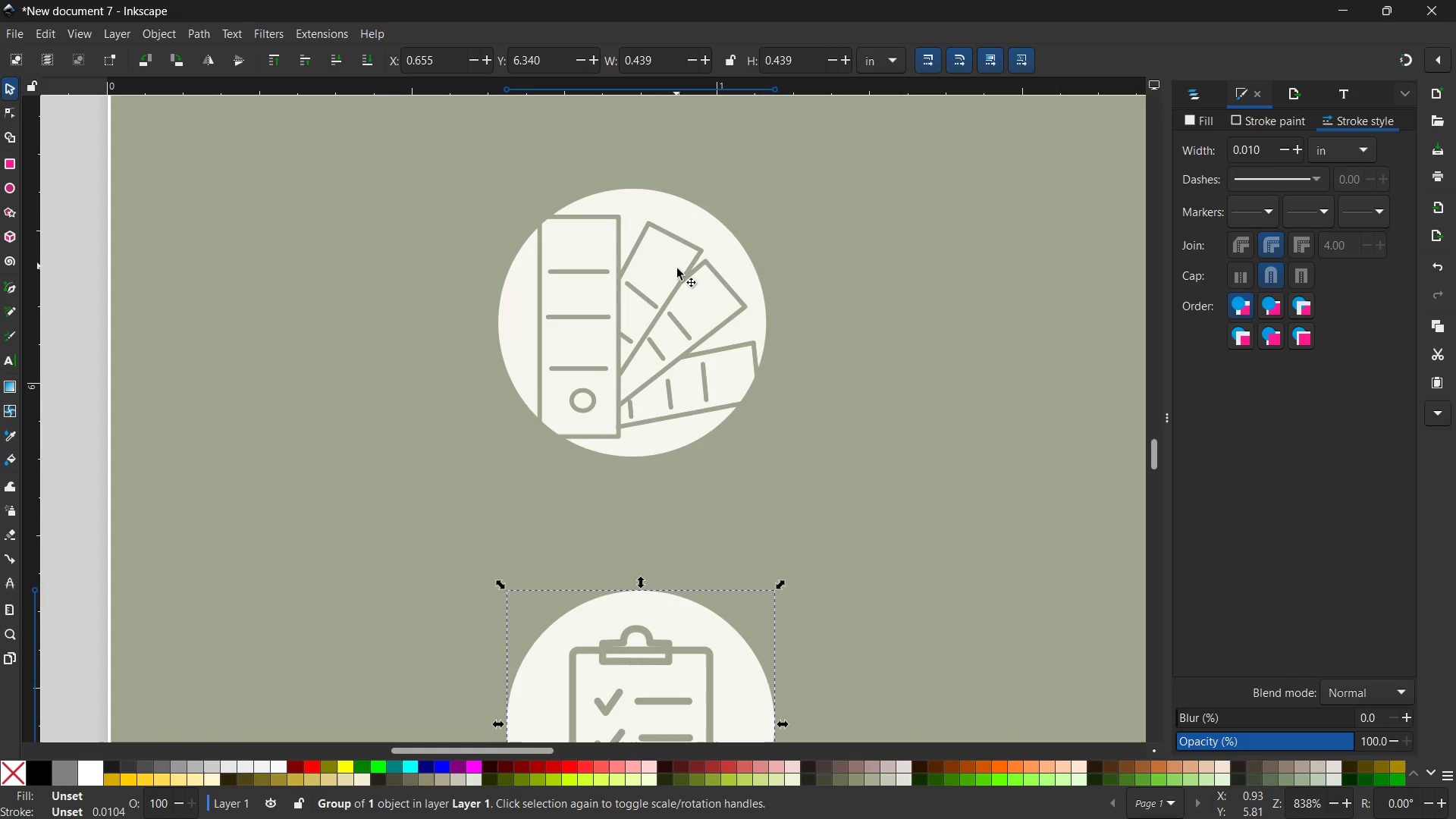 
left_click([684, 271])
 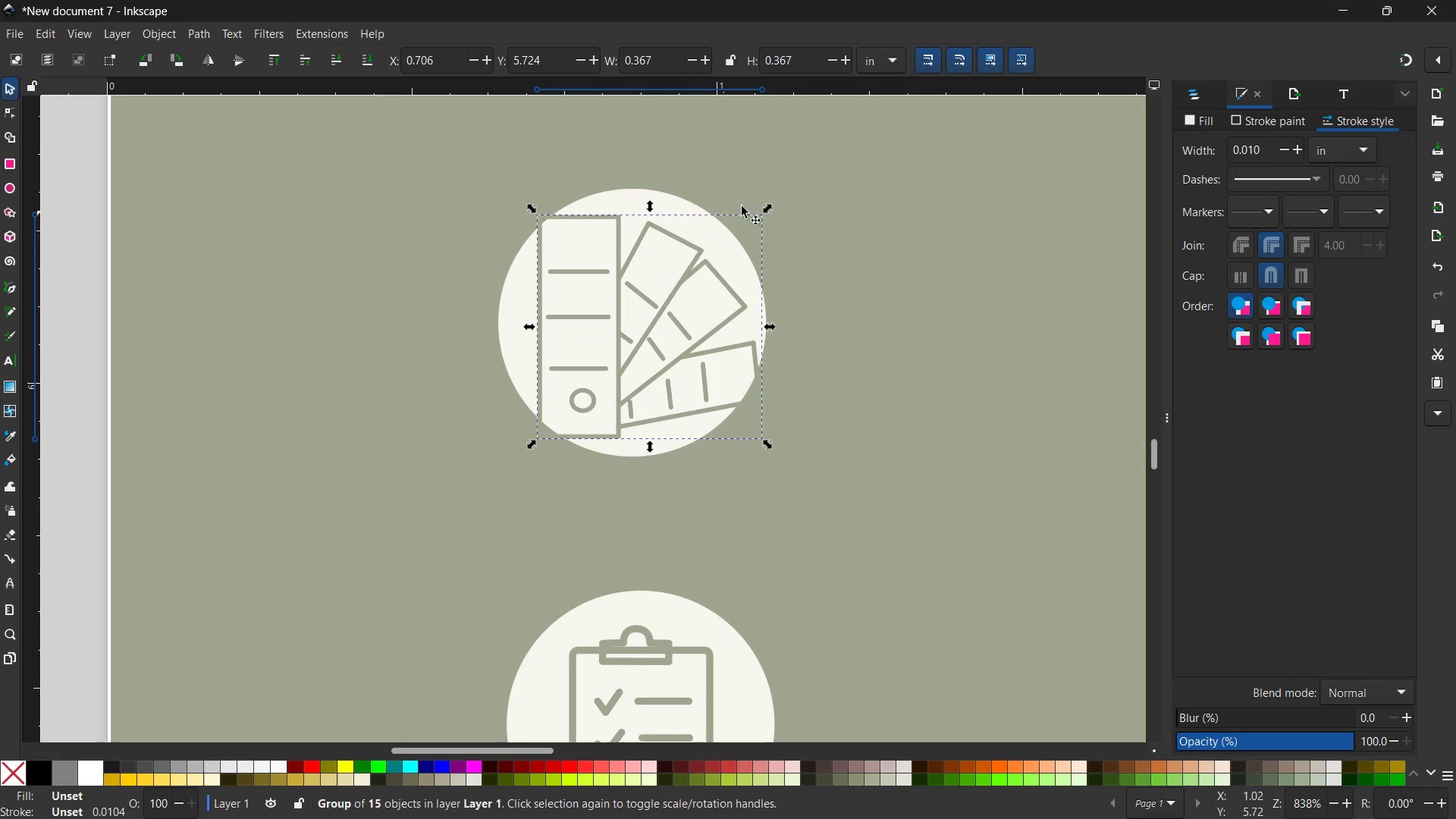 
hold_key(key=ControlLeft, duration=1.62)
left_click_drag(start_coordinate=[772, 209], to_coordinate=[745, 240])
 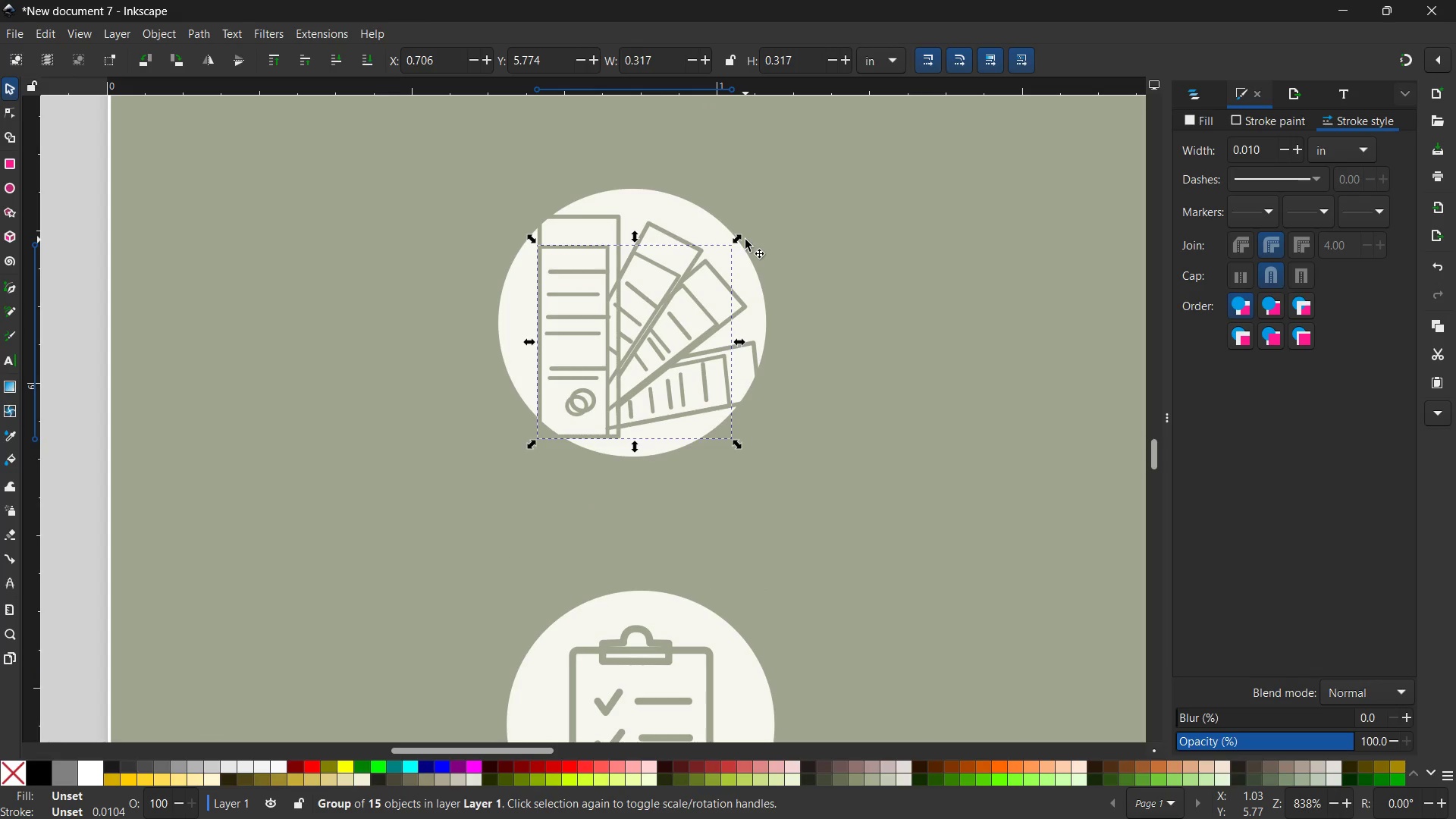 
key(Backspace)
 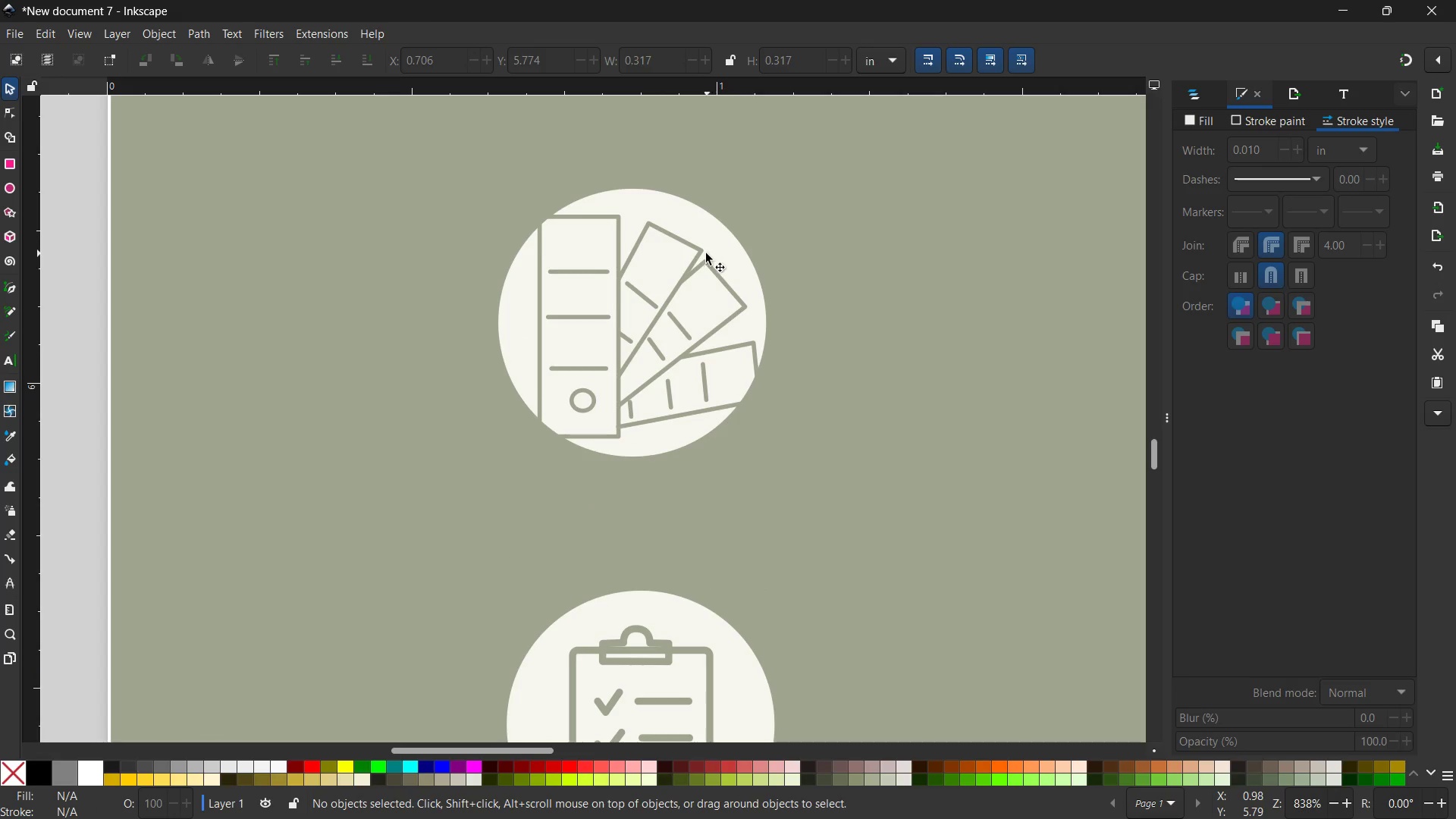 
left_click([697, 256])
 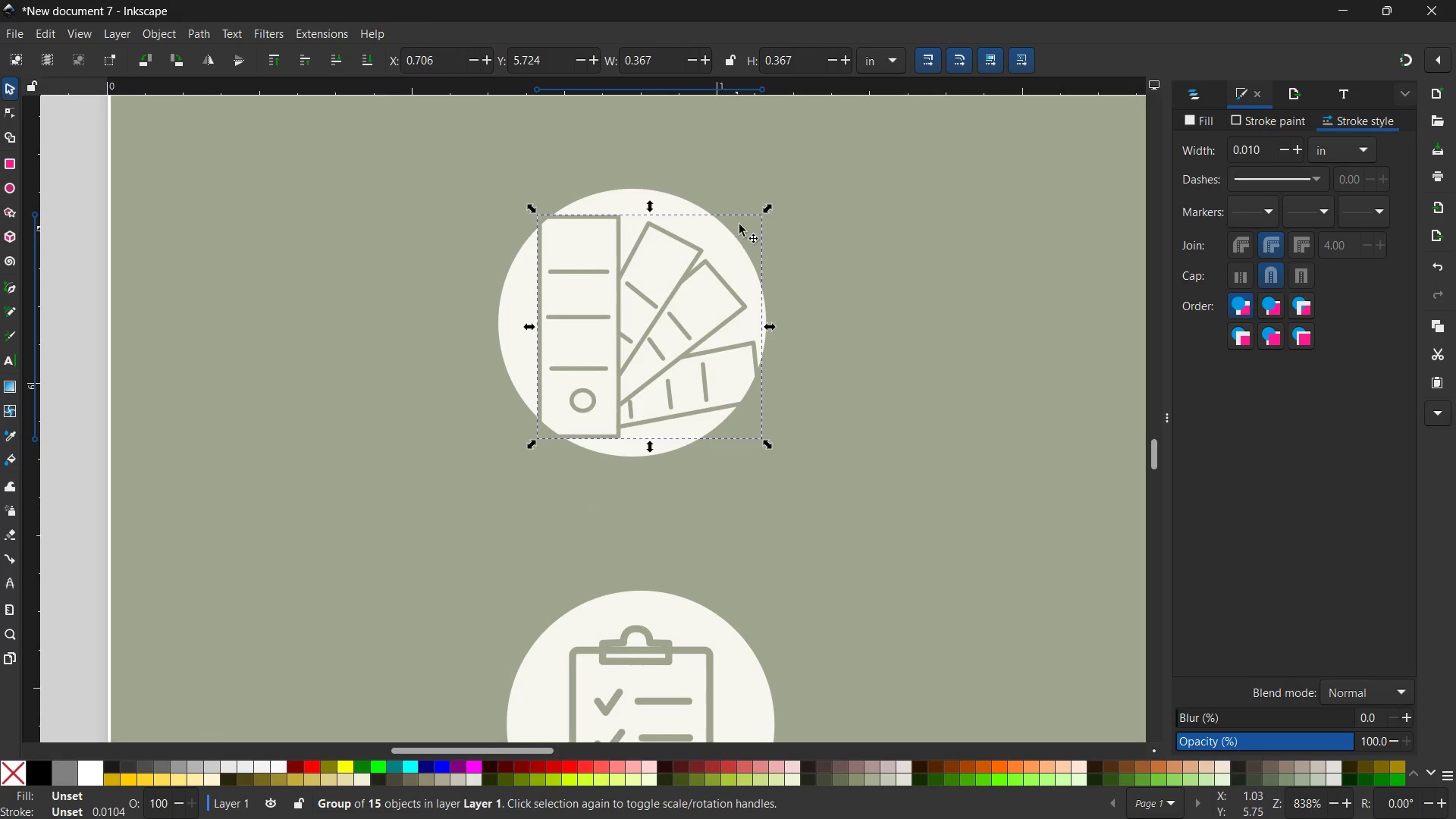 
hold_key(key=ControlLeft, duration=1.25)
left_click_drag(start_coordinate=[773, 203], to_coordinate=[730, 244])
 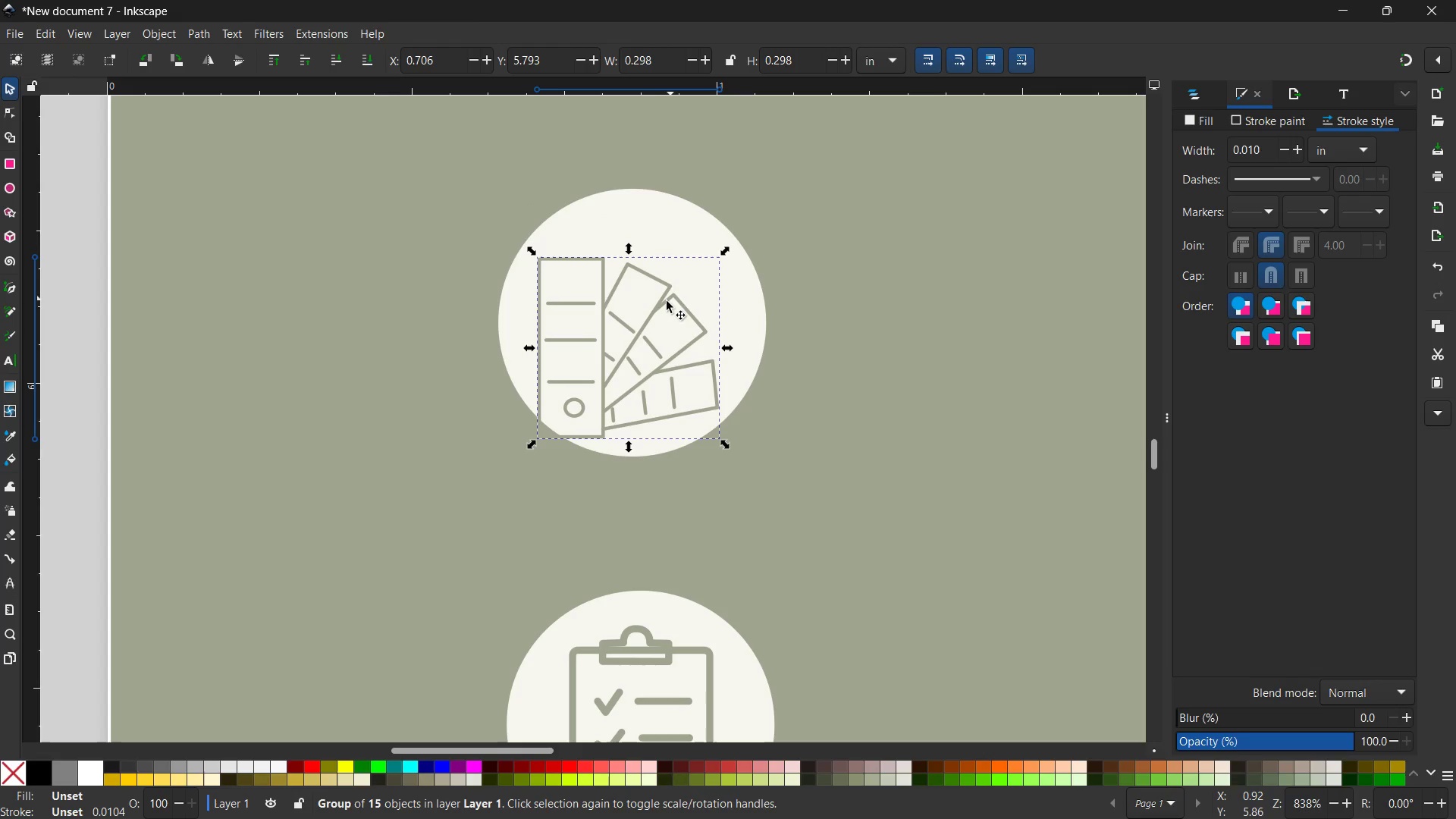 
left_click_drag(start_coordinate=[666, 303], to_coordinate=[682, 276])
 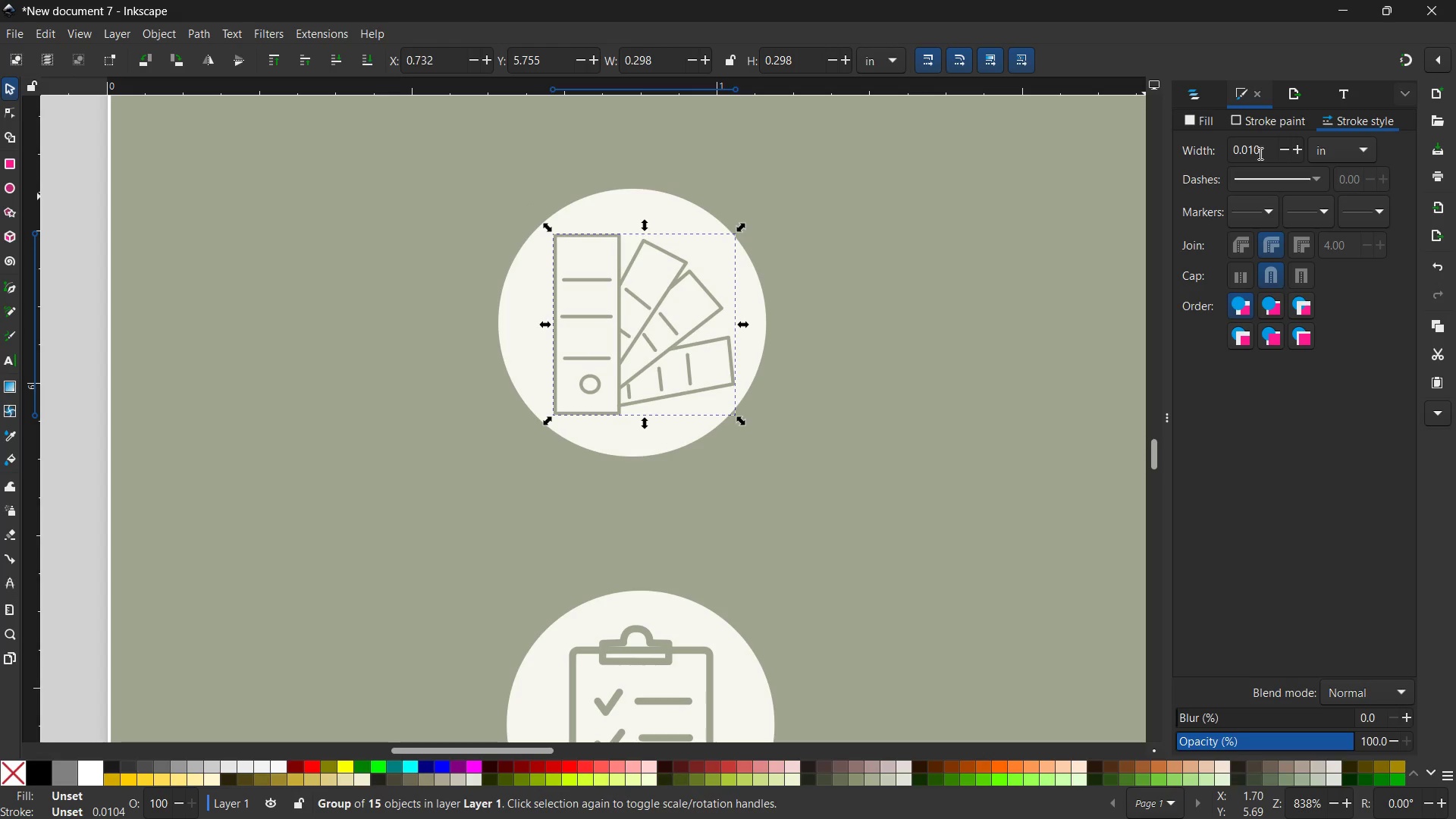 
left_click([1260, 152])
 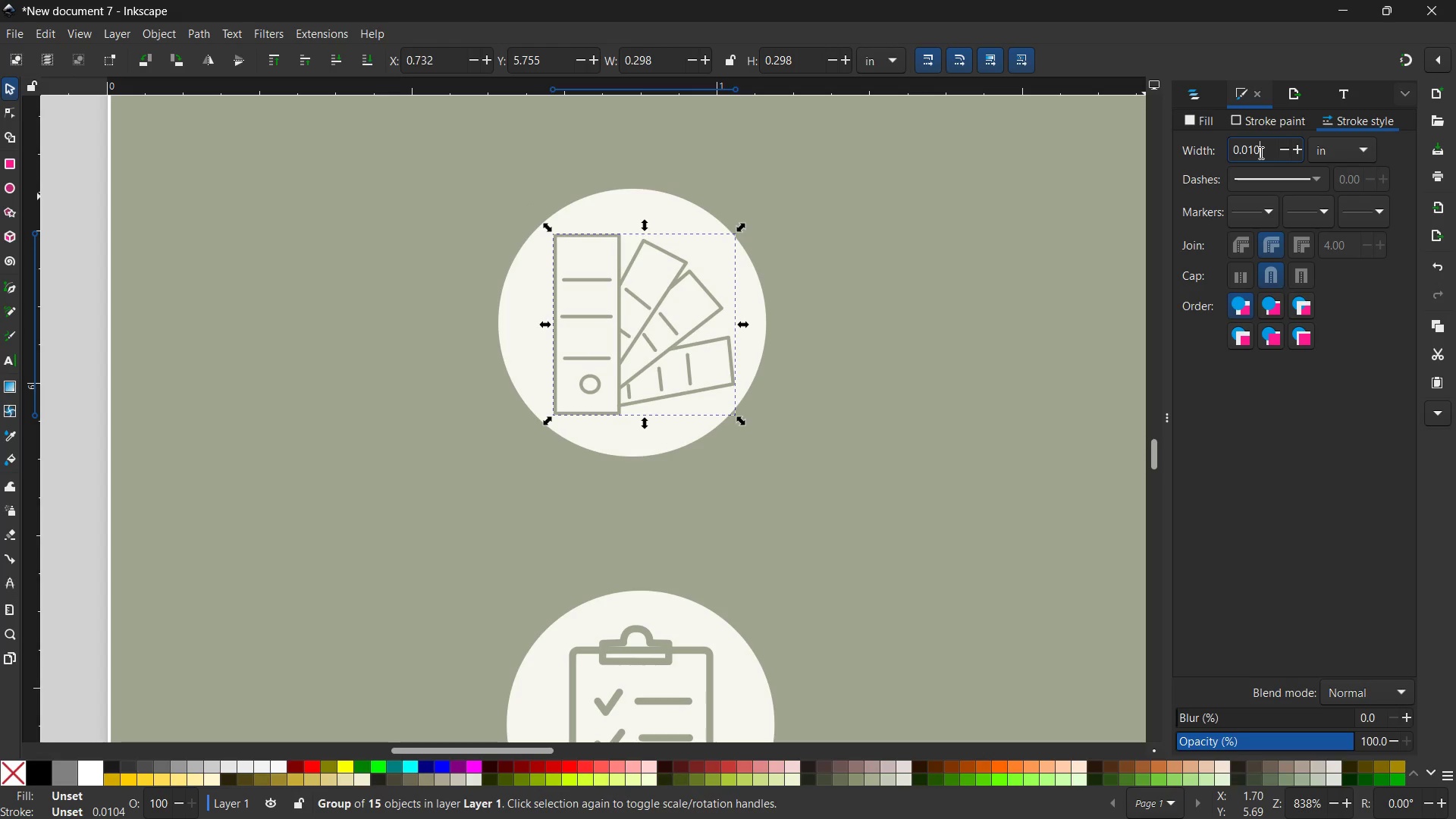 
key(Backspace)
 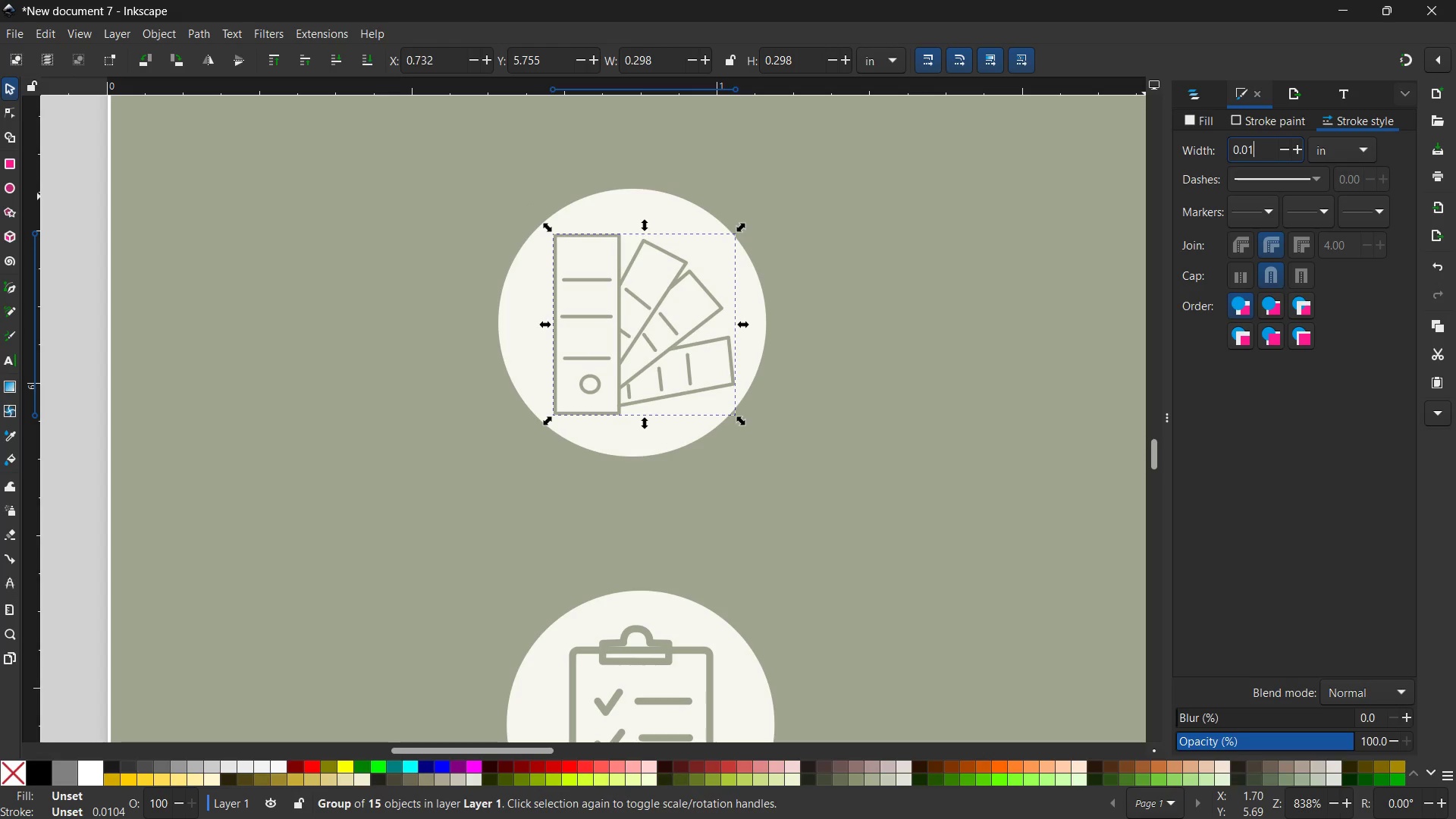 
key(Backspace)
 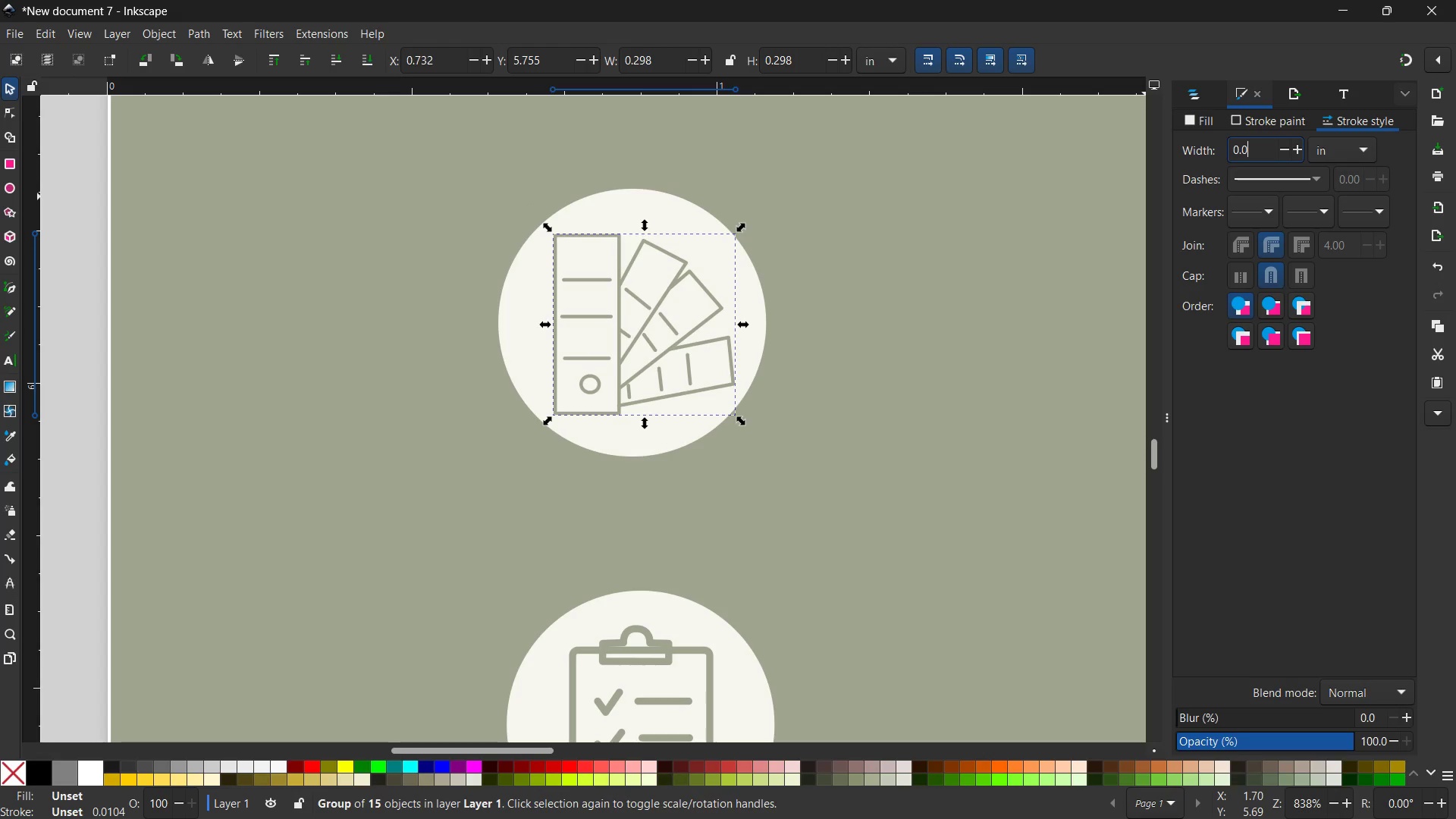 
key(Numpad1)
 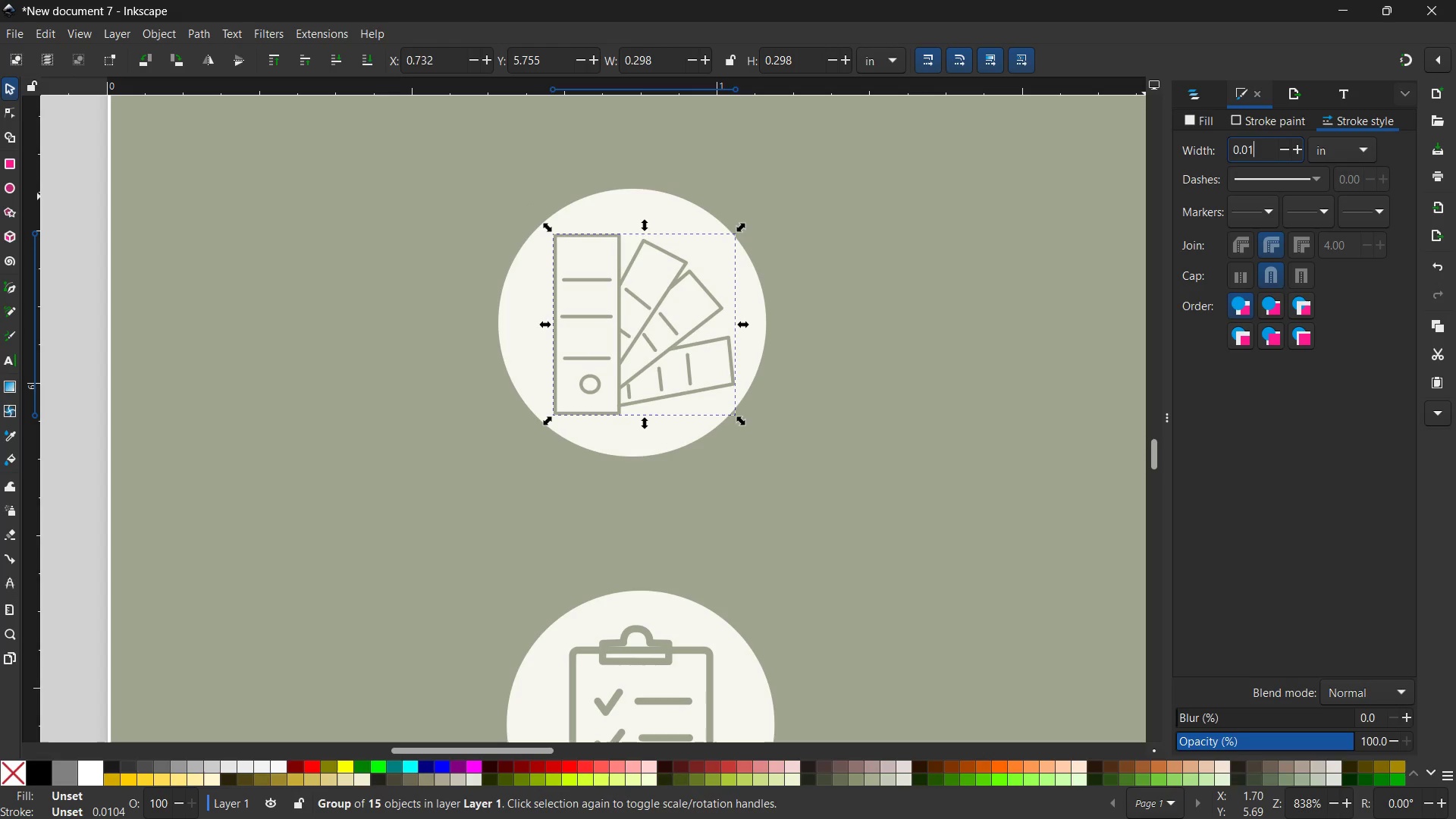 
key(Numpad0)
 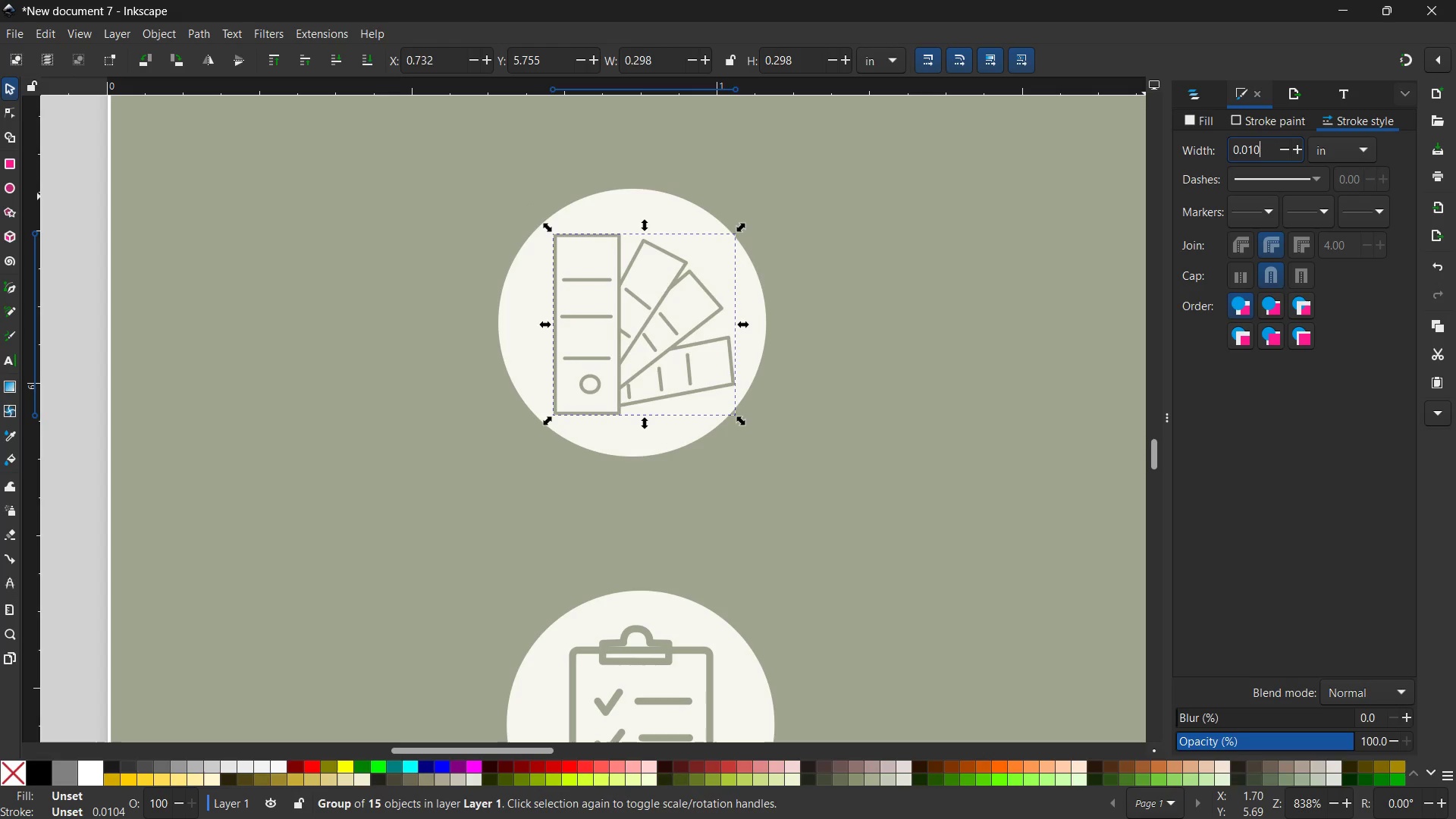 
key(Enter)
 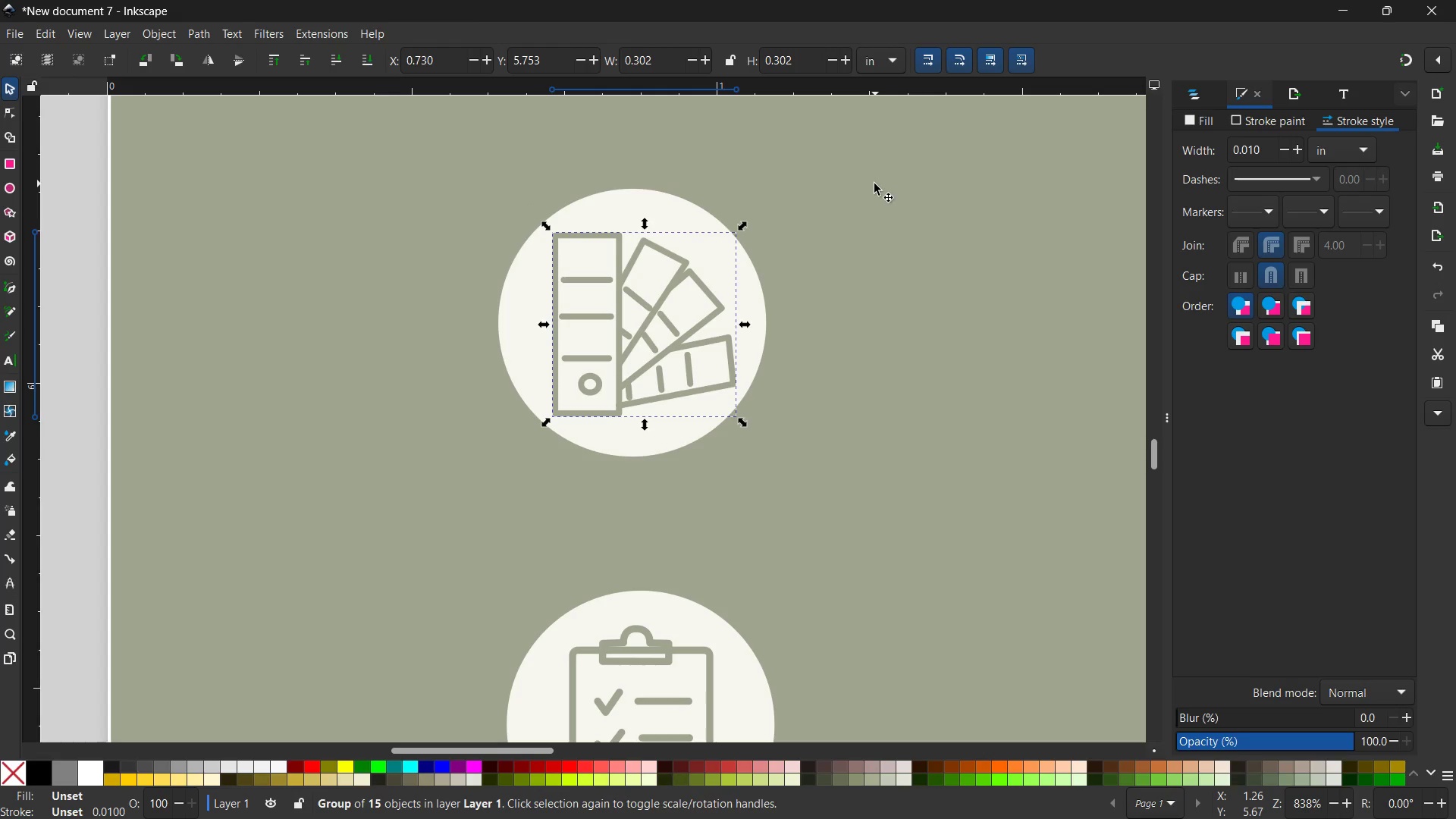 
hold_key(key=ControlLeft, duration=0.62)
left_click([673, 211])
 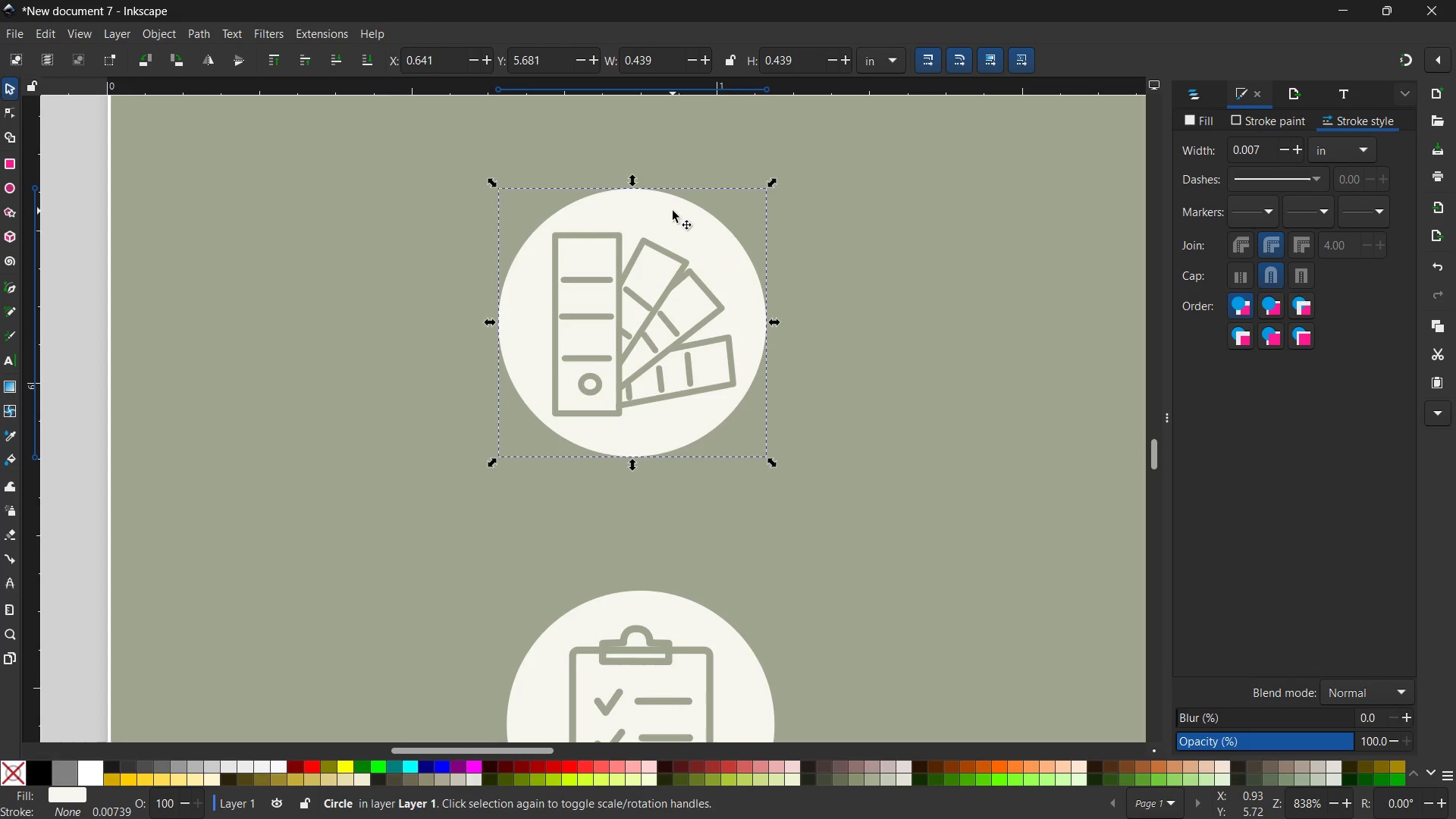 
key(Control+F)
 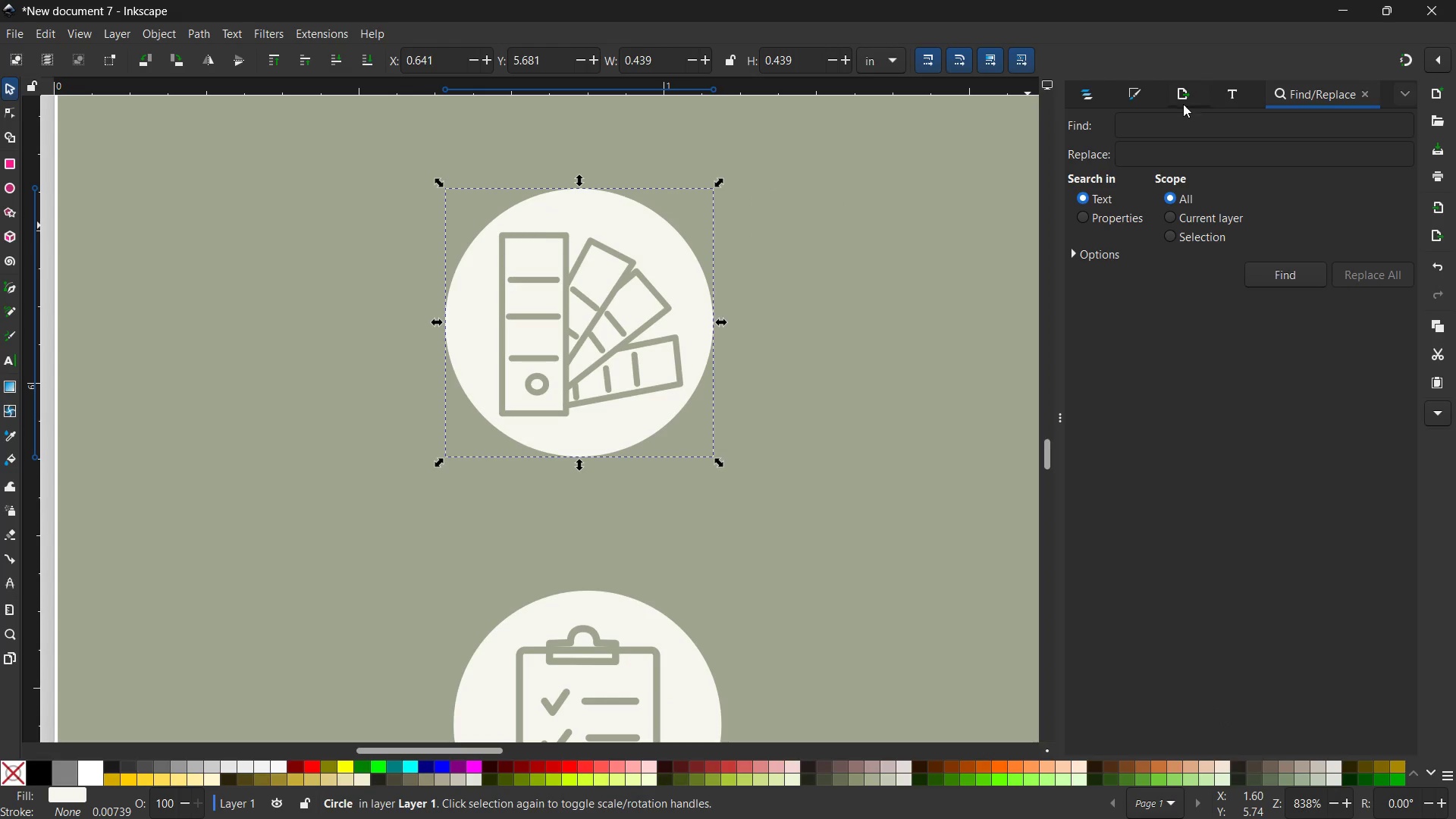 
left_click([1093, 96])
 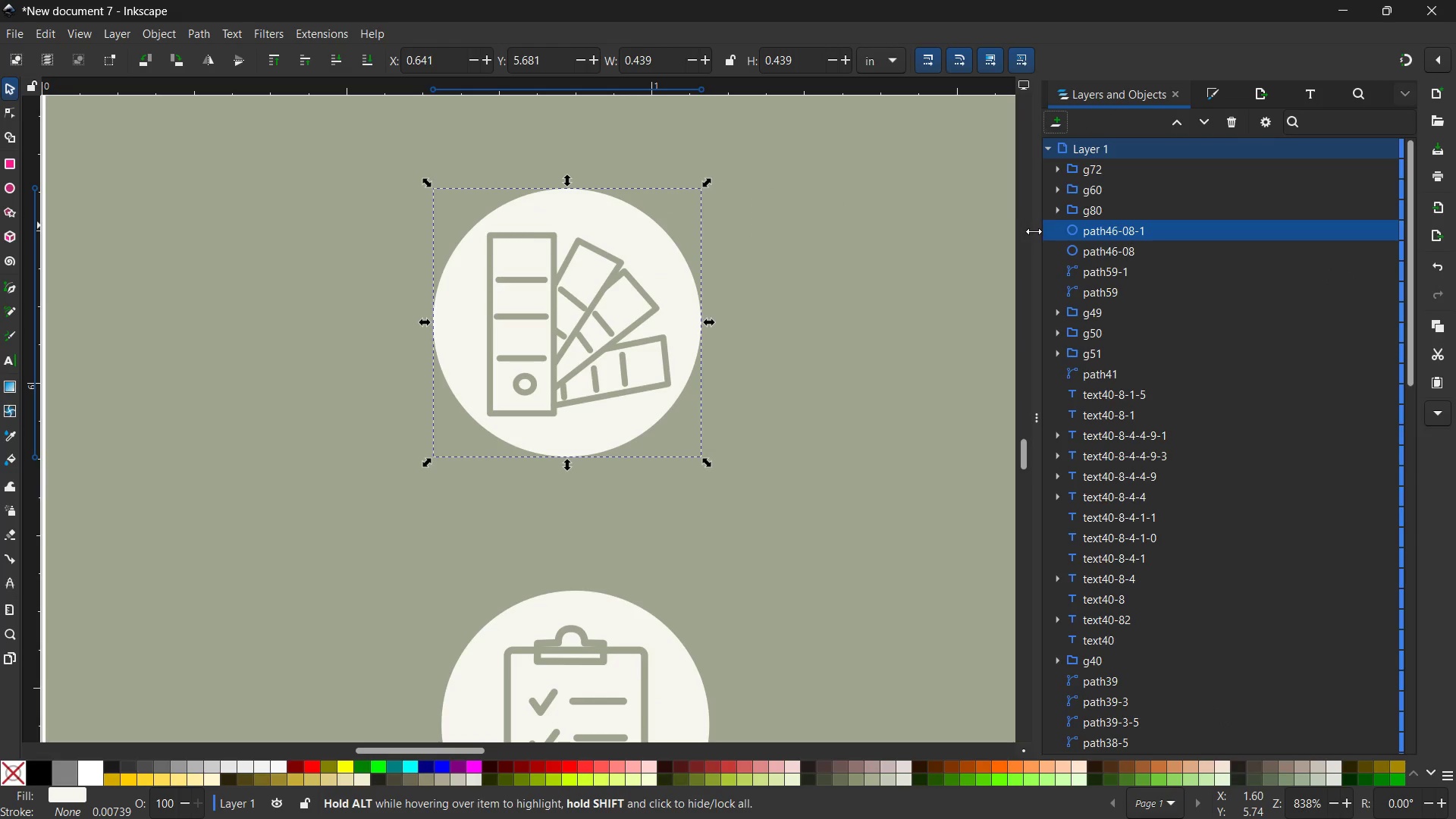 
left_click_drag(start_coordinate=[1034, 231], to_coordinate=[1172, 226])
 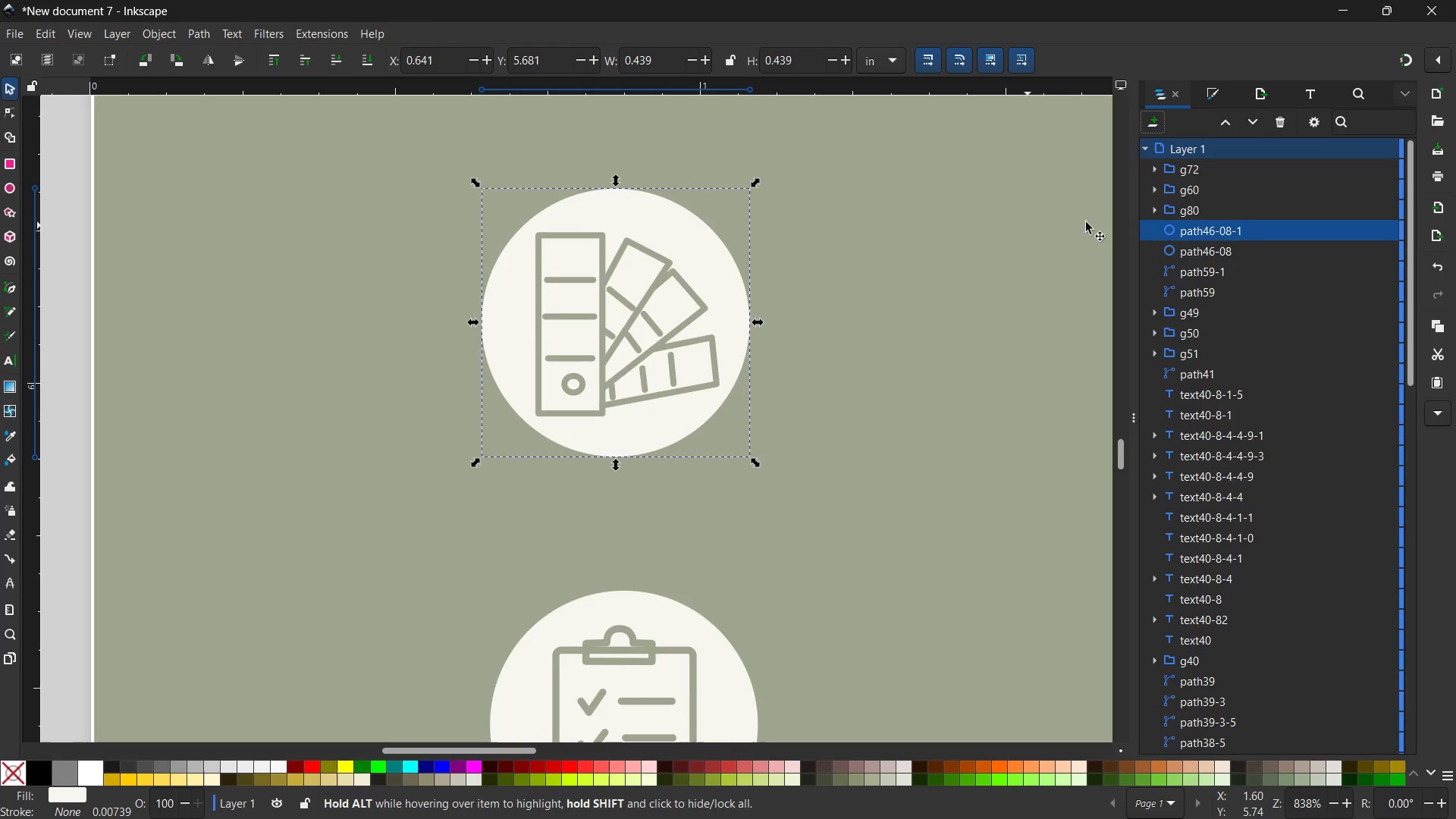 
key(Control+G)
 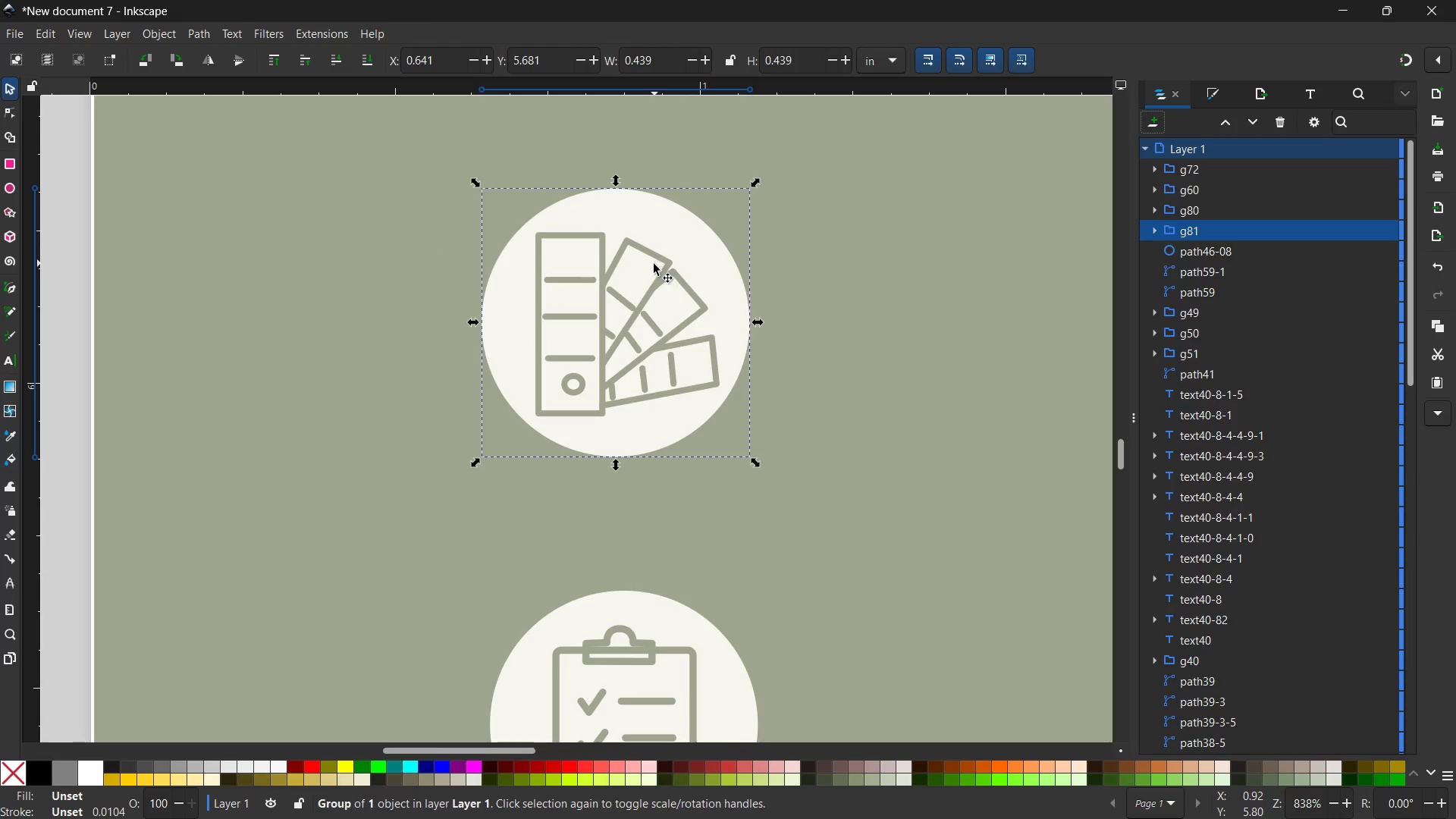 
left_click([923, 268])
 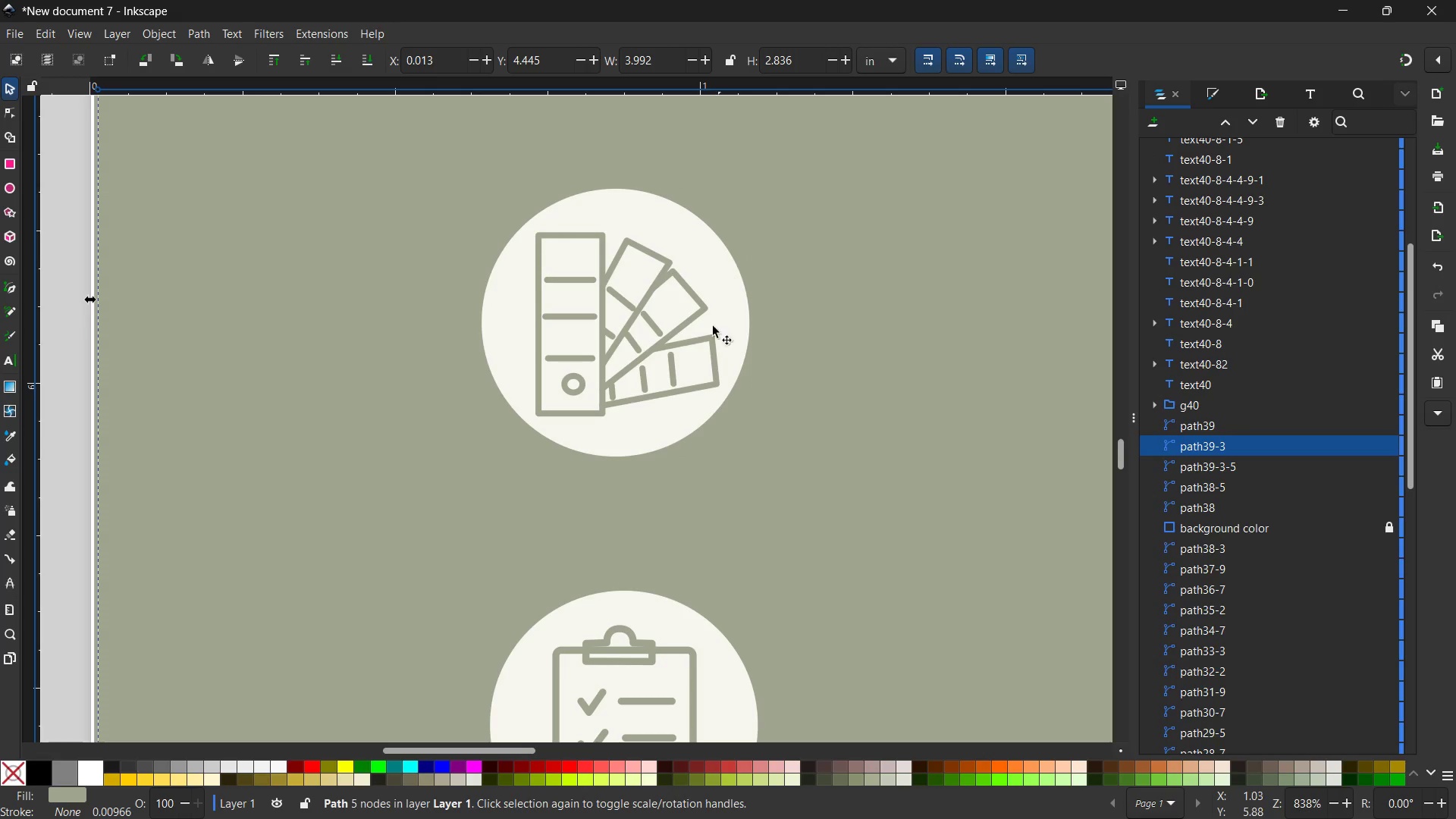 
scroll: coordinate [657, 340], scroll_direction: up, amount: 5.0
 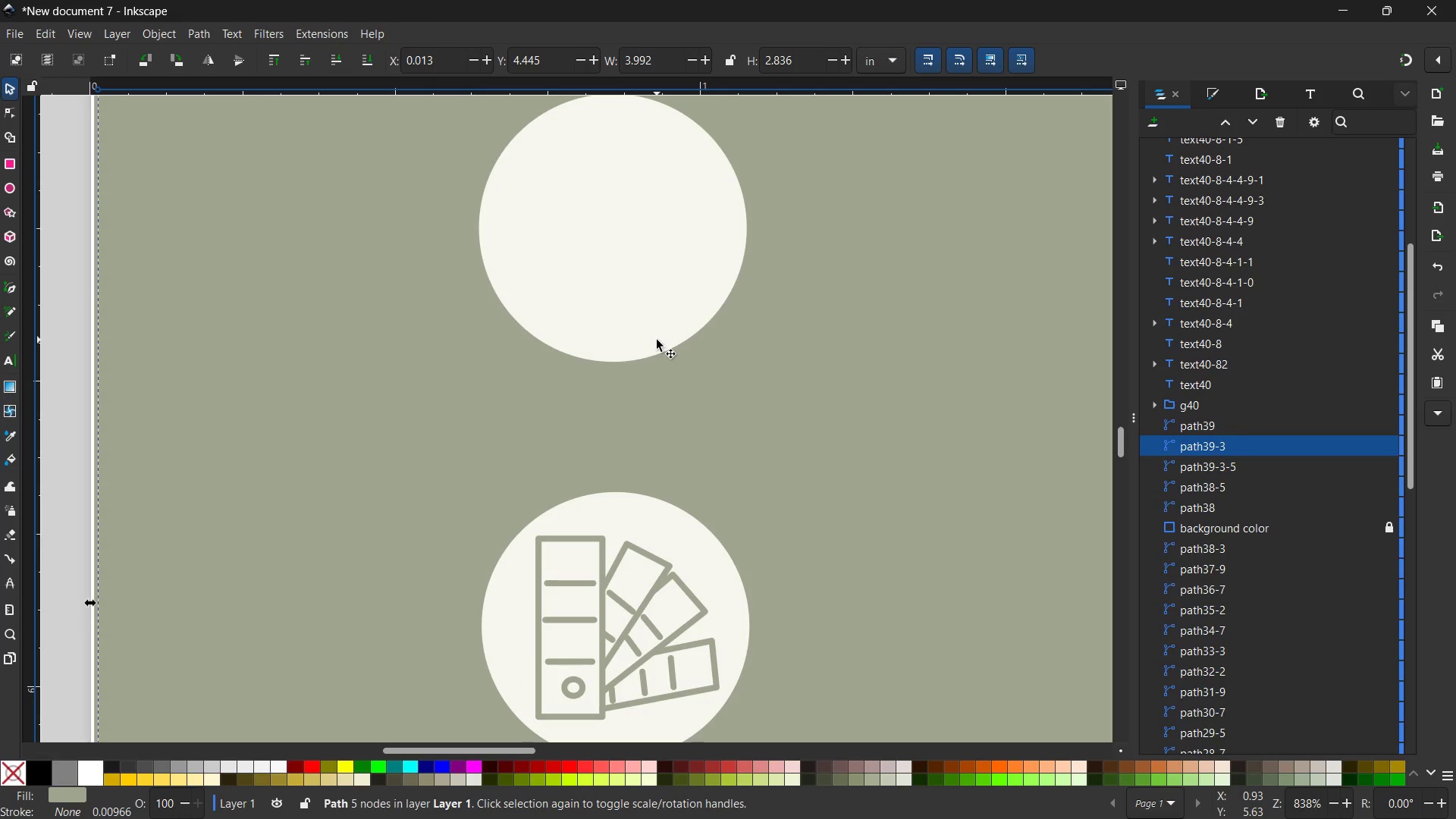 
hold_key(key=ControlLeft, duration=0.48)
scroll: coordinate [657, 340], scroll_direction: down, amount: 2.0
 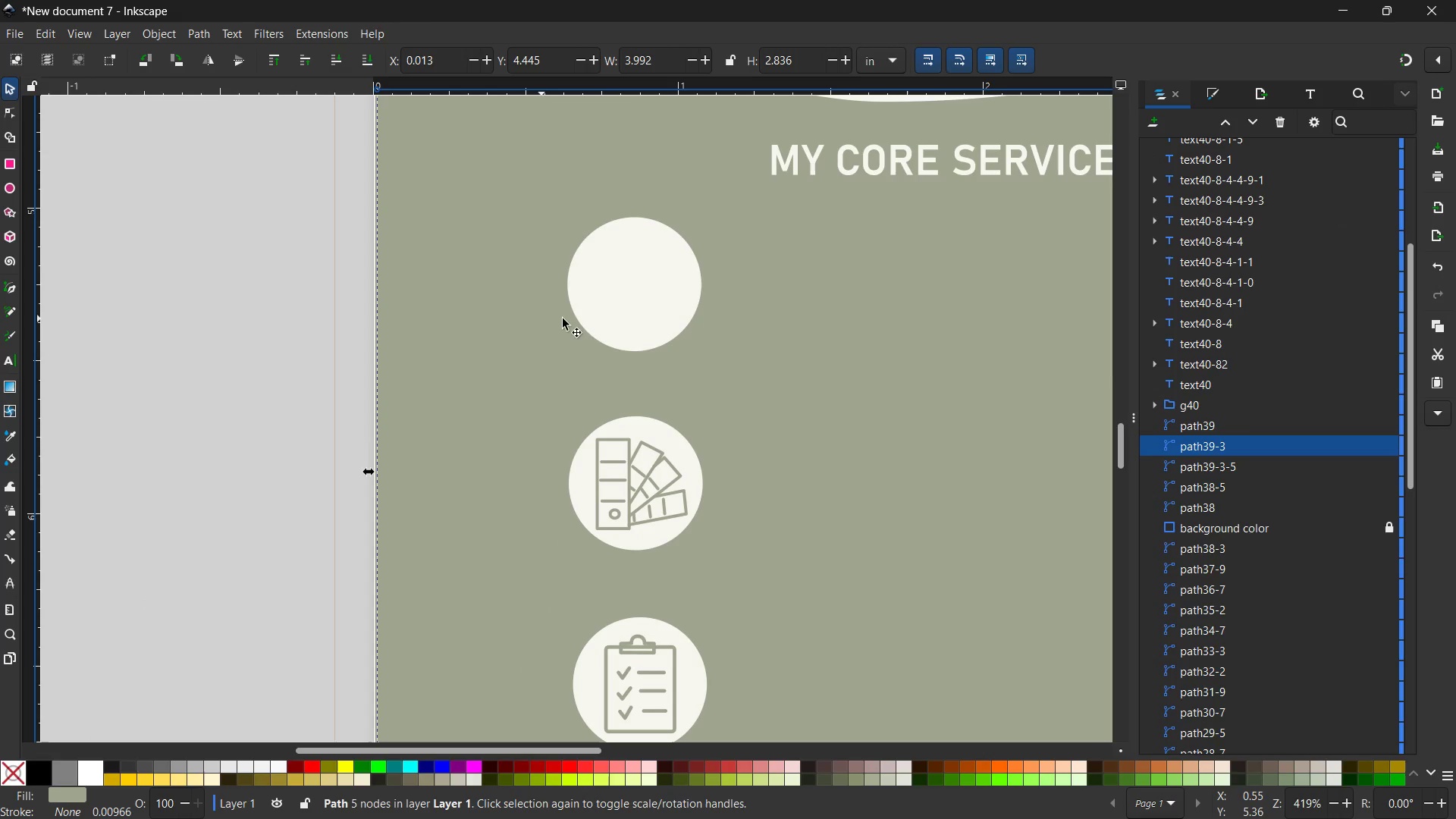 
hold_key(key=ControlLeft, duration=0.45)
scroll: coordinate [673, 323], scroll_direction: up, amount: 5.0
 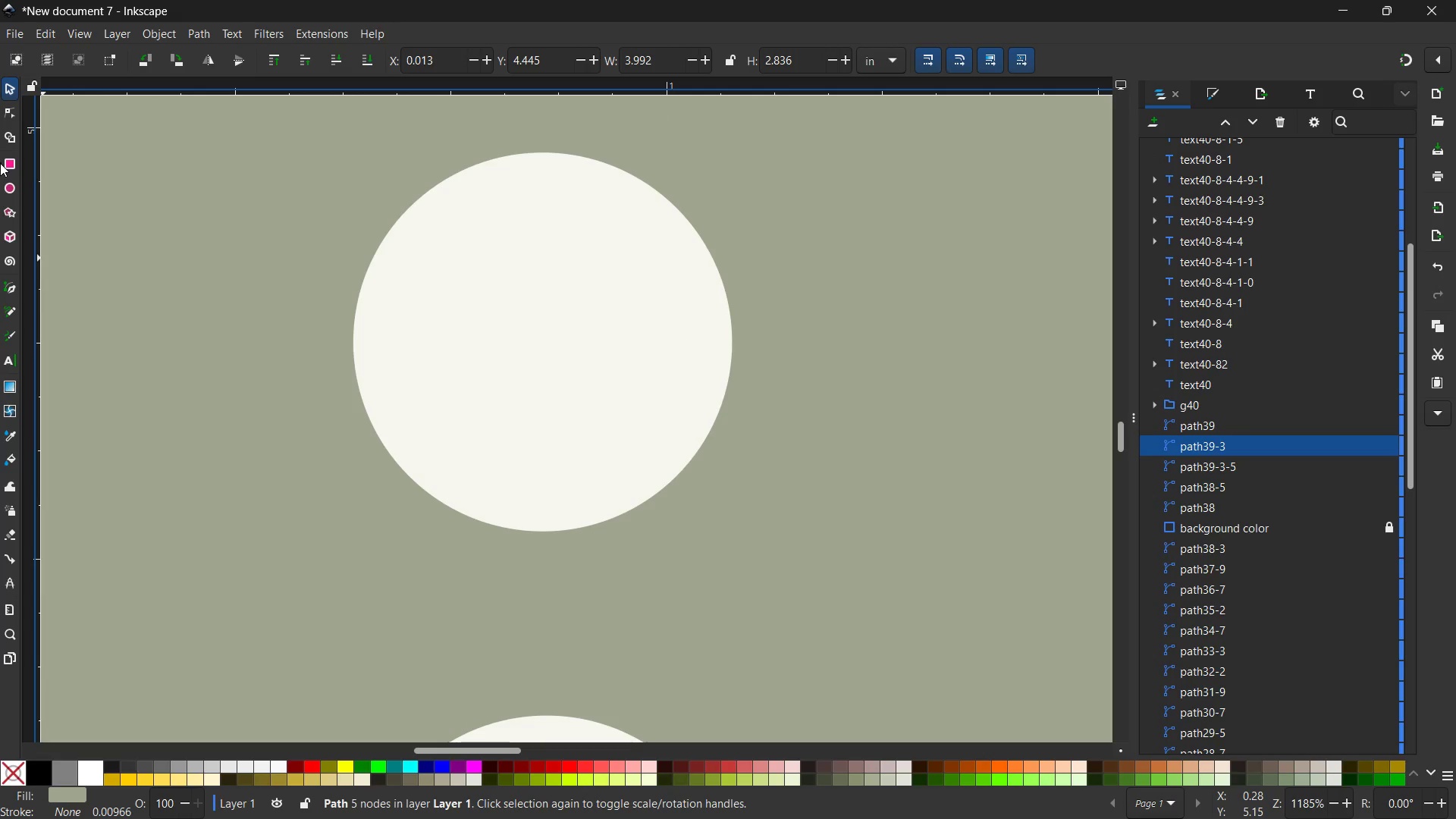 
left_click([2, 163])
 